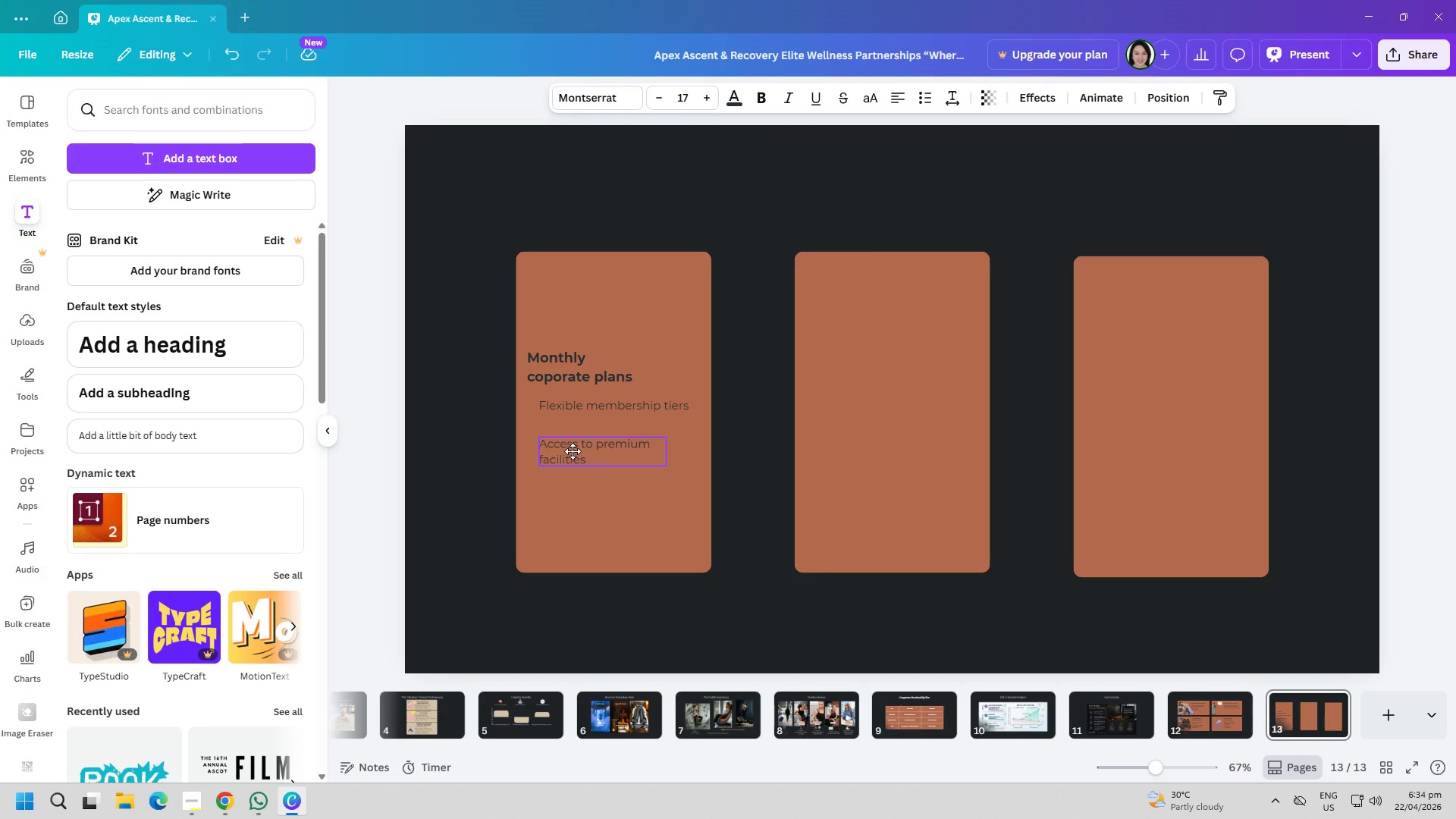 
left_click_drag(start_coordinate=[578, 444], to_coordinate=[586, 447])
 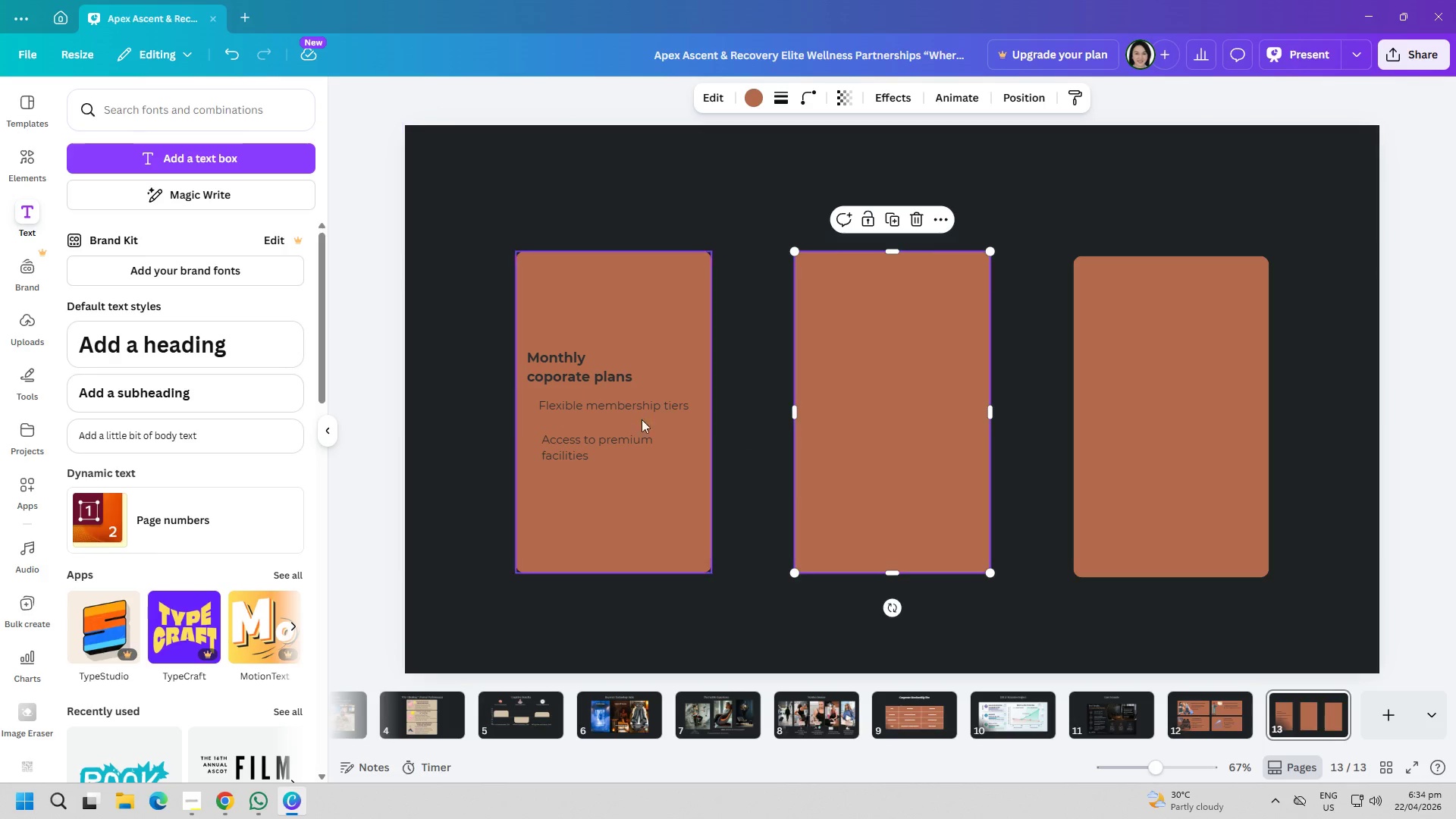 
double_click([604, 410])
 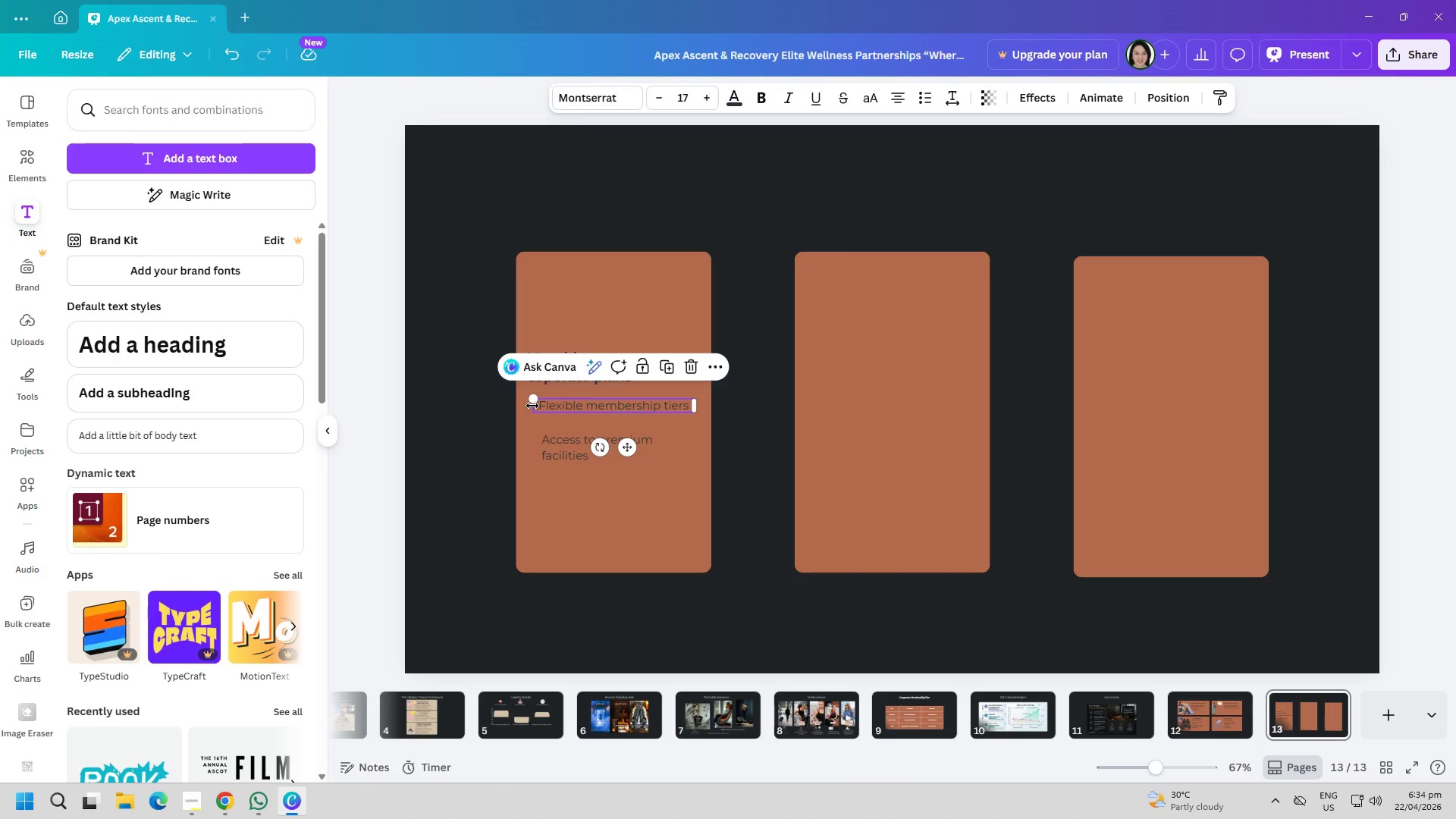 
left_click_drag(start_coordinate=[532, 406], to_coordinate=[537, 406])
 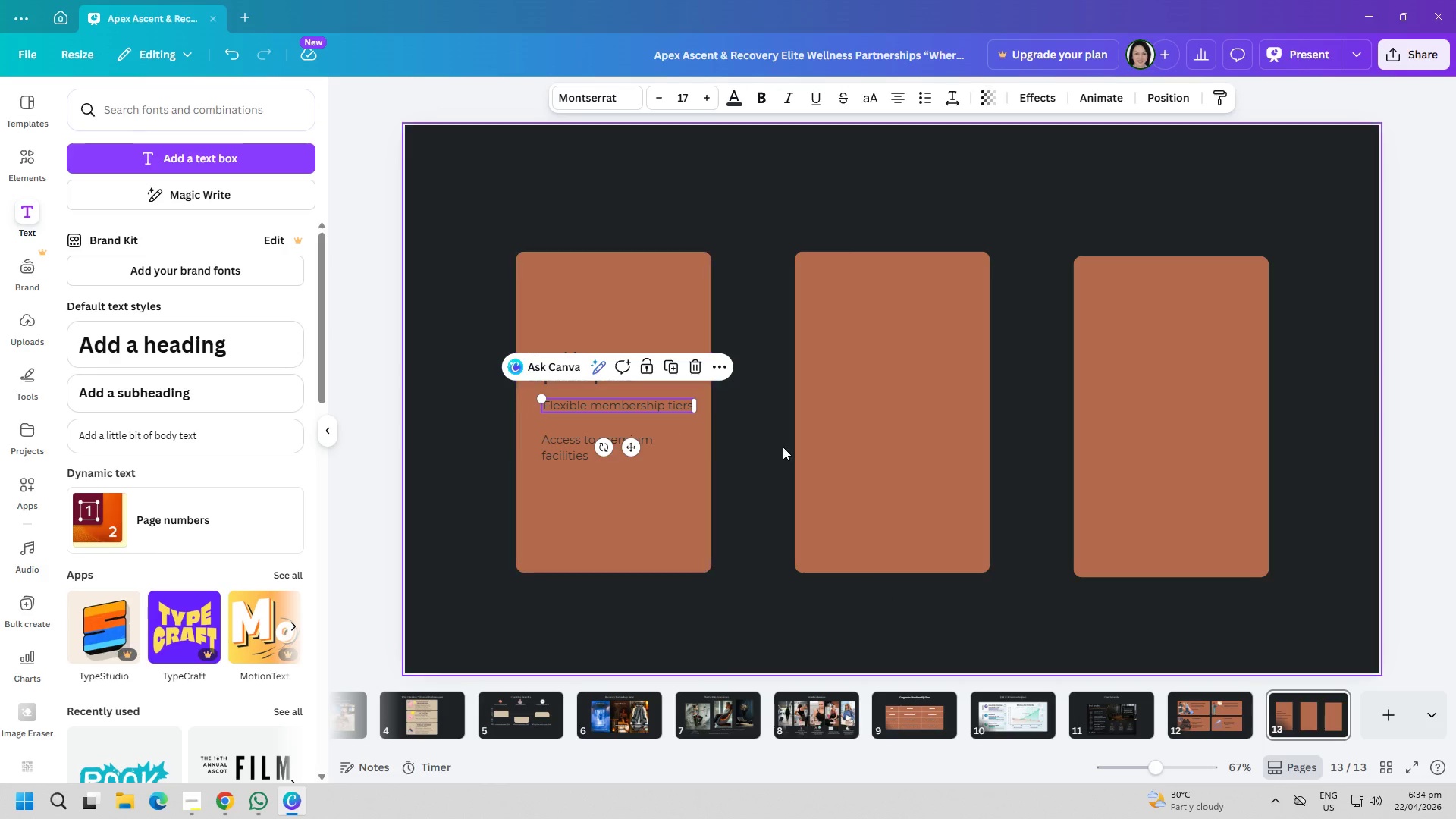 
left_click([783, 447])
 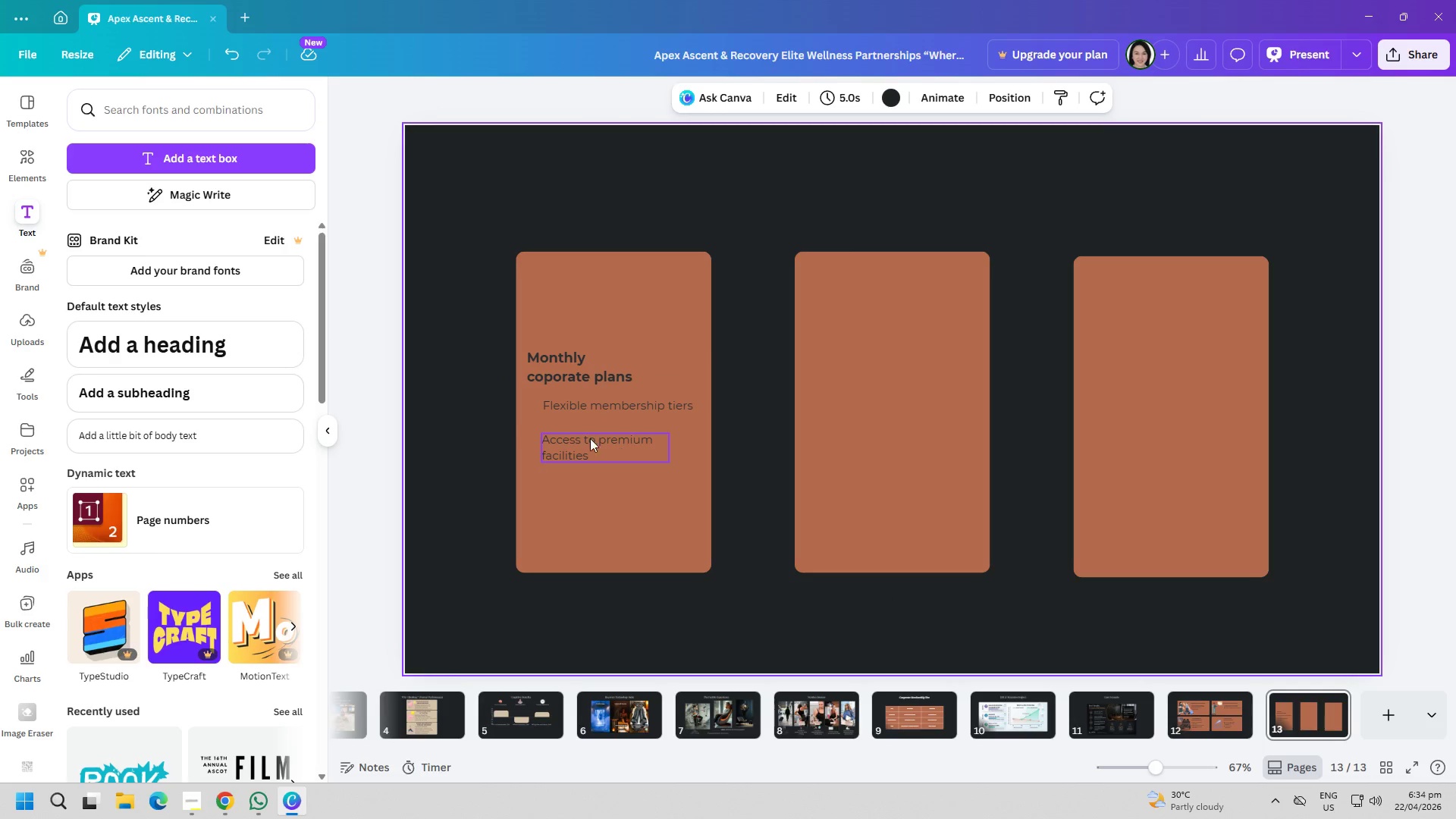 
left_click_drag(start_coordinate=[564, 435], to_coordinate=[568, 433])
 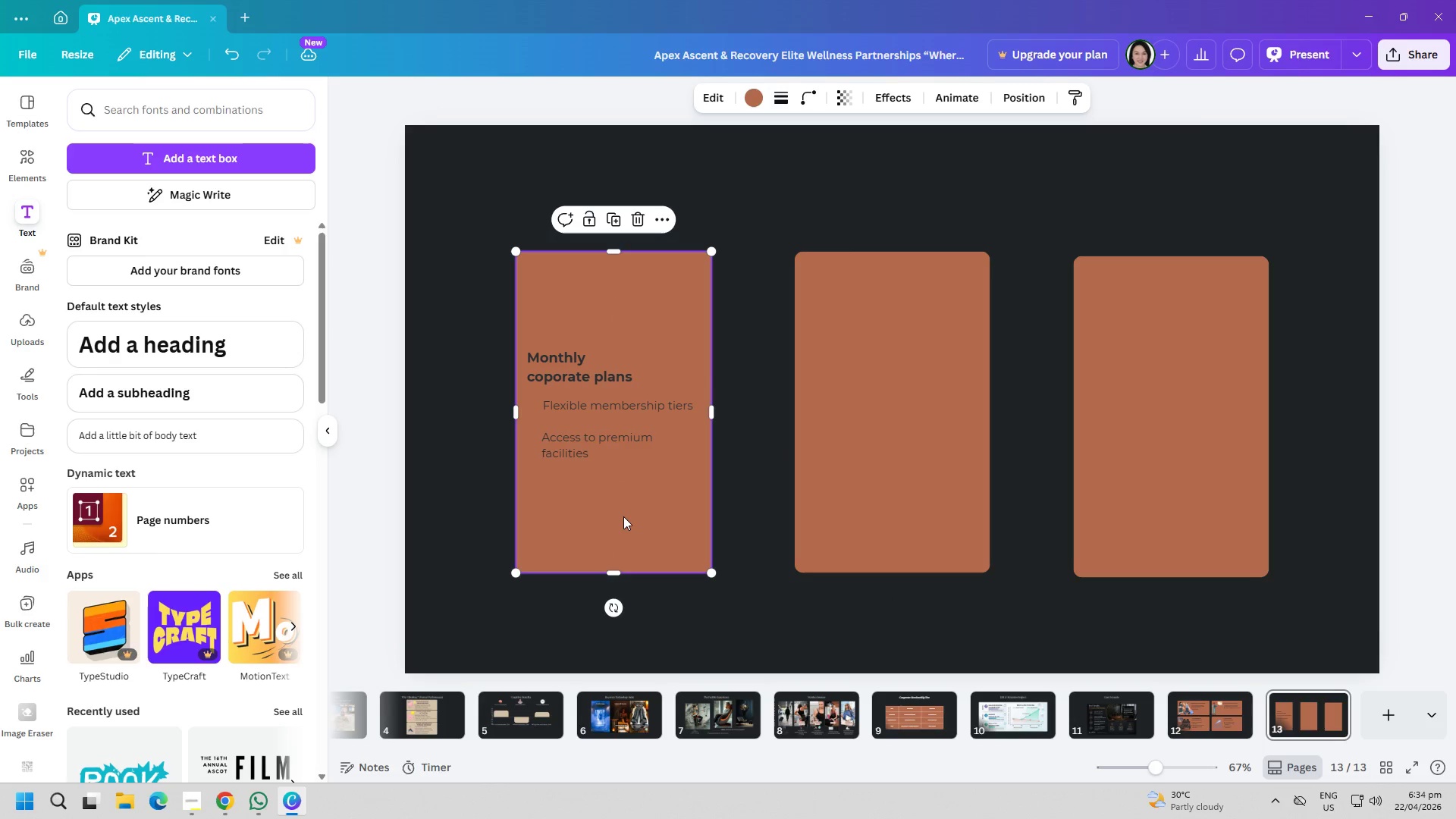 
left_click([623, 516])
 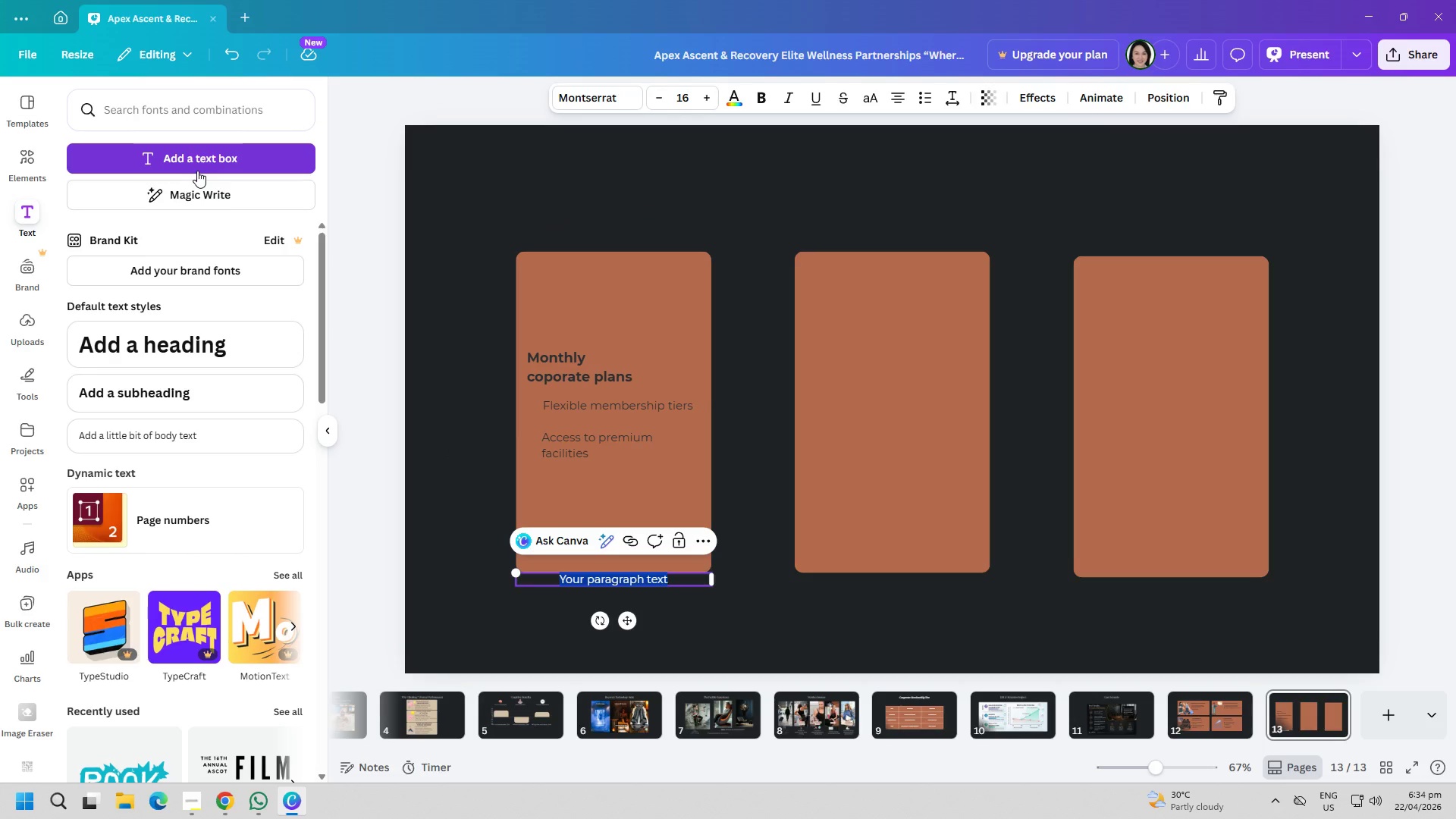 
type(Pi)
key(Backspace)
type(riority event invitations)
 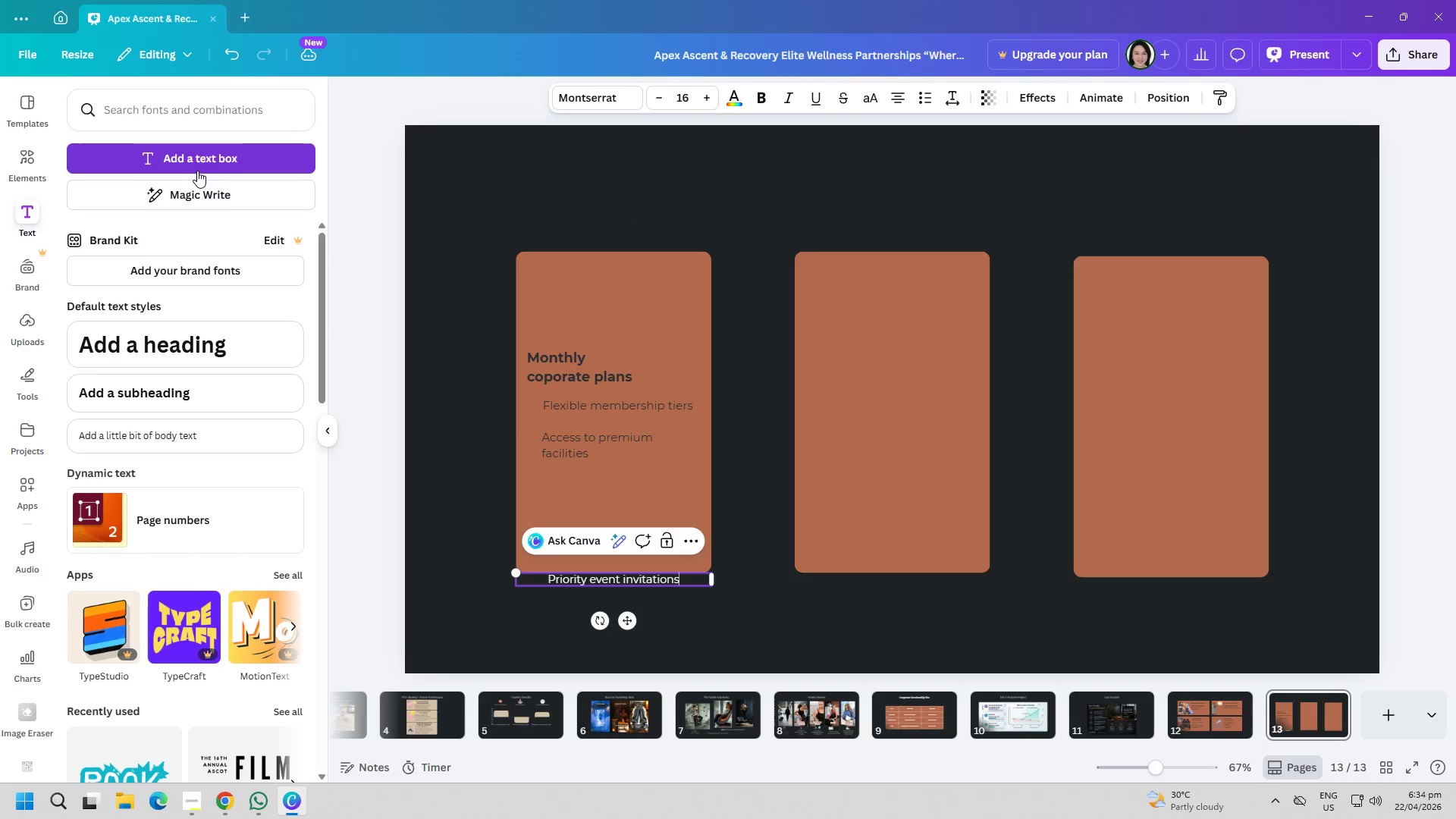 
key(Control+A)
 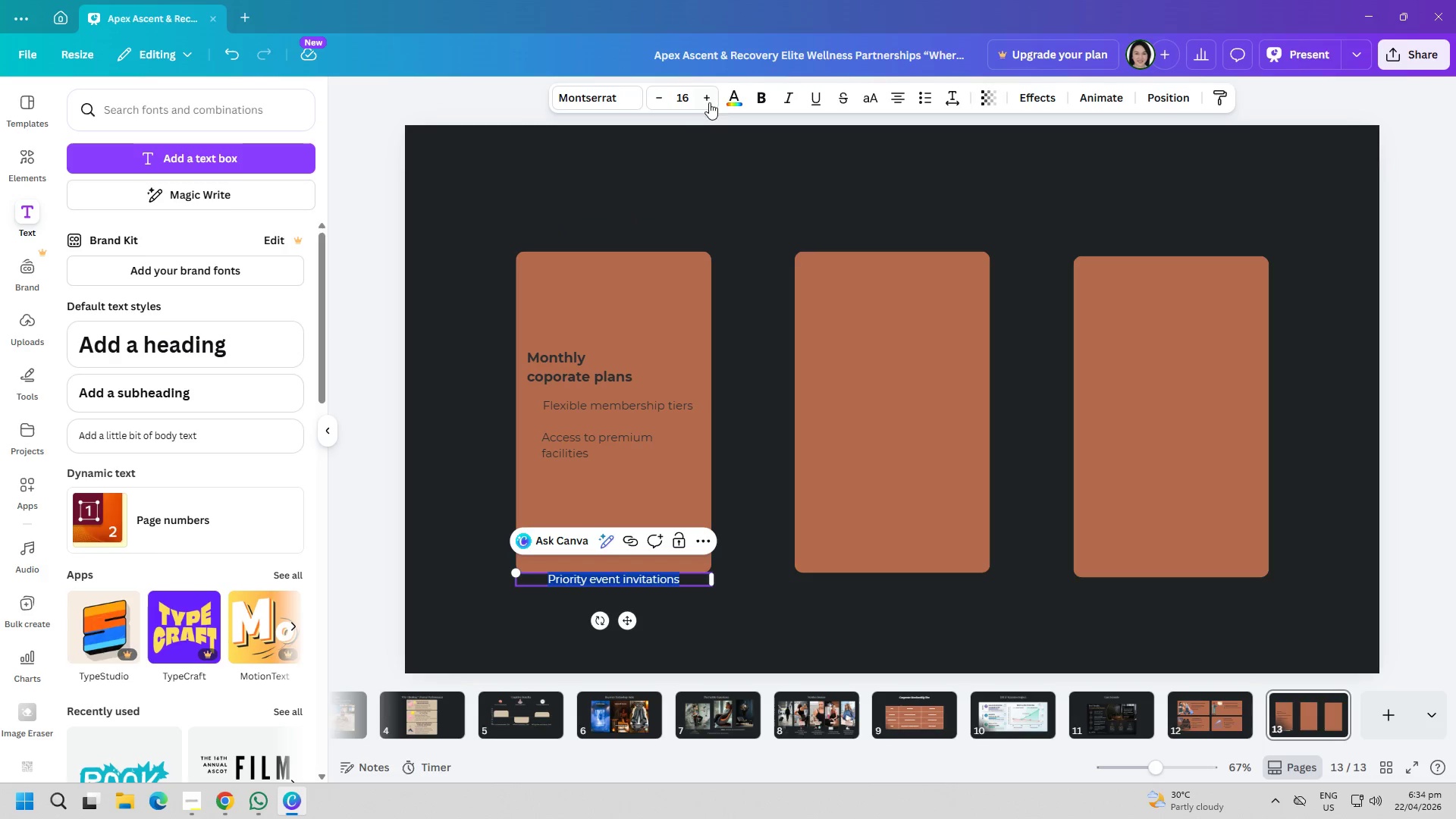 
left_click_drag(start_coordinate=[719, 97], to_coordinate=[723, 97])
 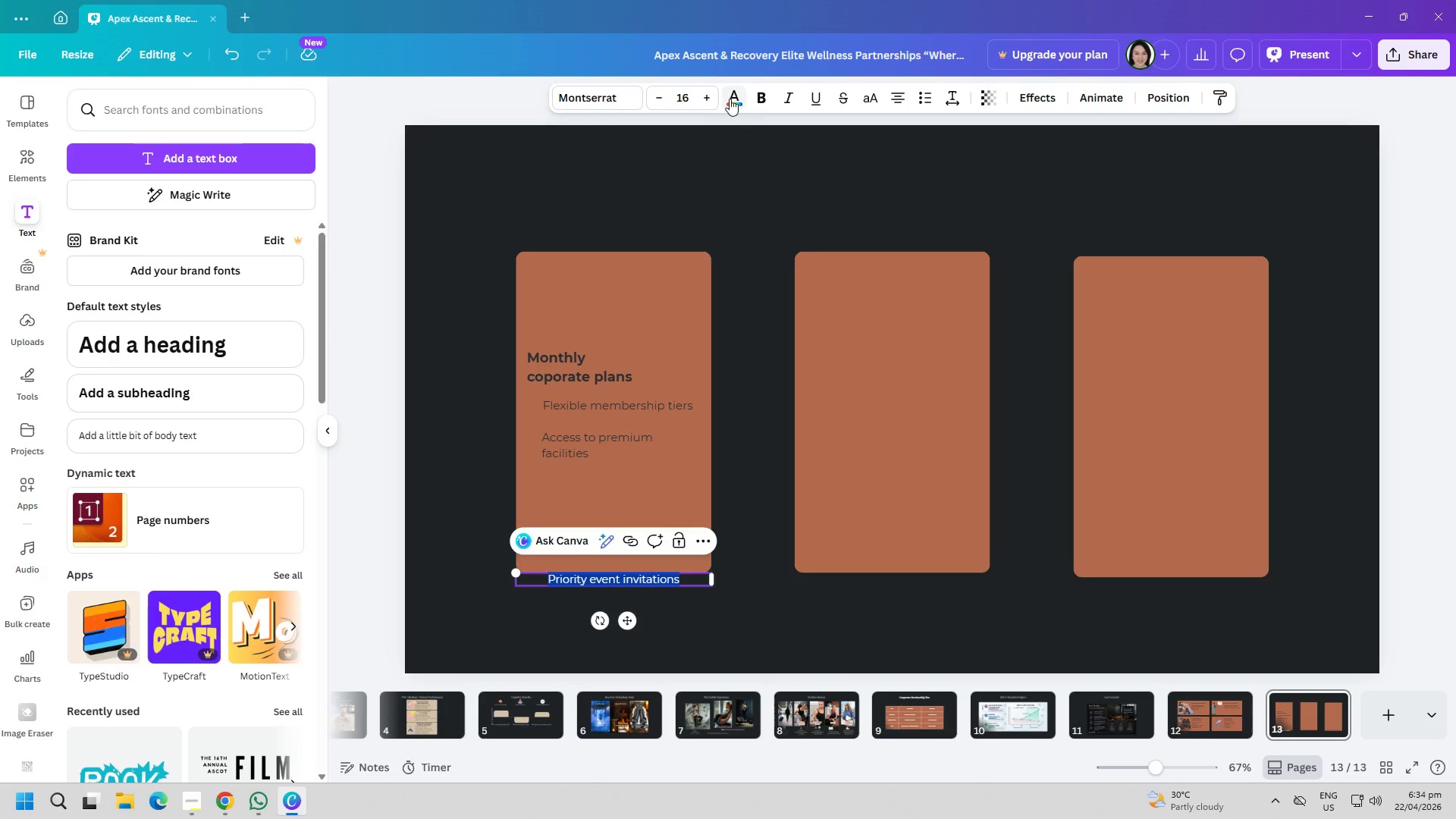 
double_click([730, 99])
 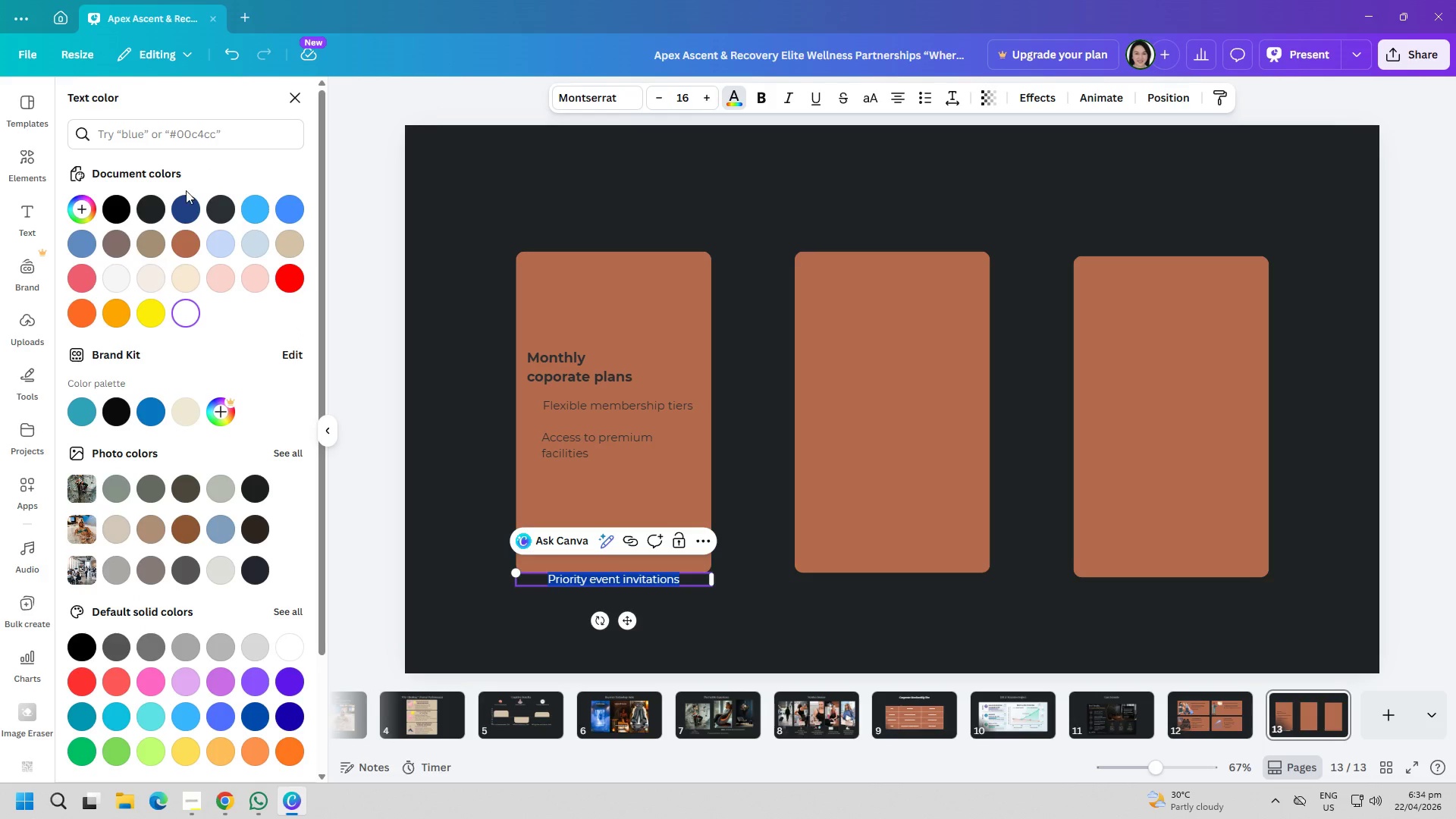 
left_click([216, 202])
 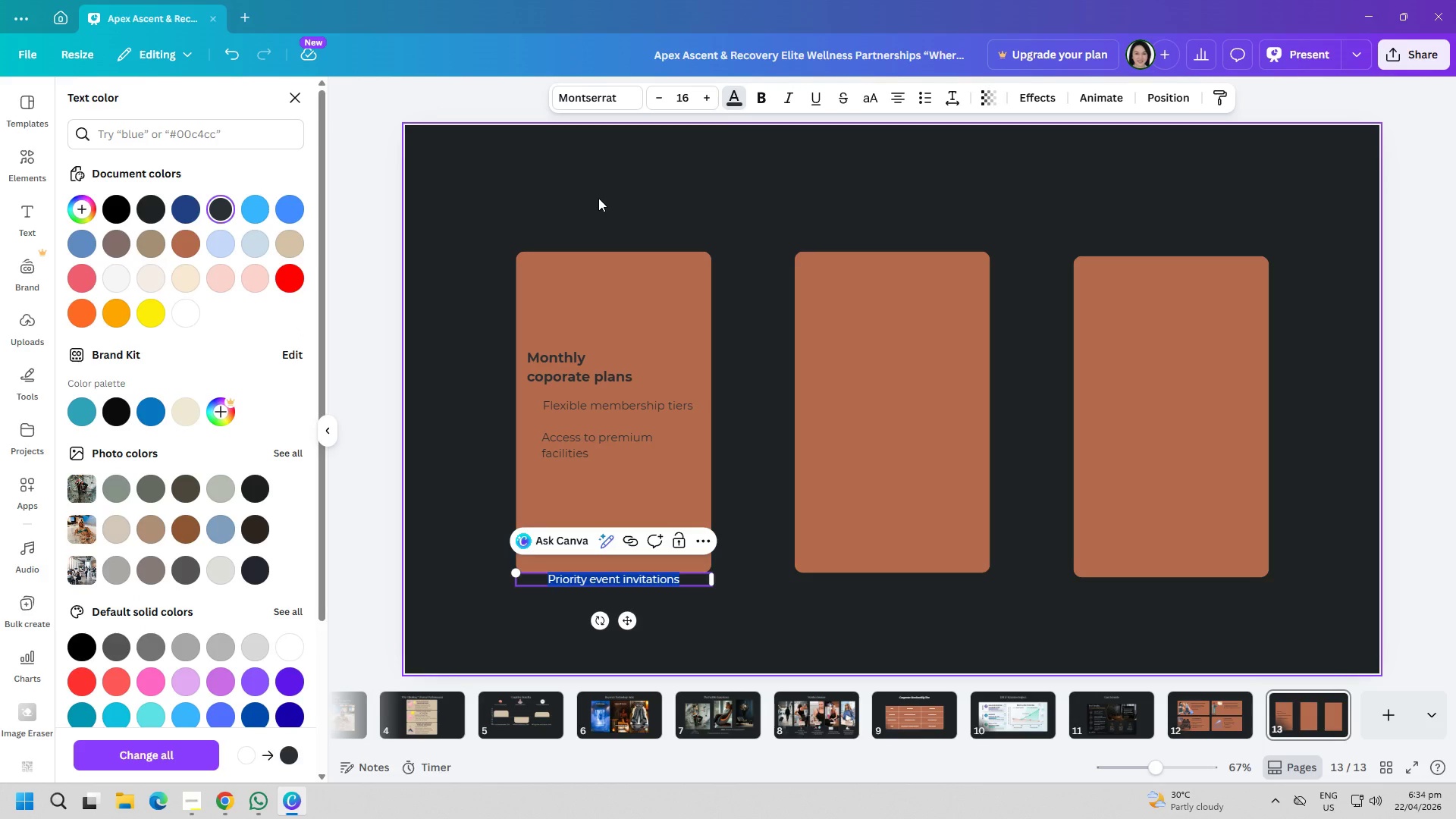 
left_click([600, 193])
 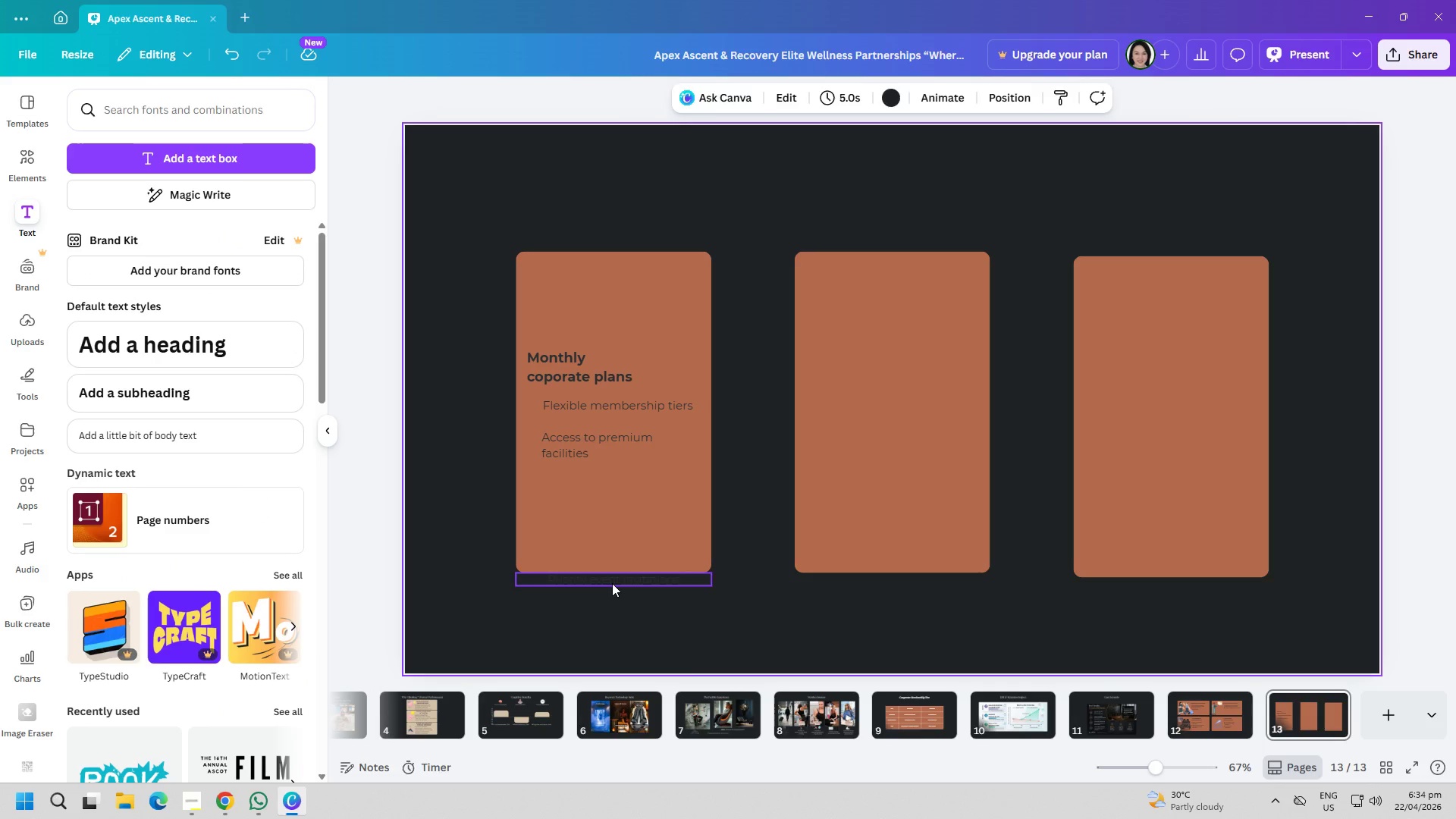 
left_click_drag(start_coordinate=[612, 583], to_coordinate=[605, 496])
 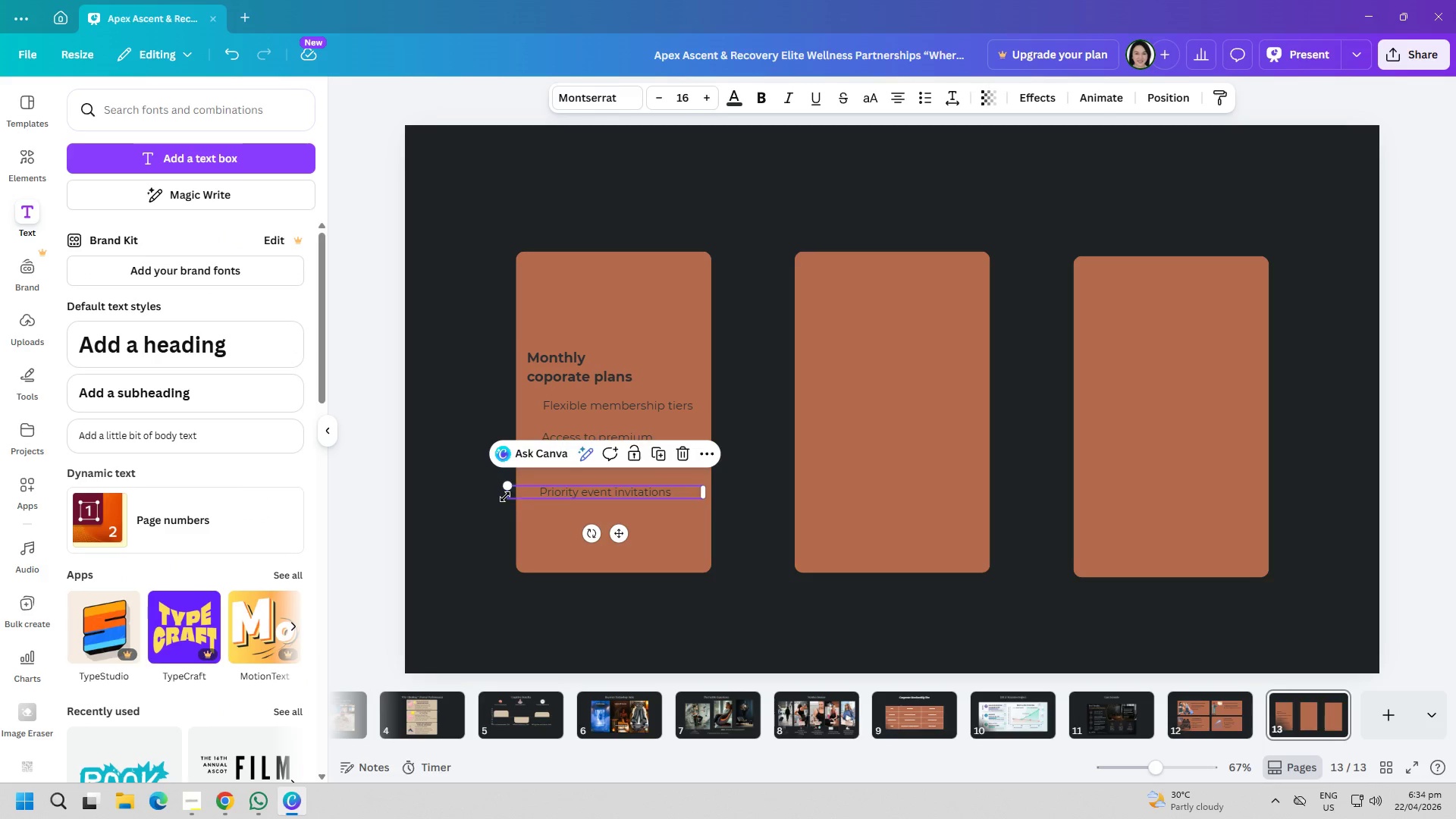 
left_click_drag(start_coordinate=[505, 493], to_coordinate=[566, 494])
 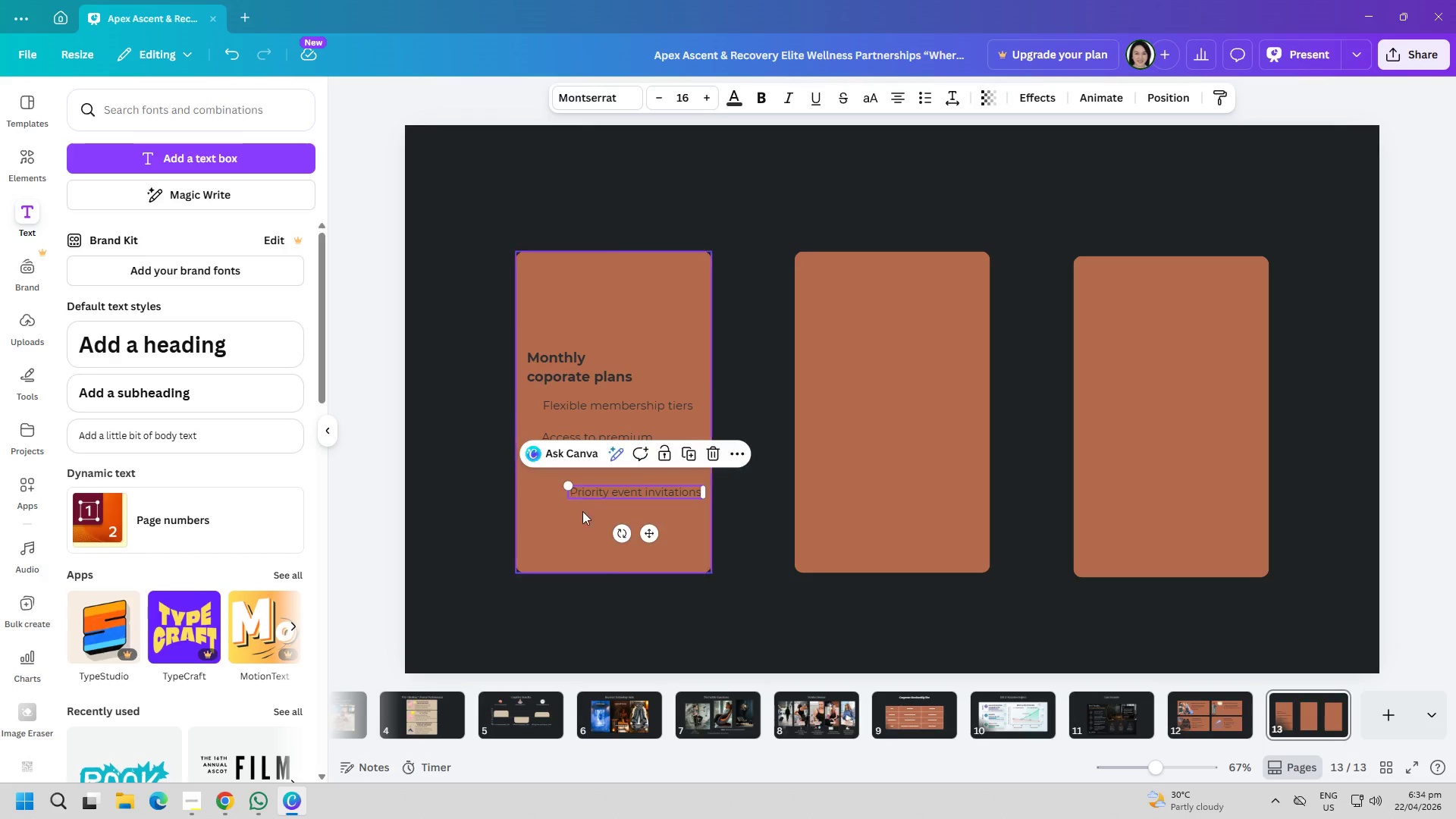 
left_click([582, 511])
 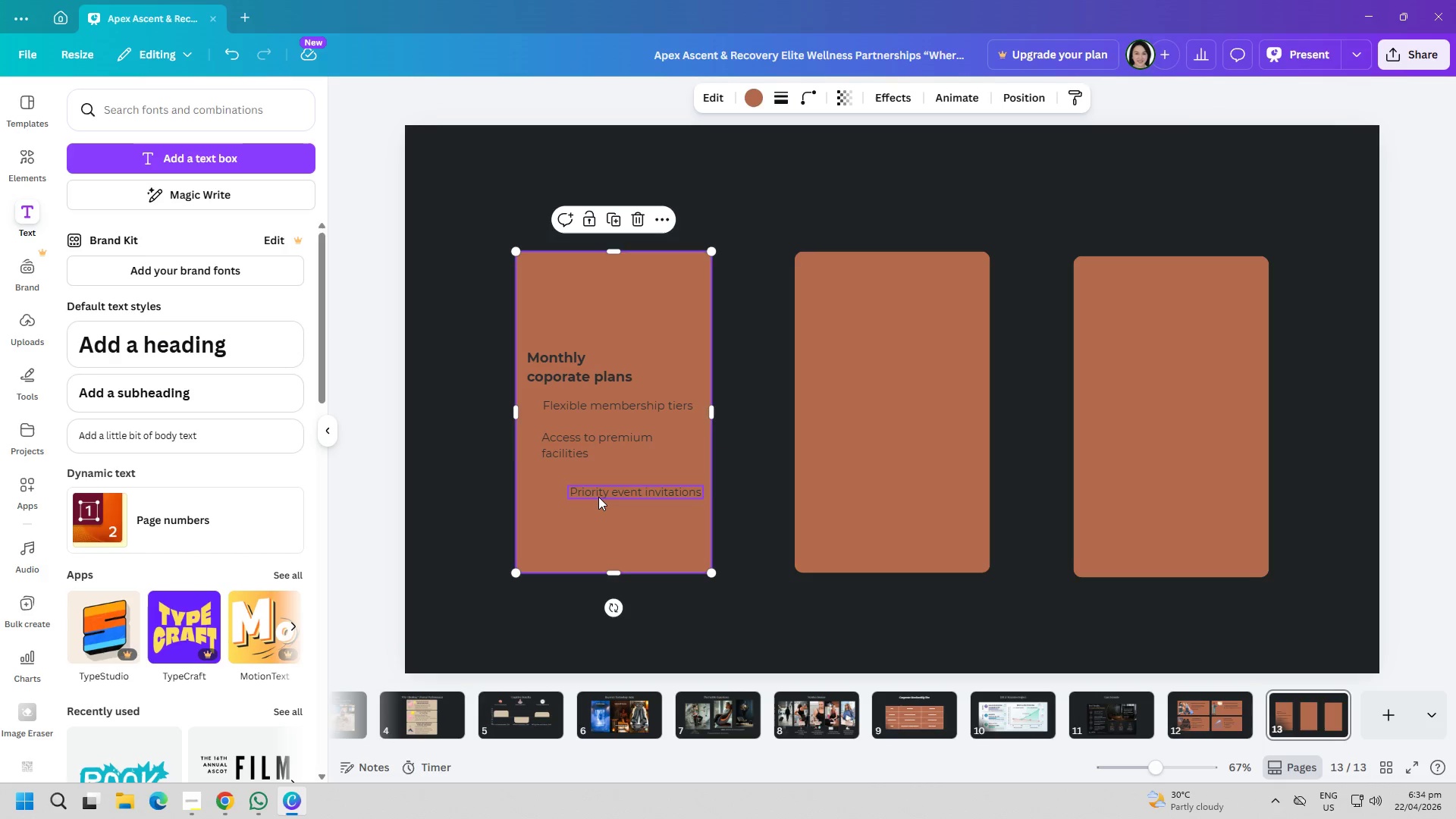 
left_click_drag(start_coordinate=[598, 497], to_coordinate=[571, 494])
 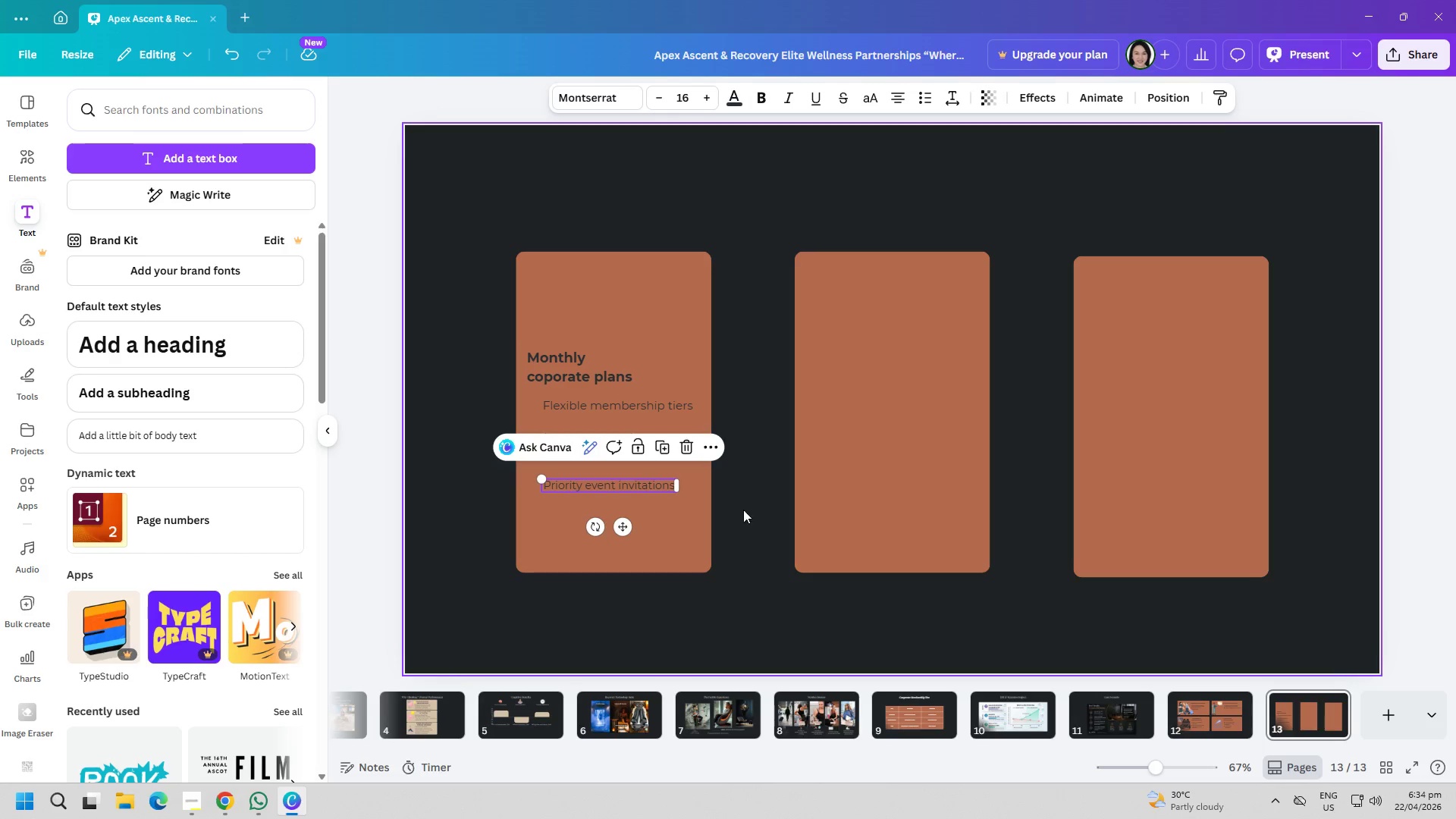 
left_click([746, 511])
 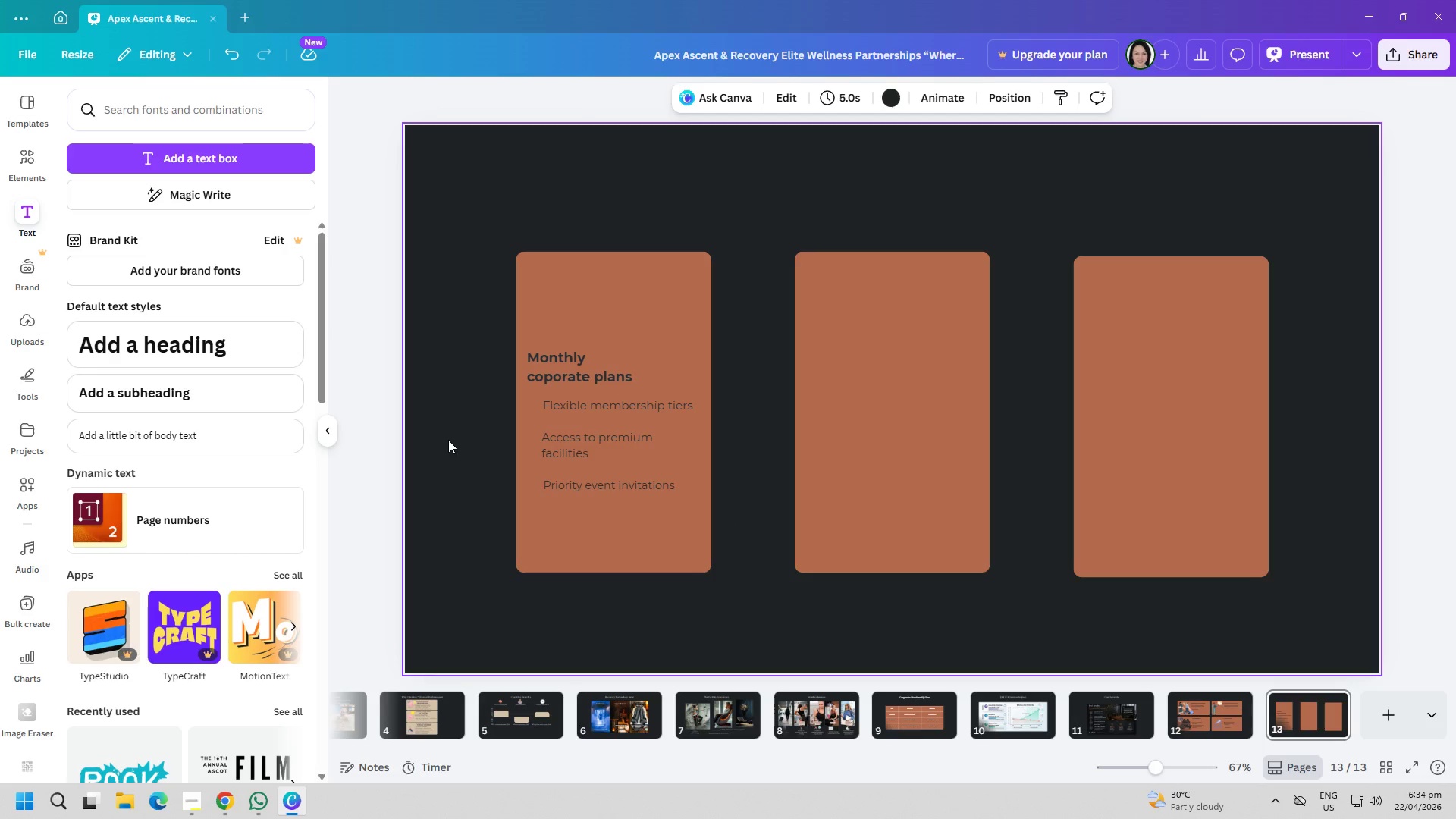 
left_click([192, 162])
 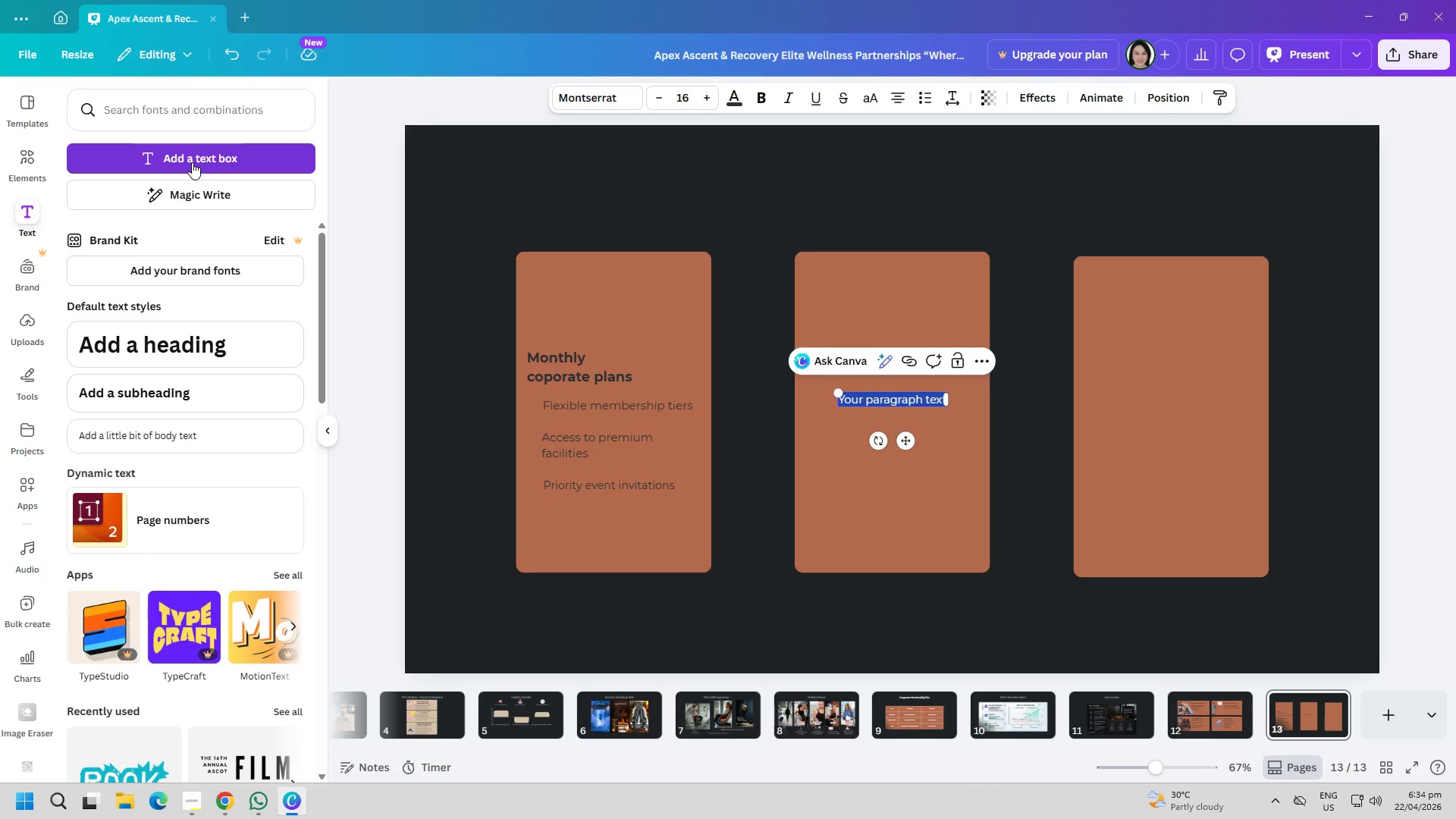 
type(Private)
 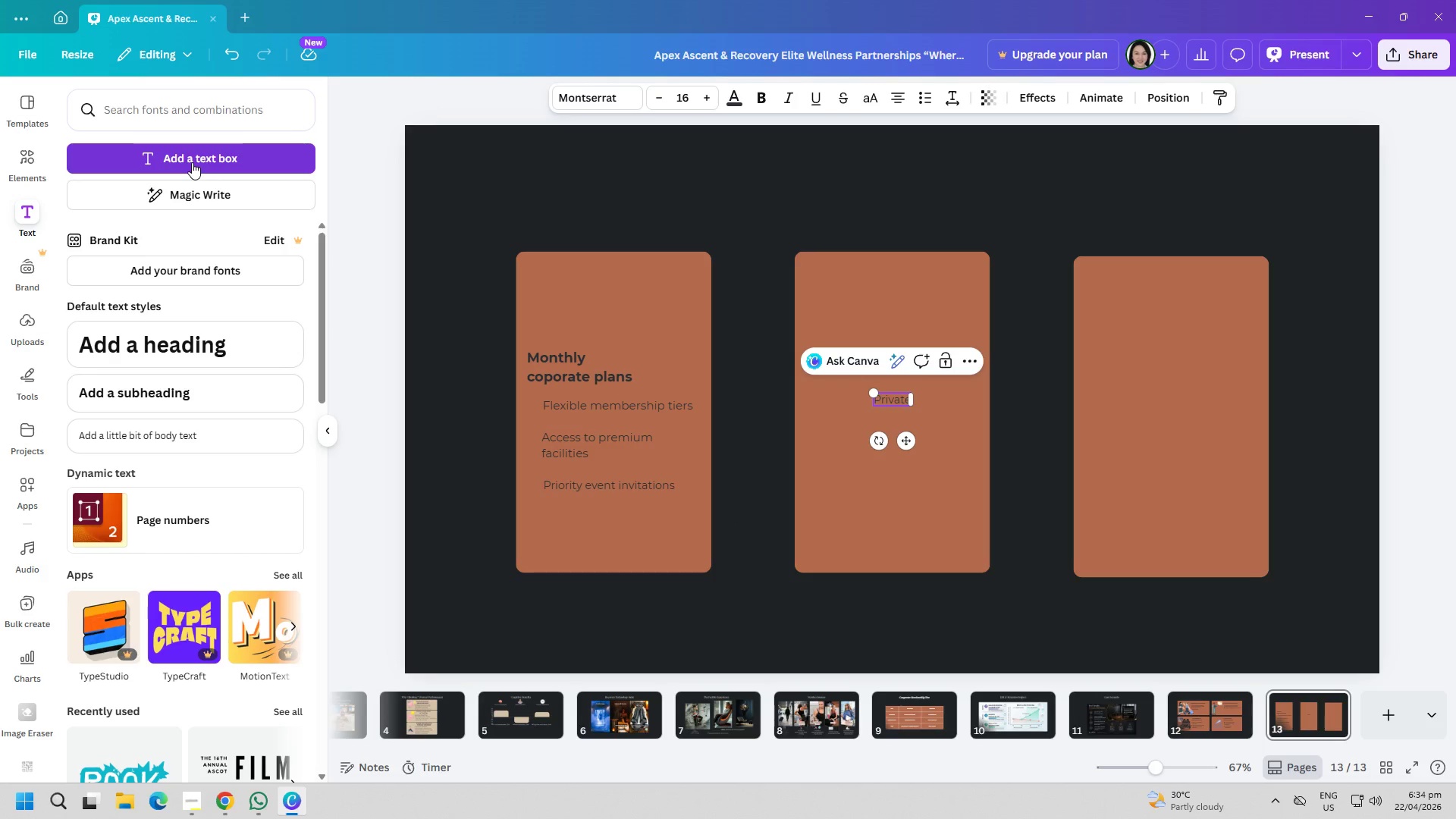 
key(Enter)
 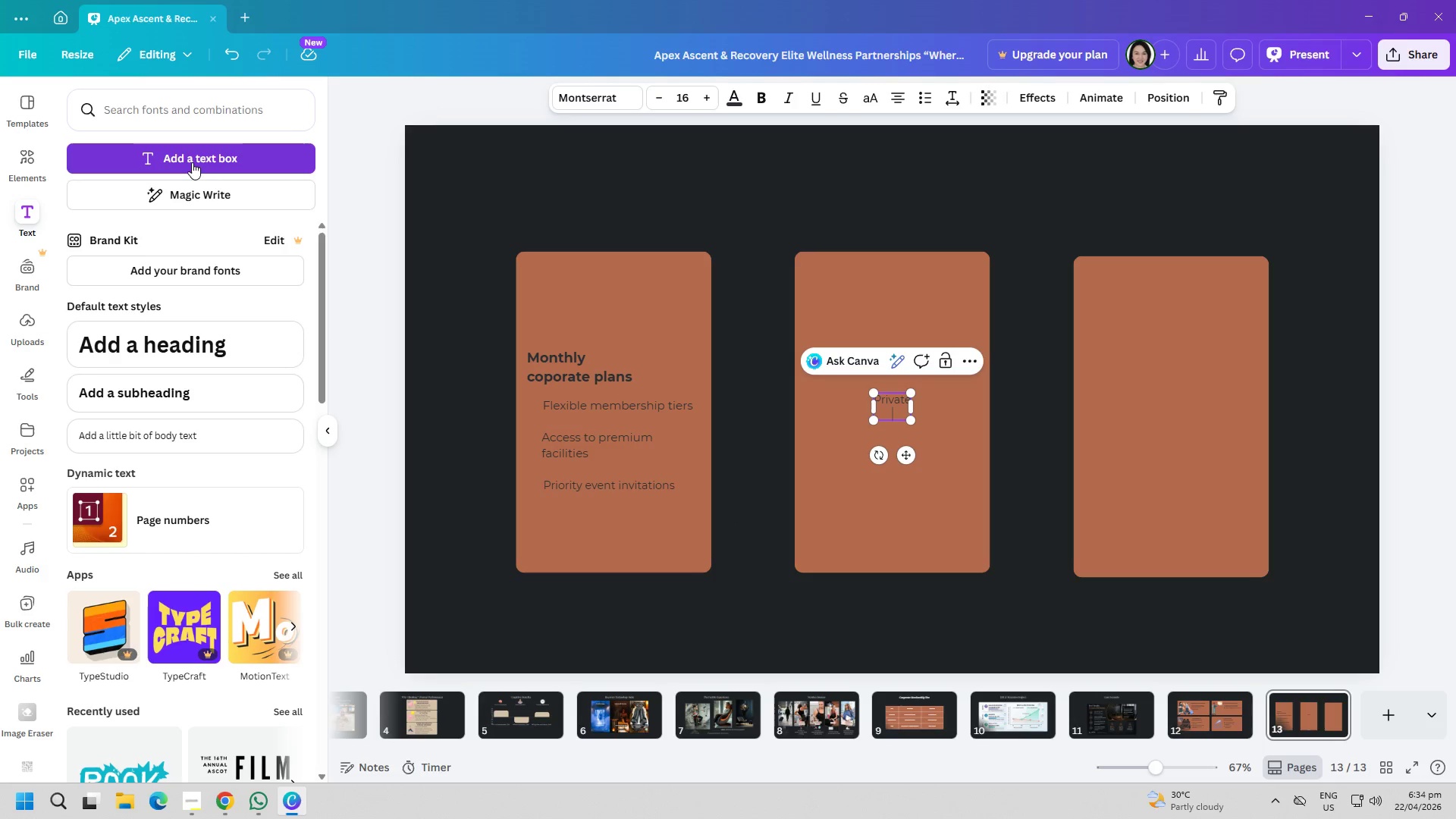 
type(bookings)
 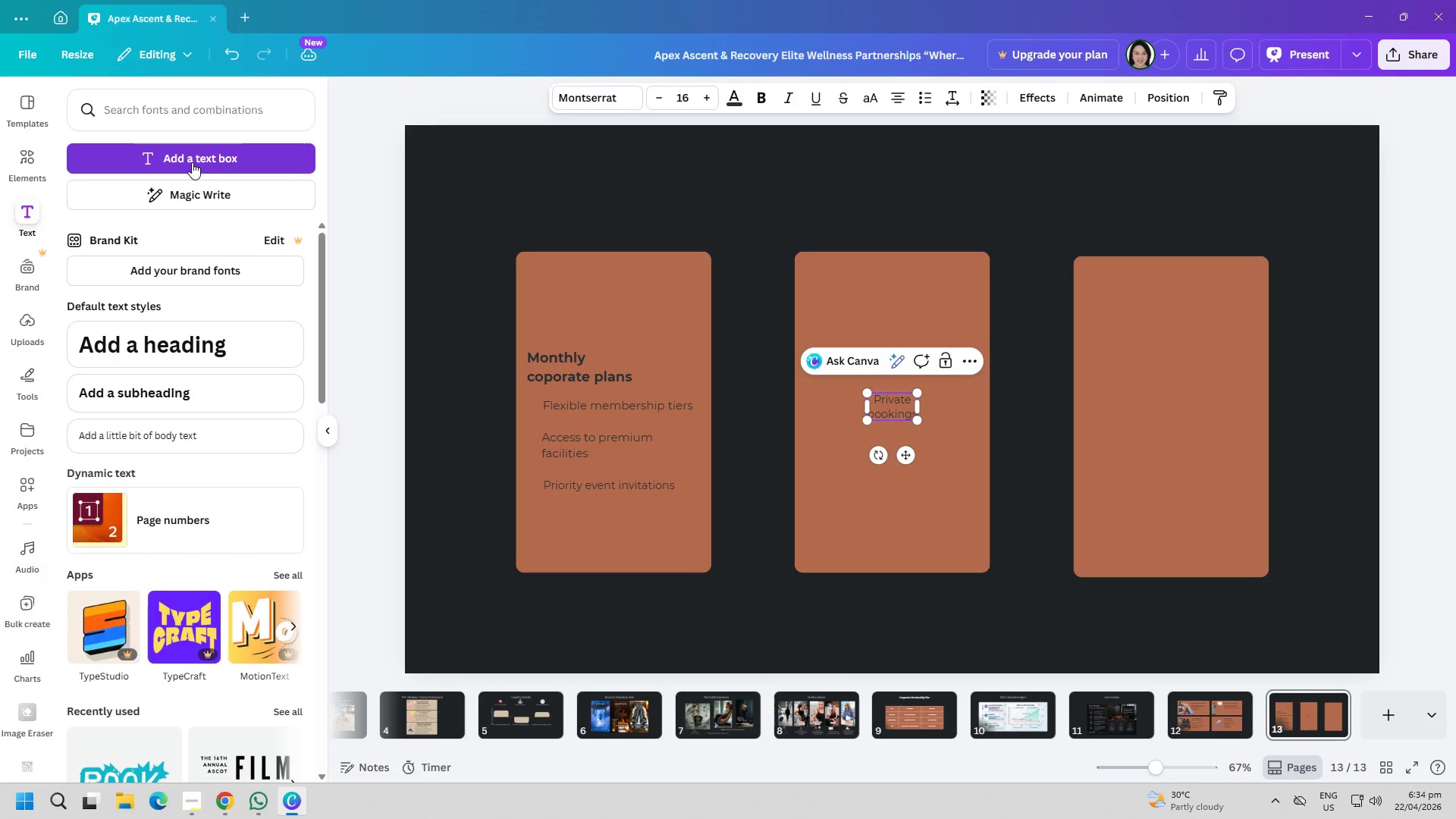 
key(Control+ControlLeft)
 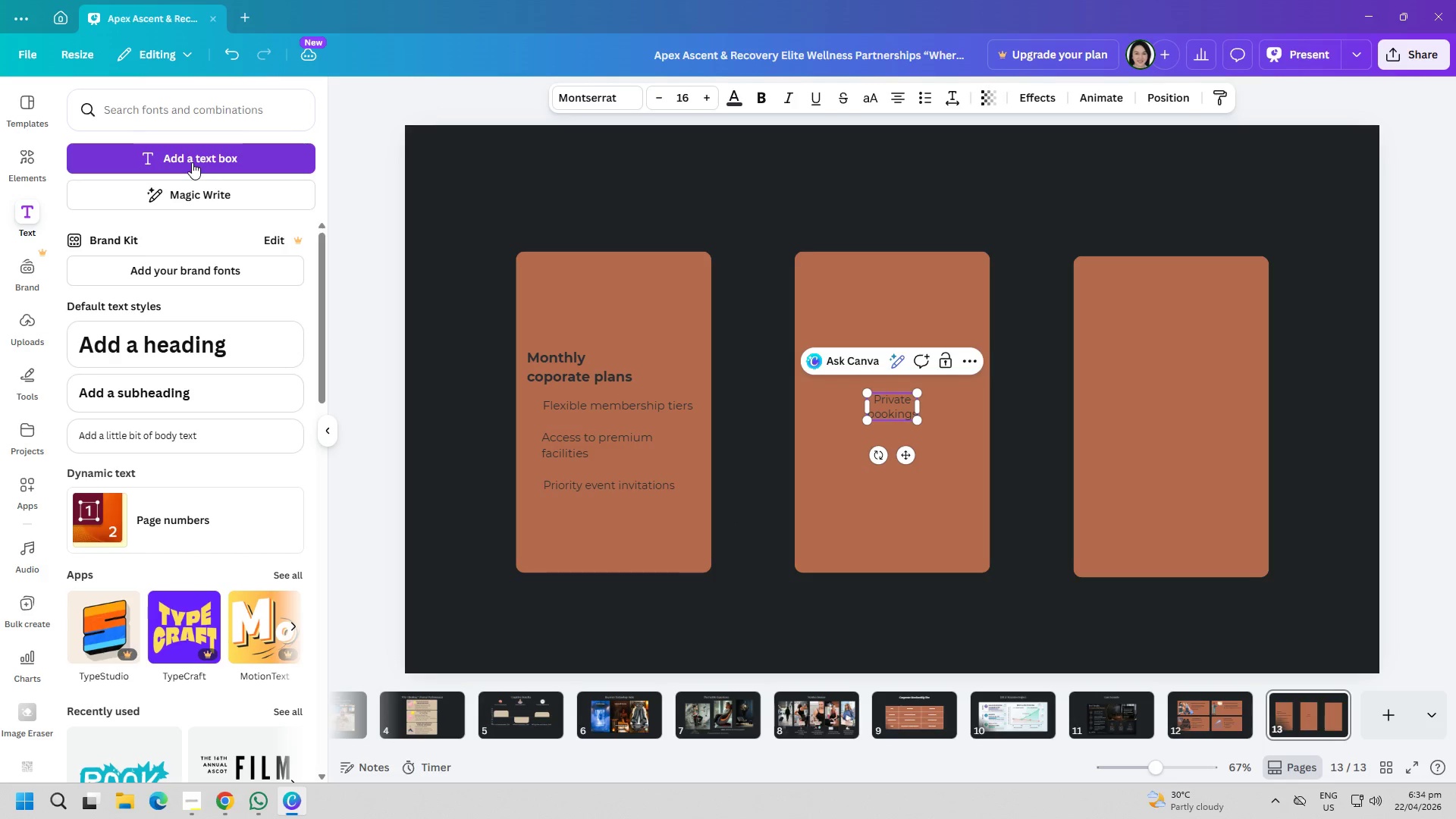 
key(Control+A)
 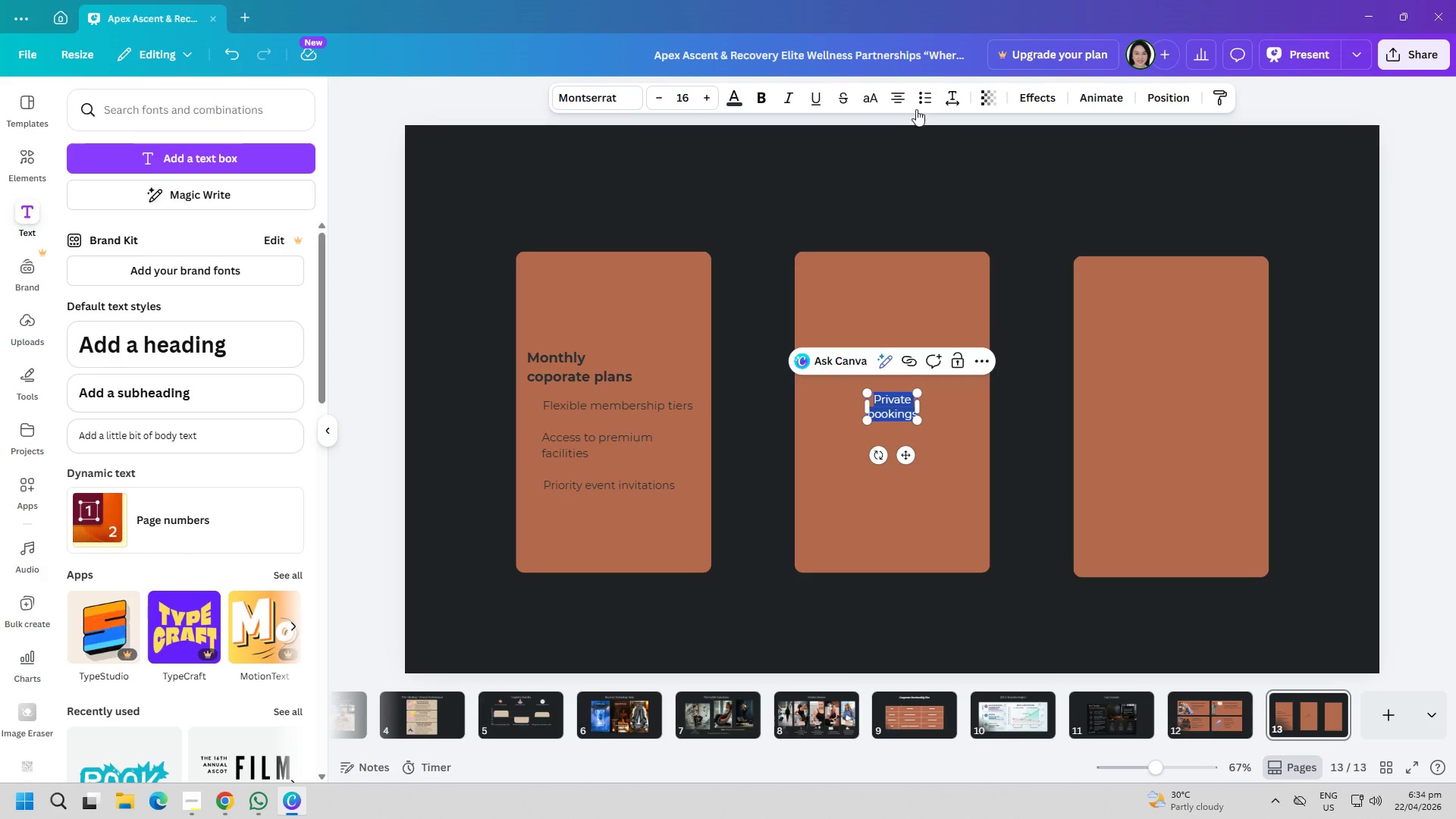 
left_click([895, 101])
 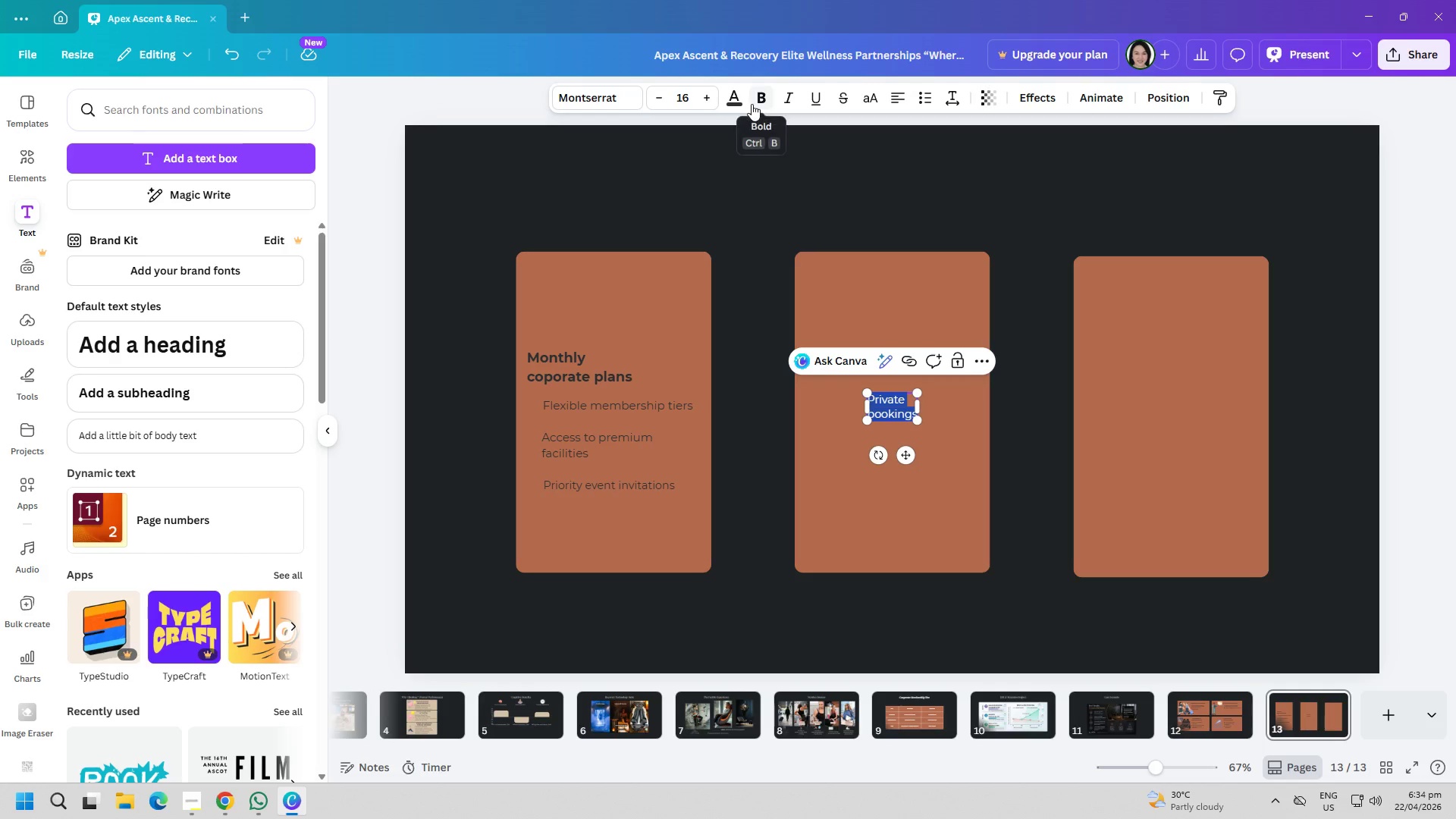 
left_click([755, 104])
 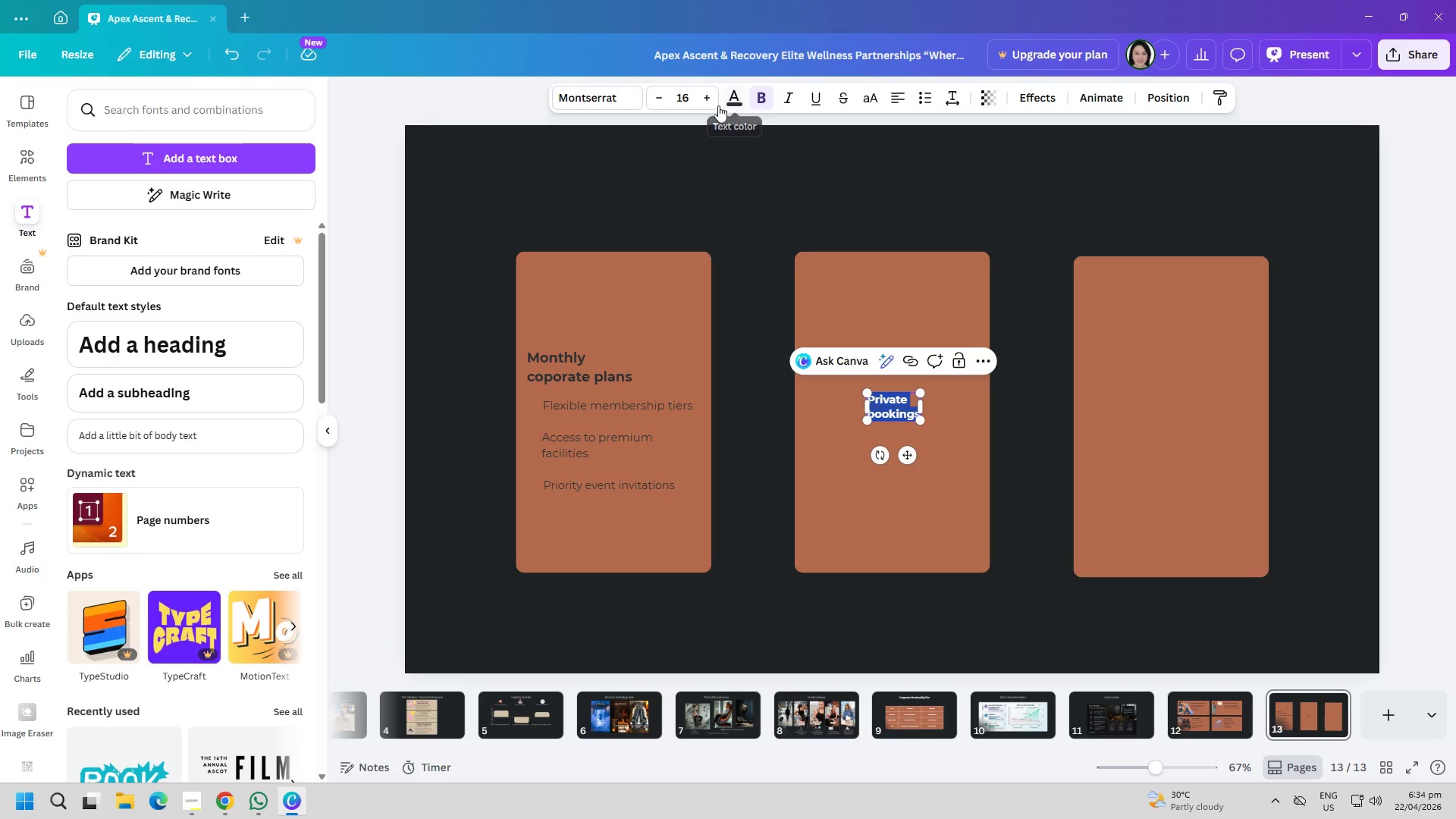 
left_click([730, 99])
 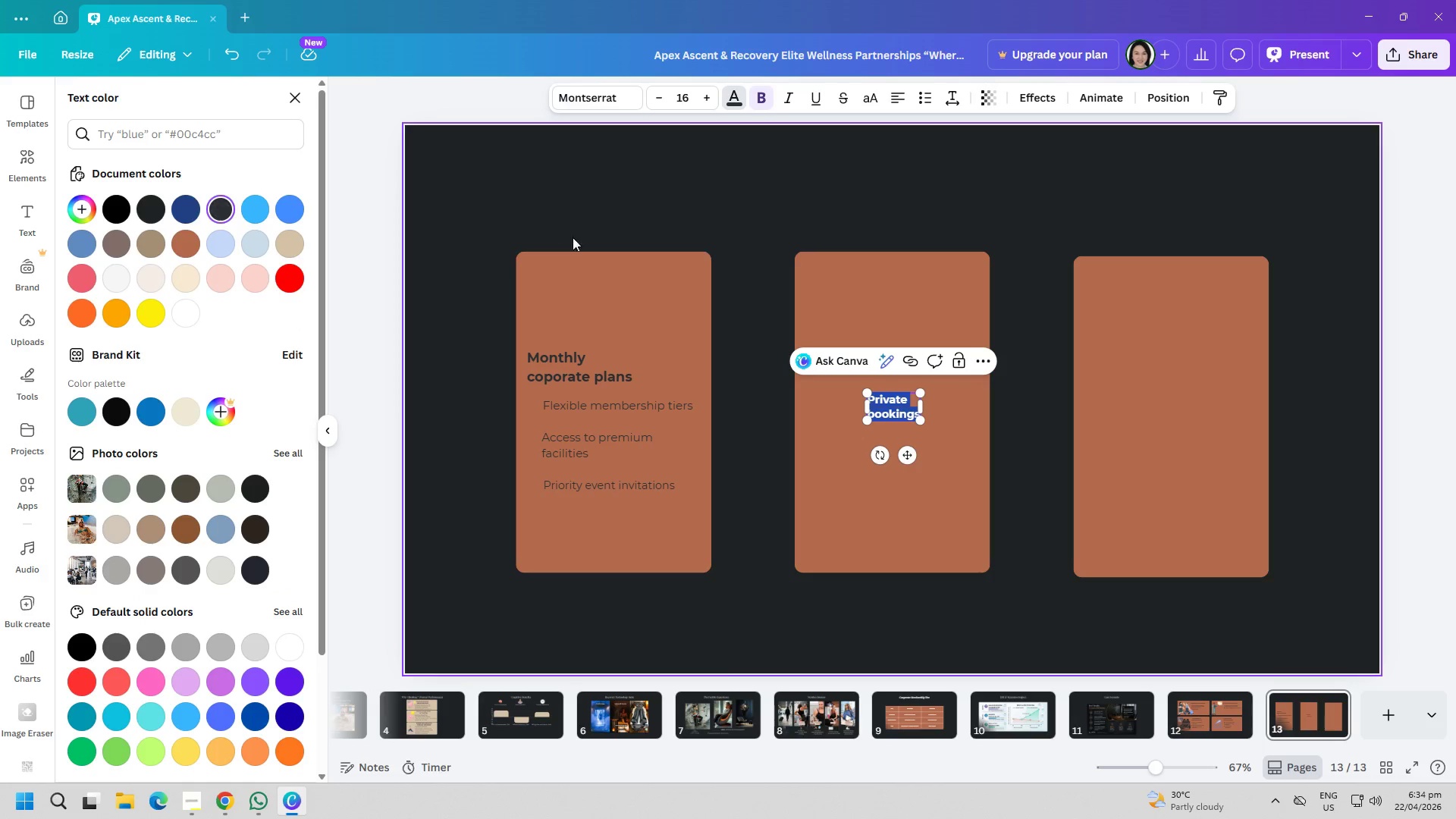 
left_click([580, 358])
 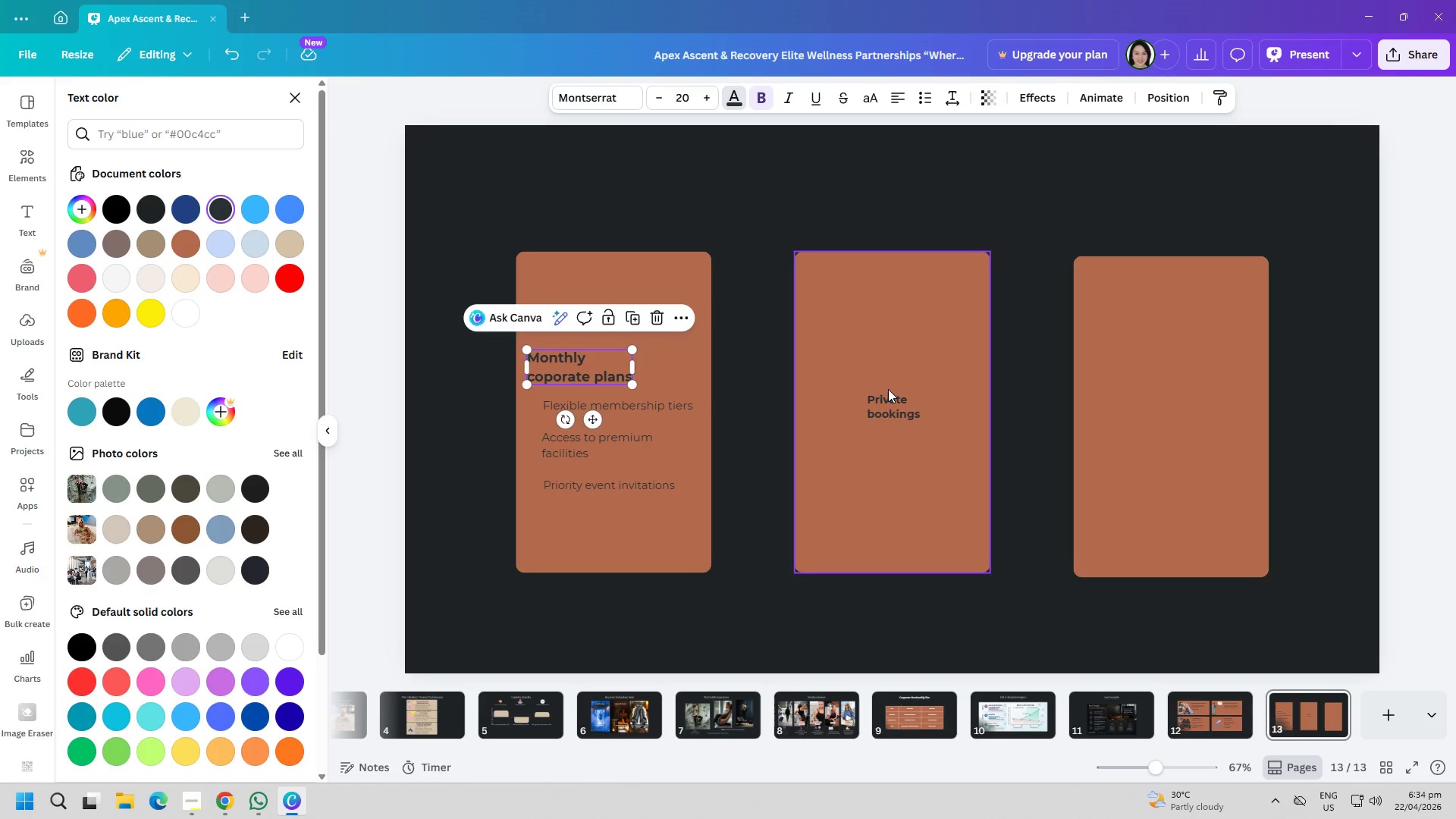 
left_click([888, 406])
 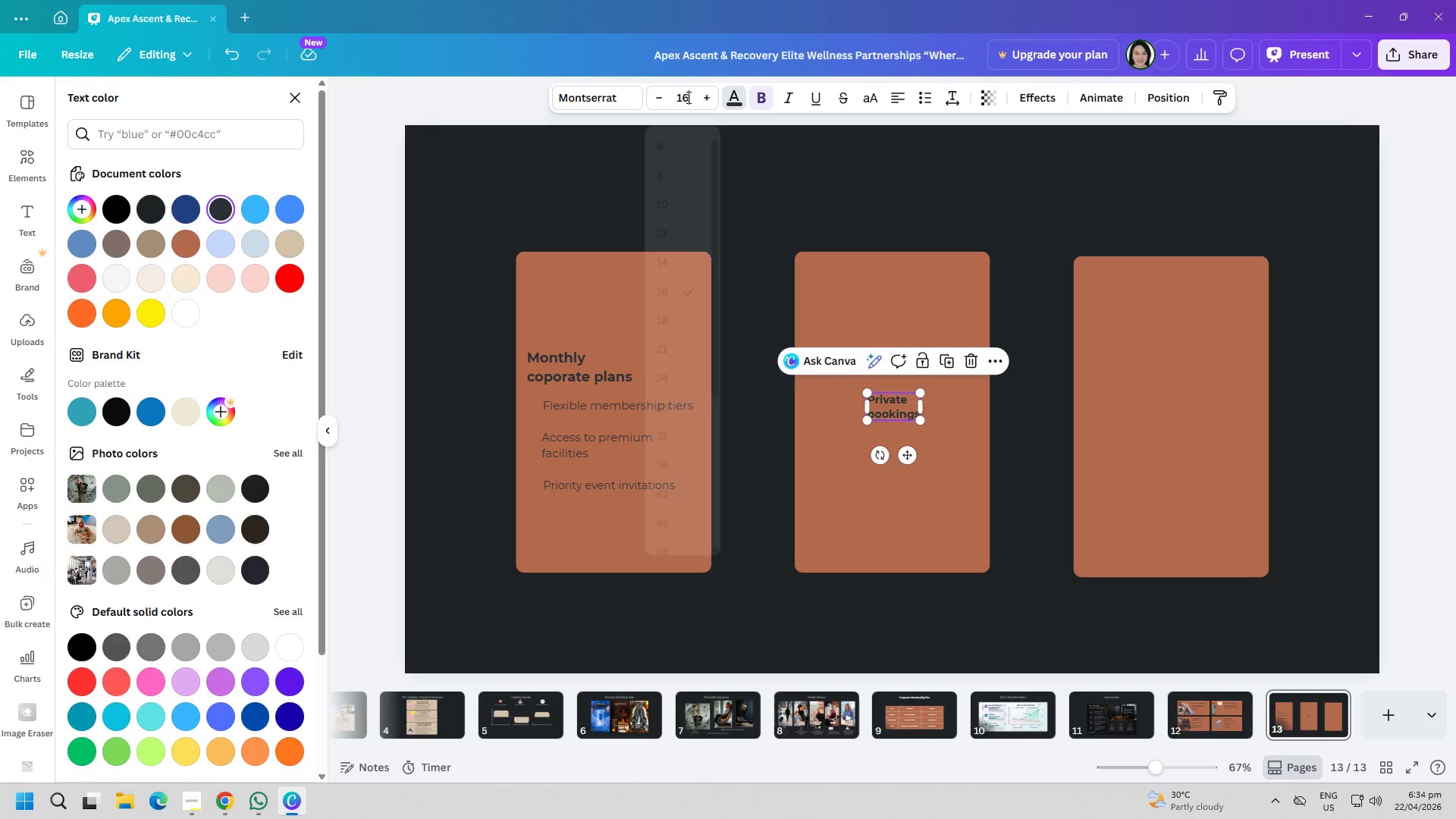 
double_click([687, 97])
 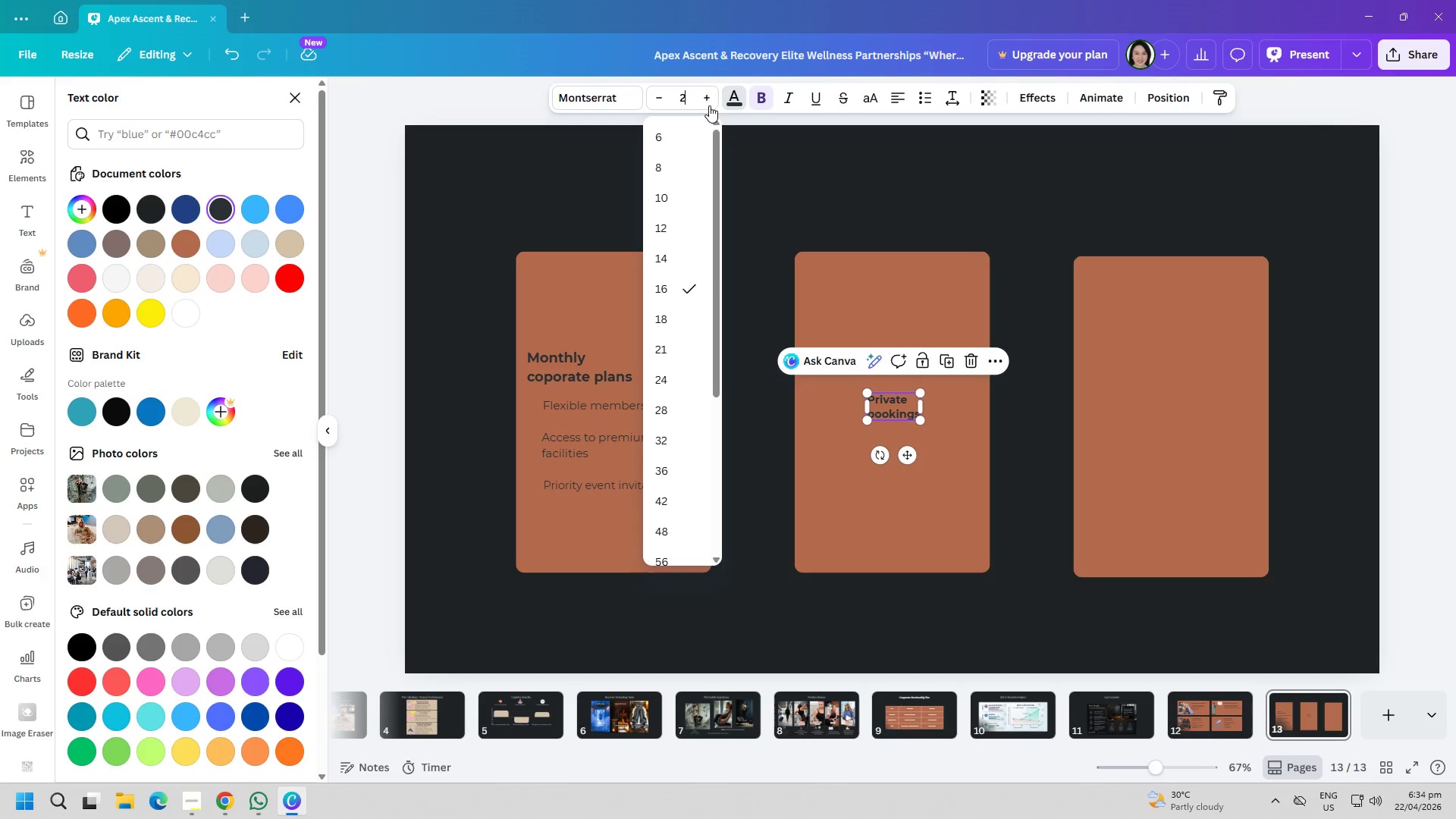 
type(20)
 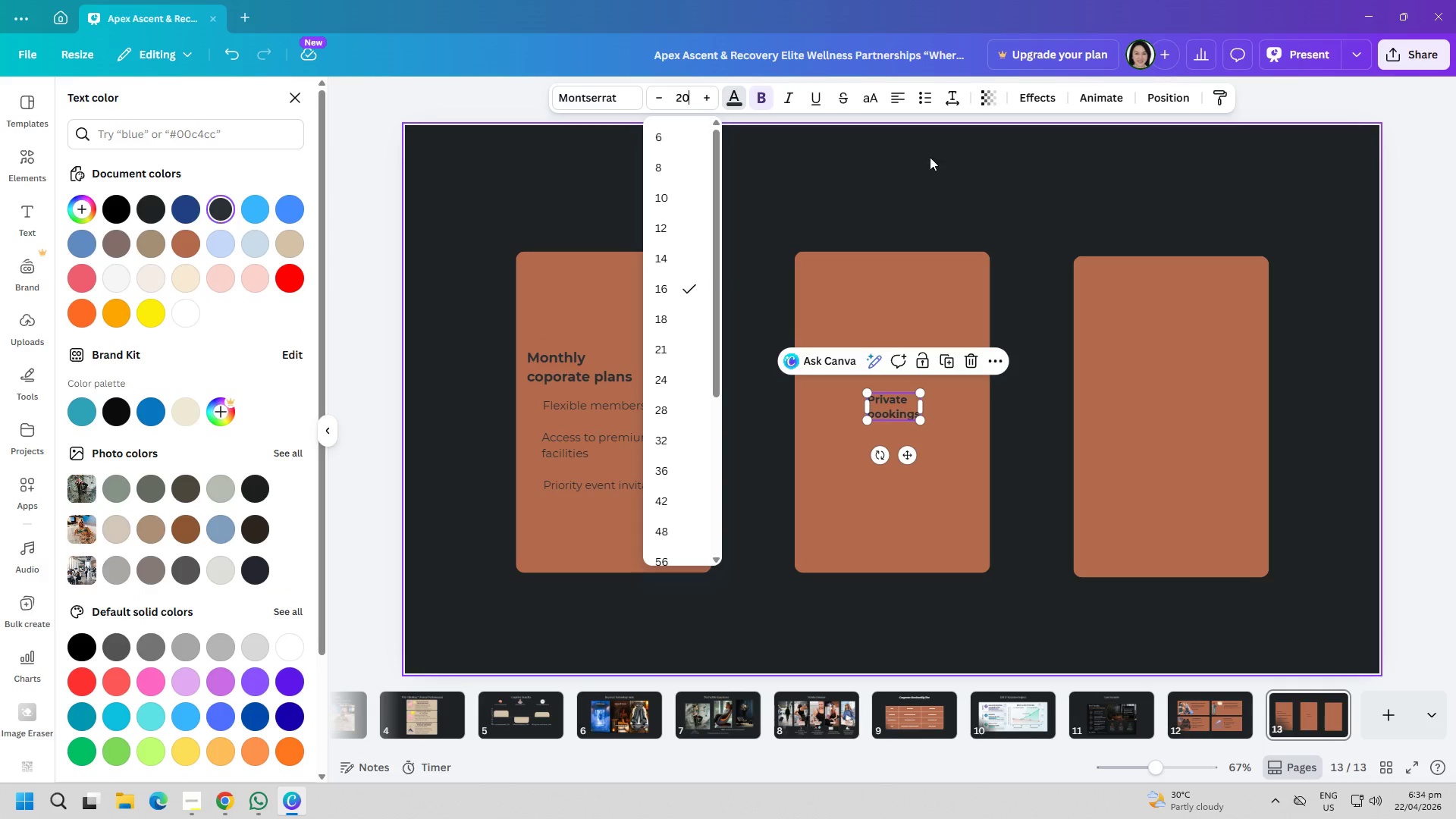 
left_click([924, 142])
 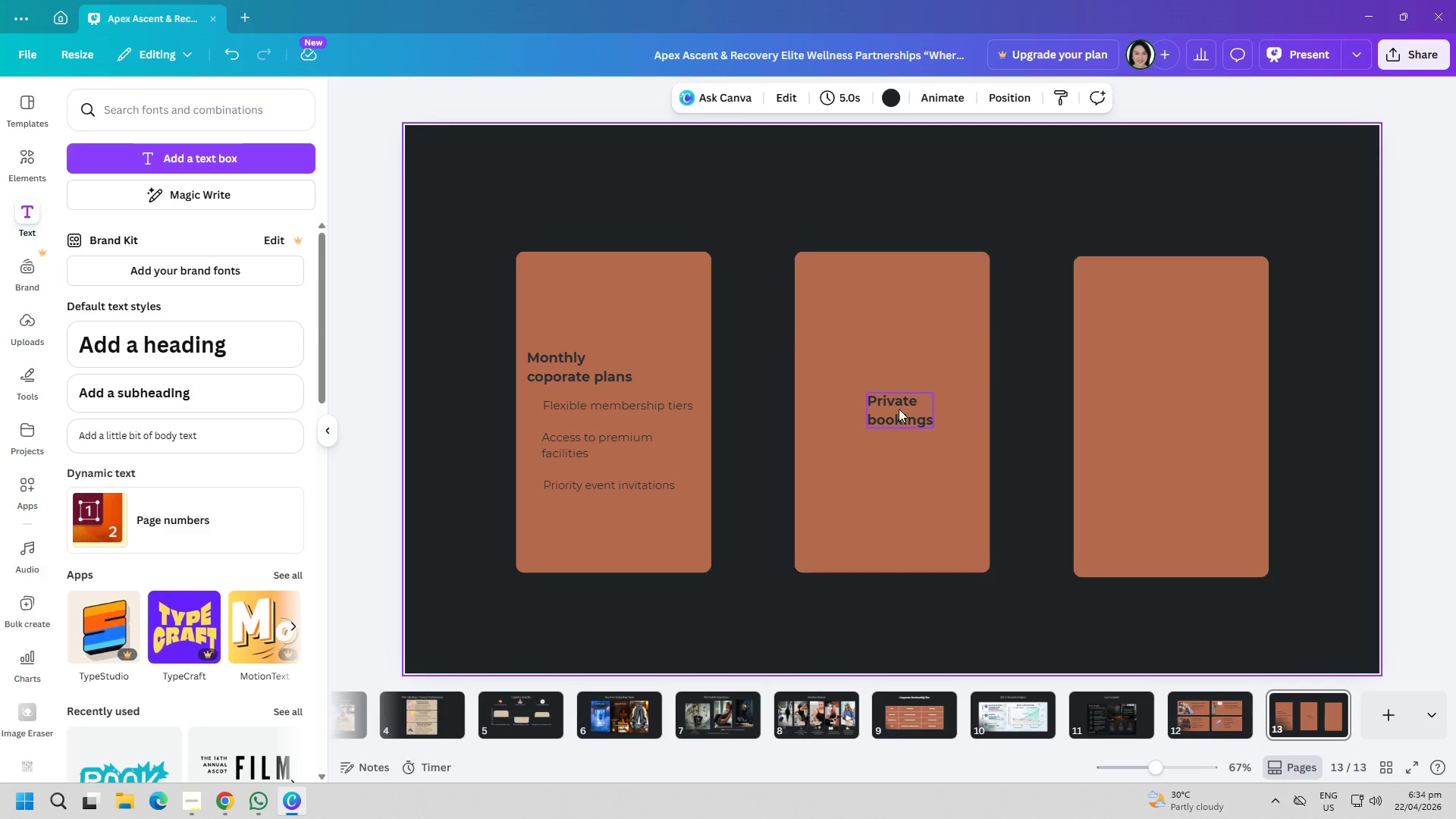 
left_click_drag(start_coordinate=[892, 426], to_coordinate=[842, 380])
 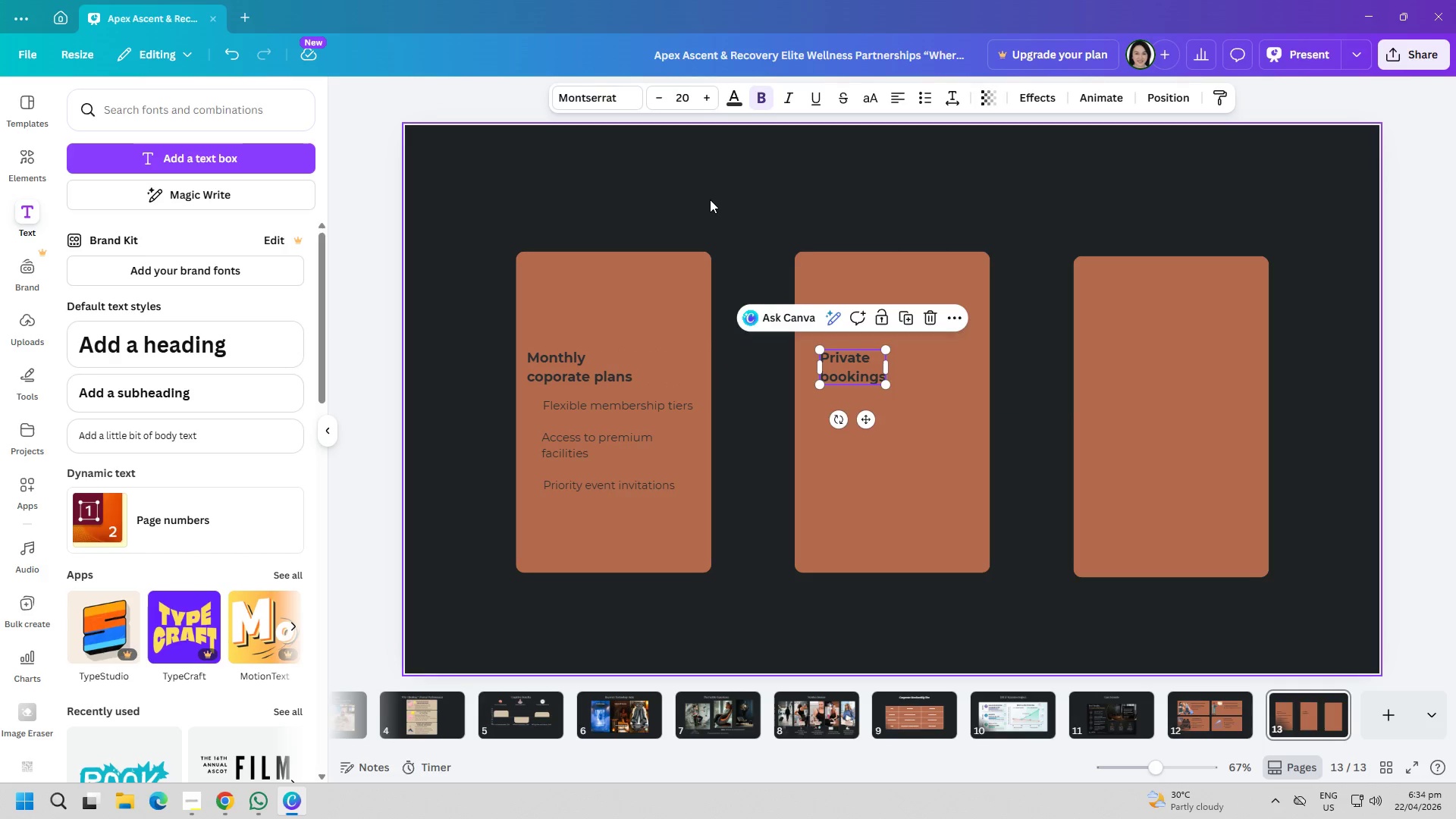 
left_click([708, 198])
 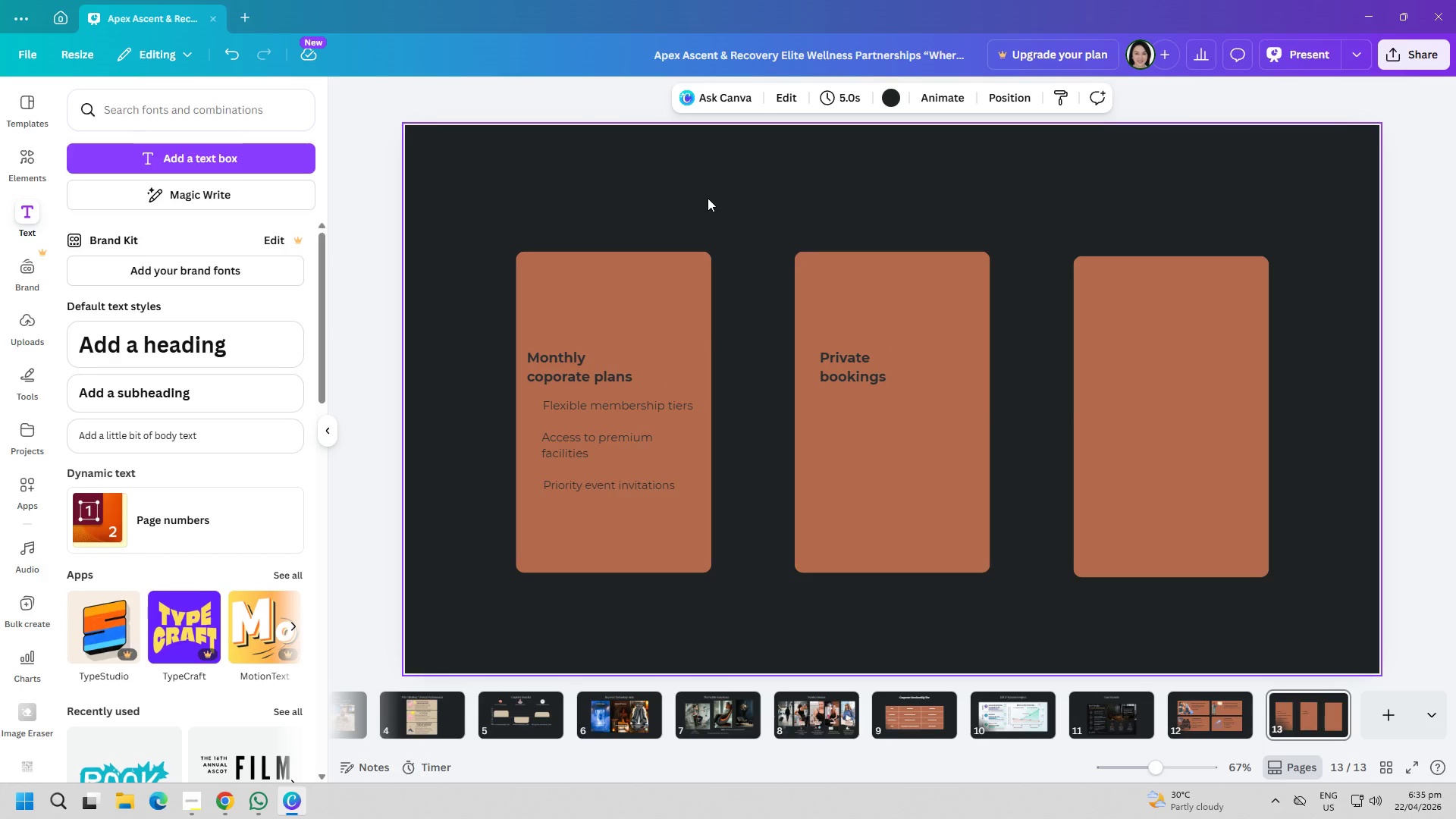 
left_click([271, 165])
 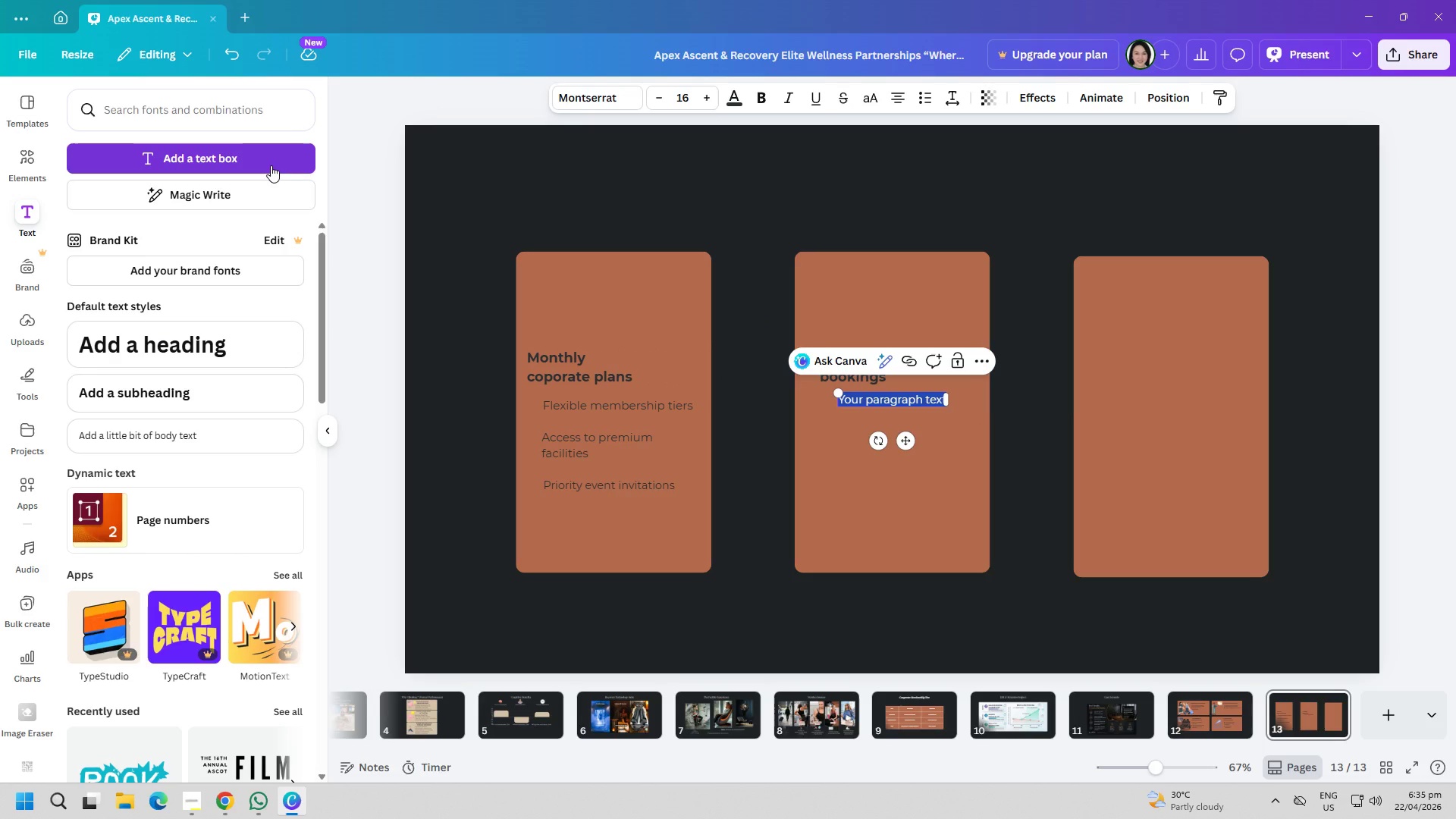 
type(Exlusive venmu)
key(Backspace)
key(Backspace)
type(ue hire)
 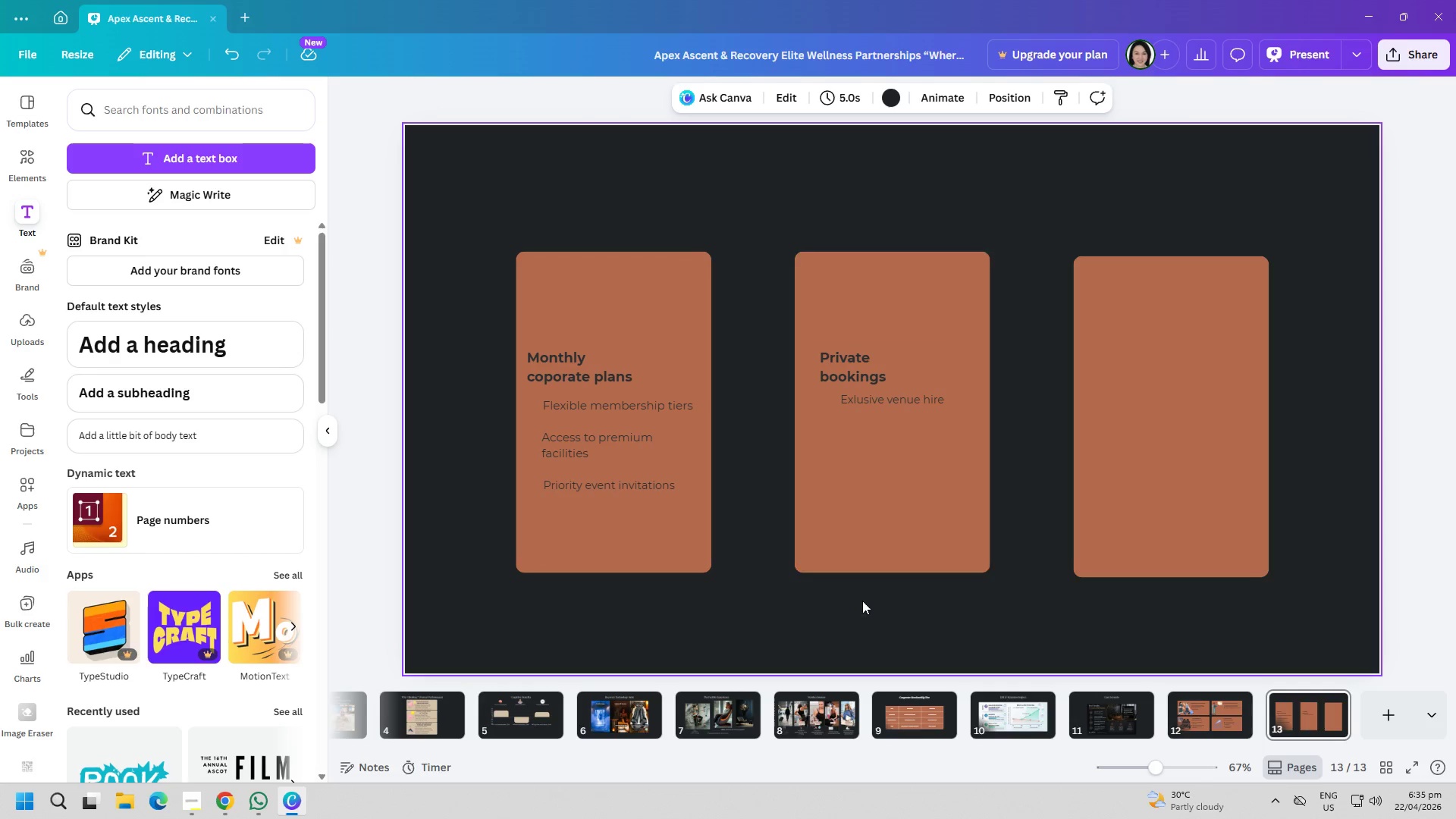 
left_click_drag(start_coordinate=[890, 403], to_coordinate=[882, 409])
 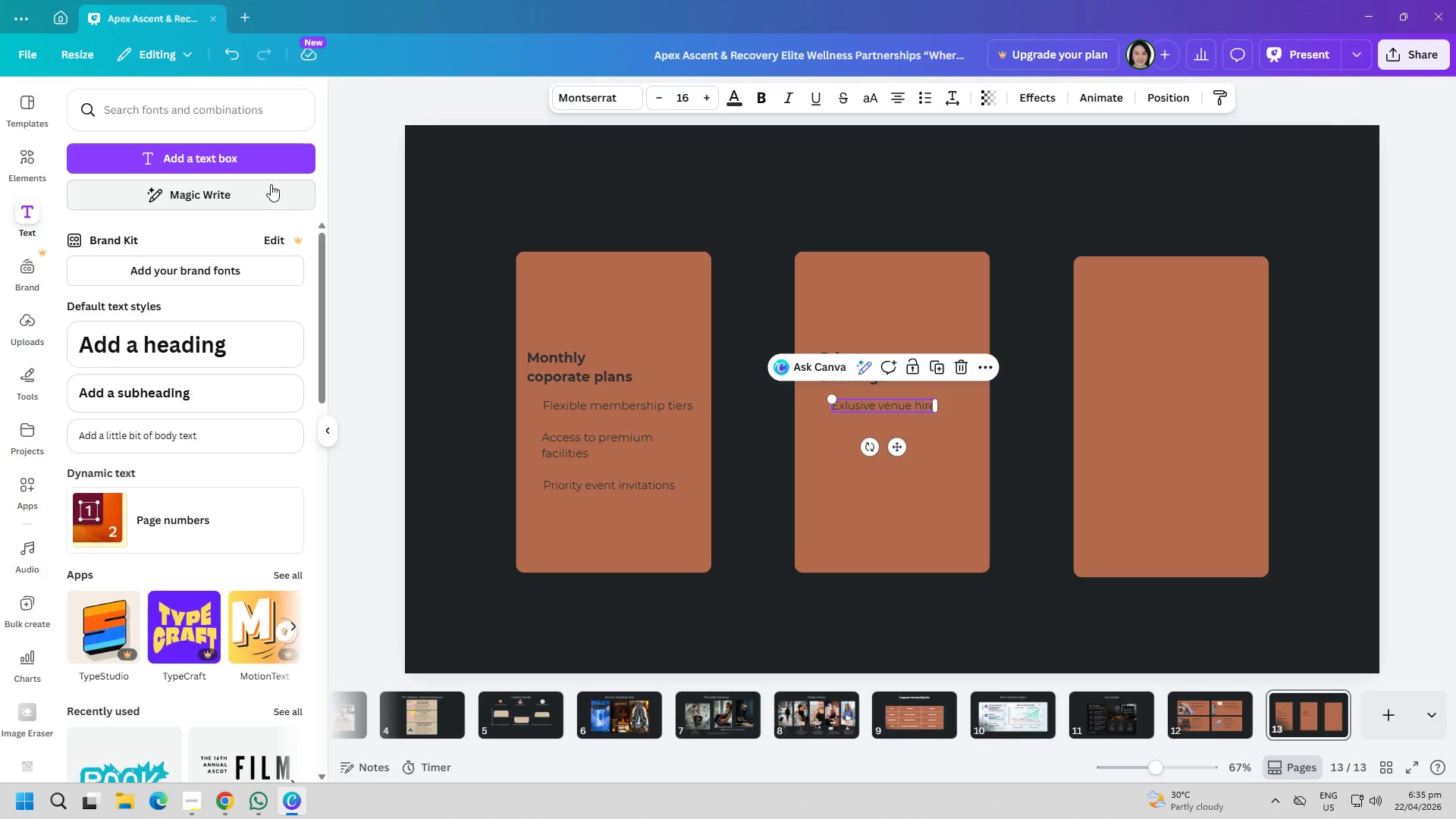 
left_click([269, 169])
 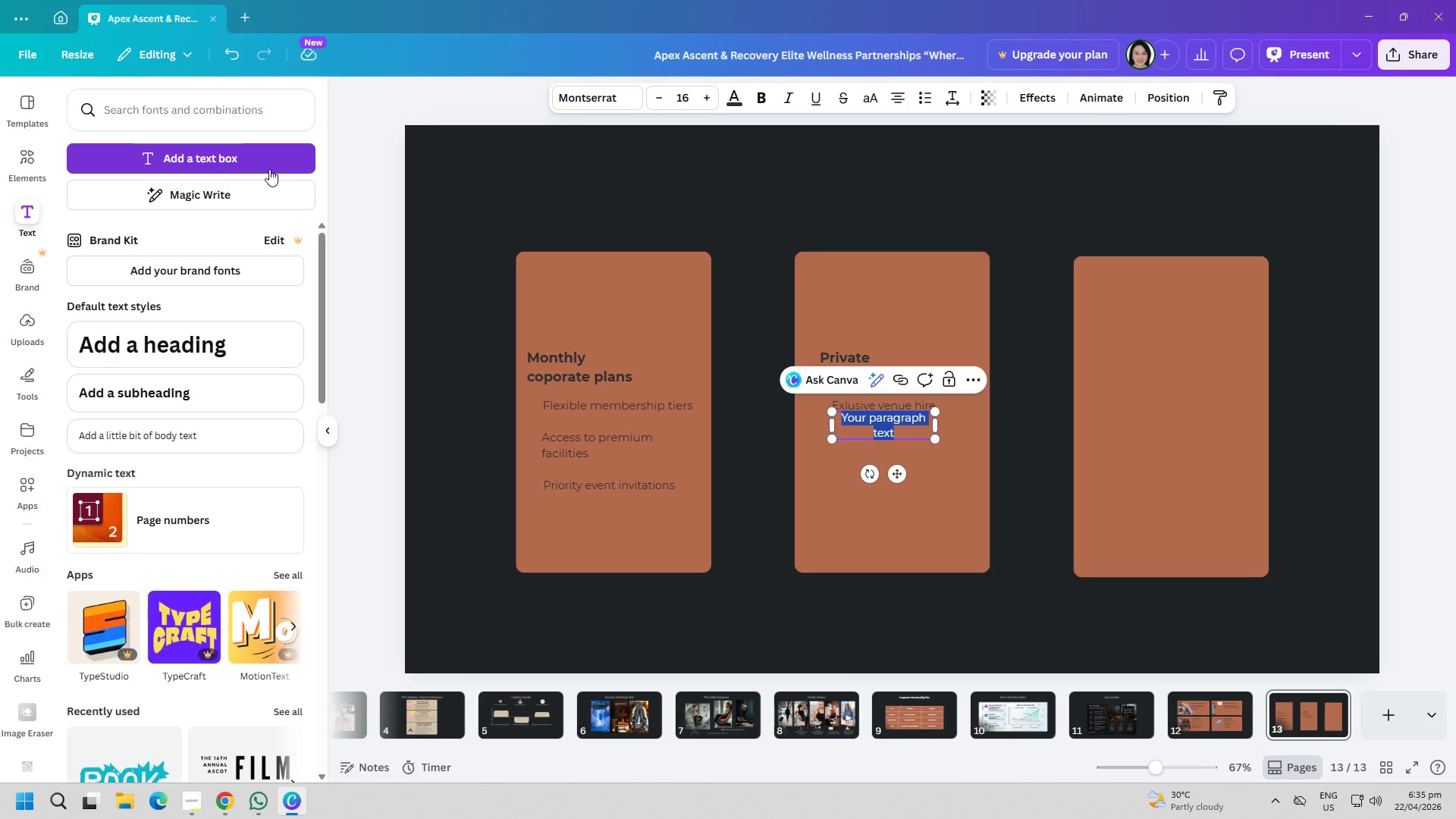 
type(Dedicated event)
 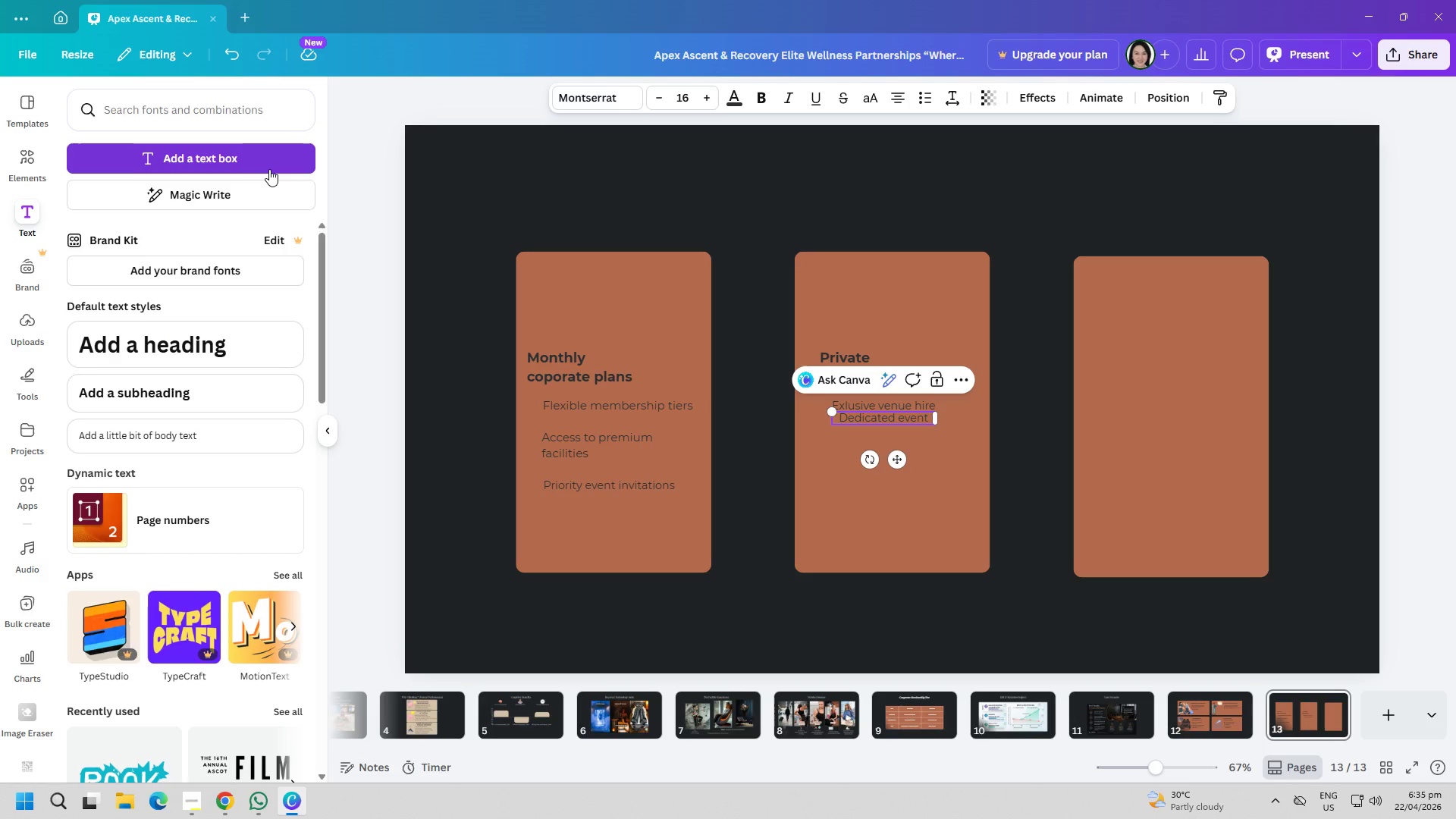 
key(Enter)
 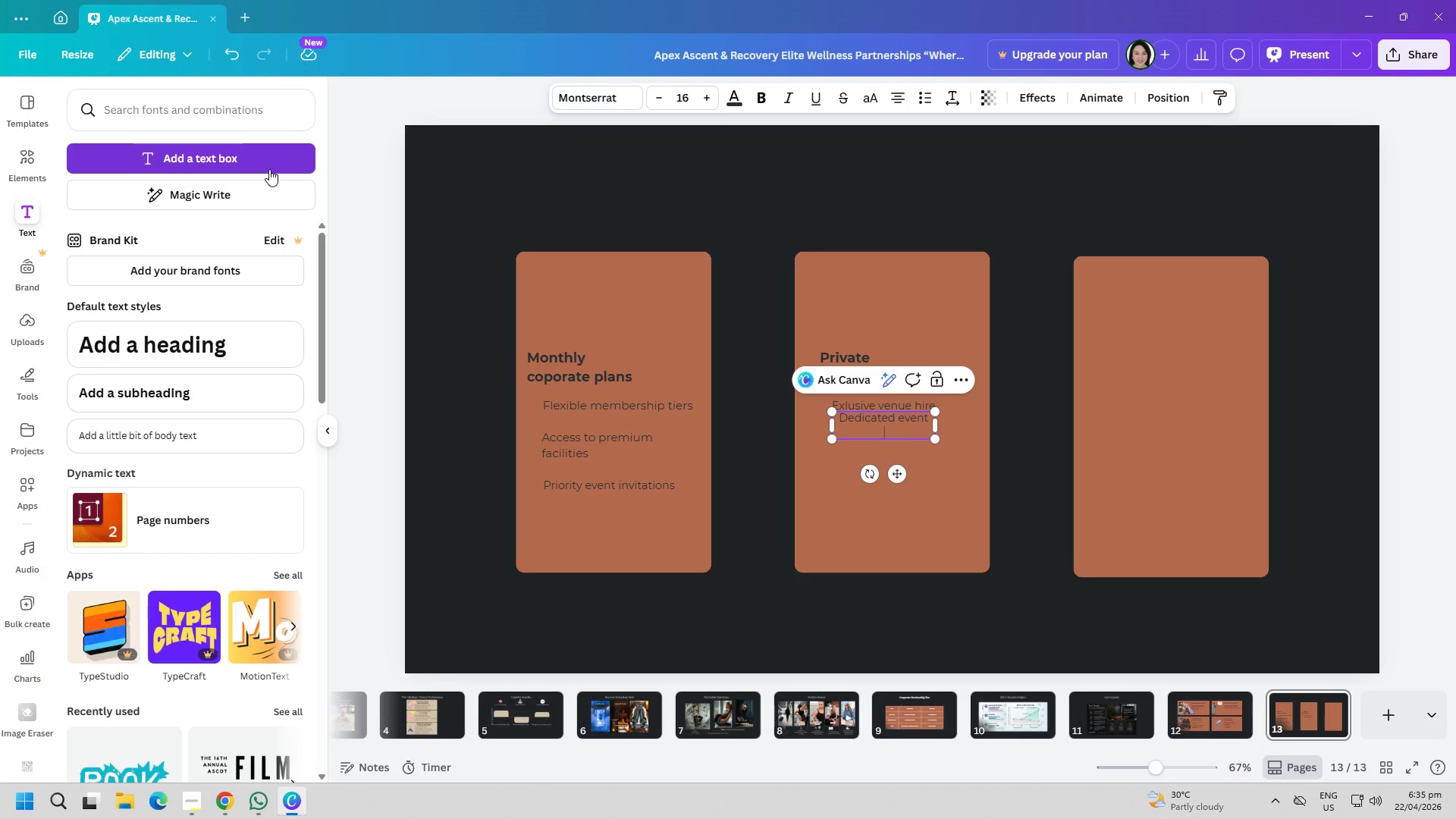 
type(coodinator)
 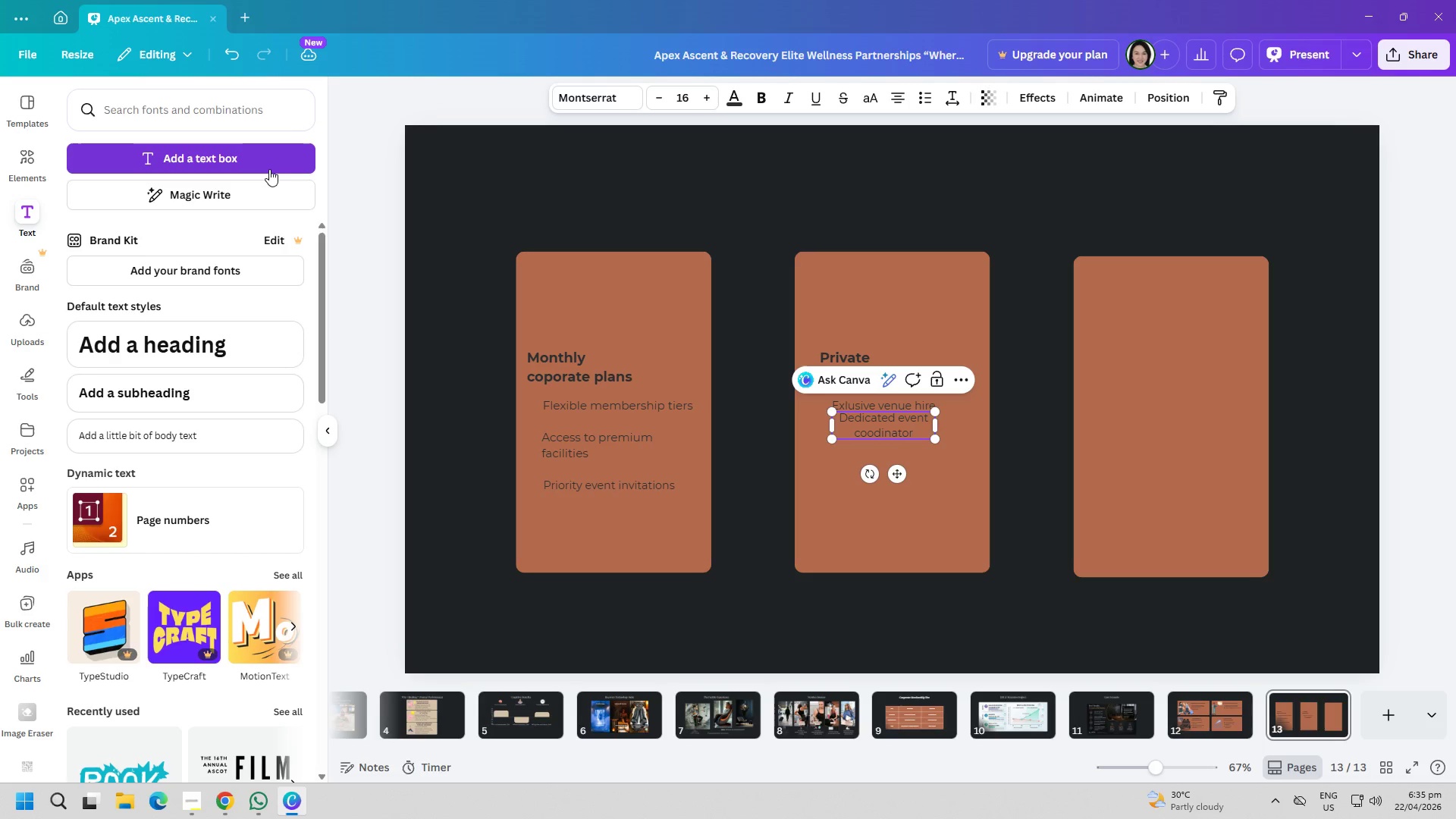 
key(Control+ControlLeft)
 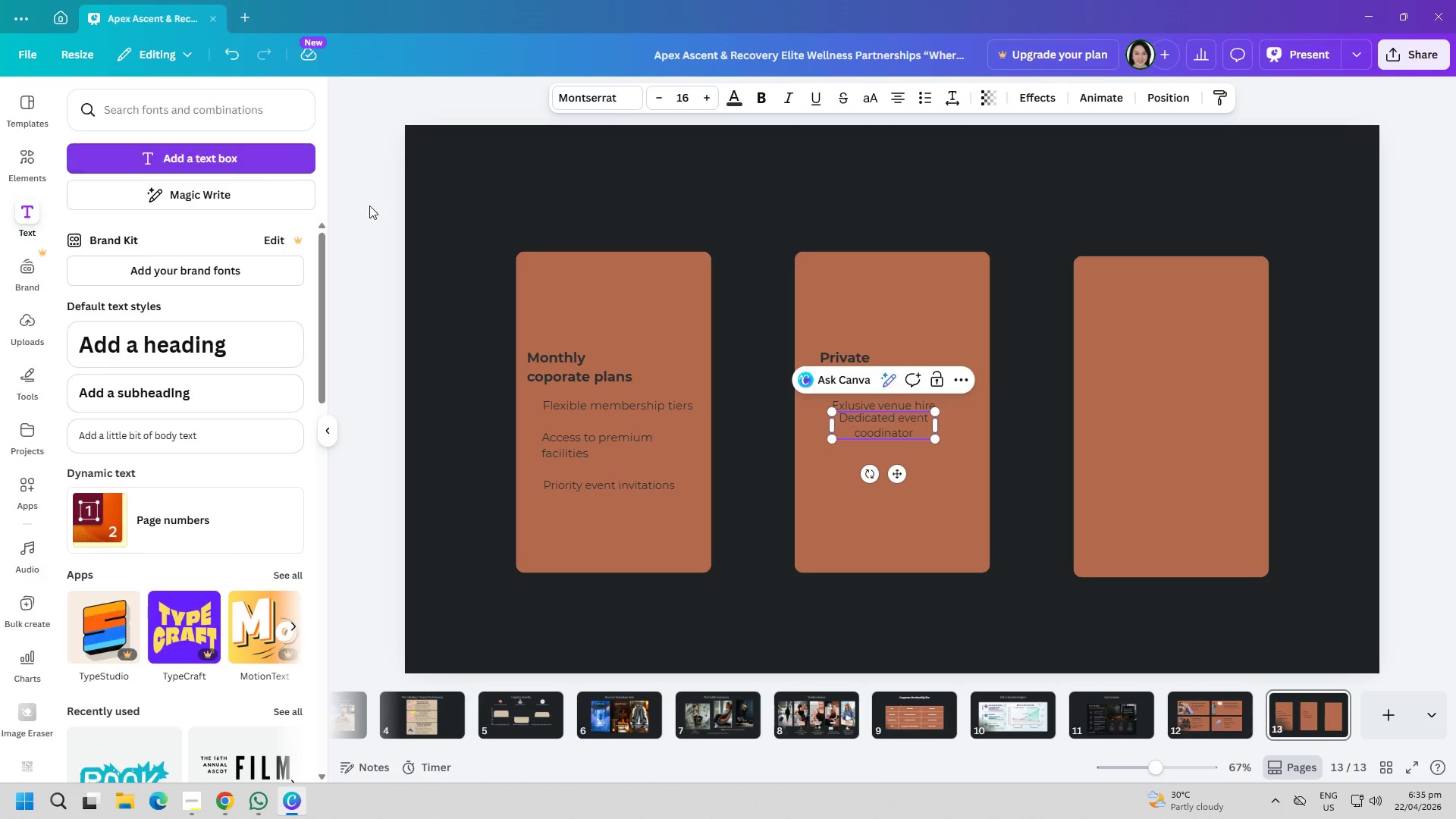 
key(Control+A)
 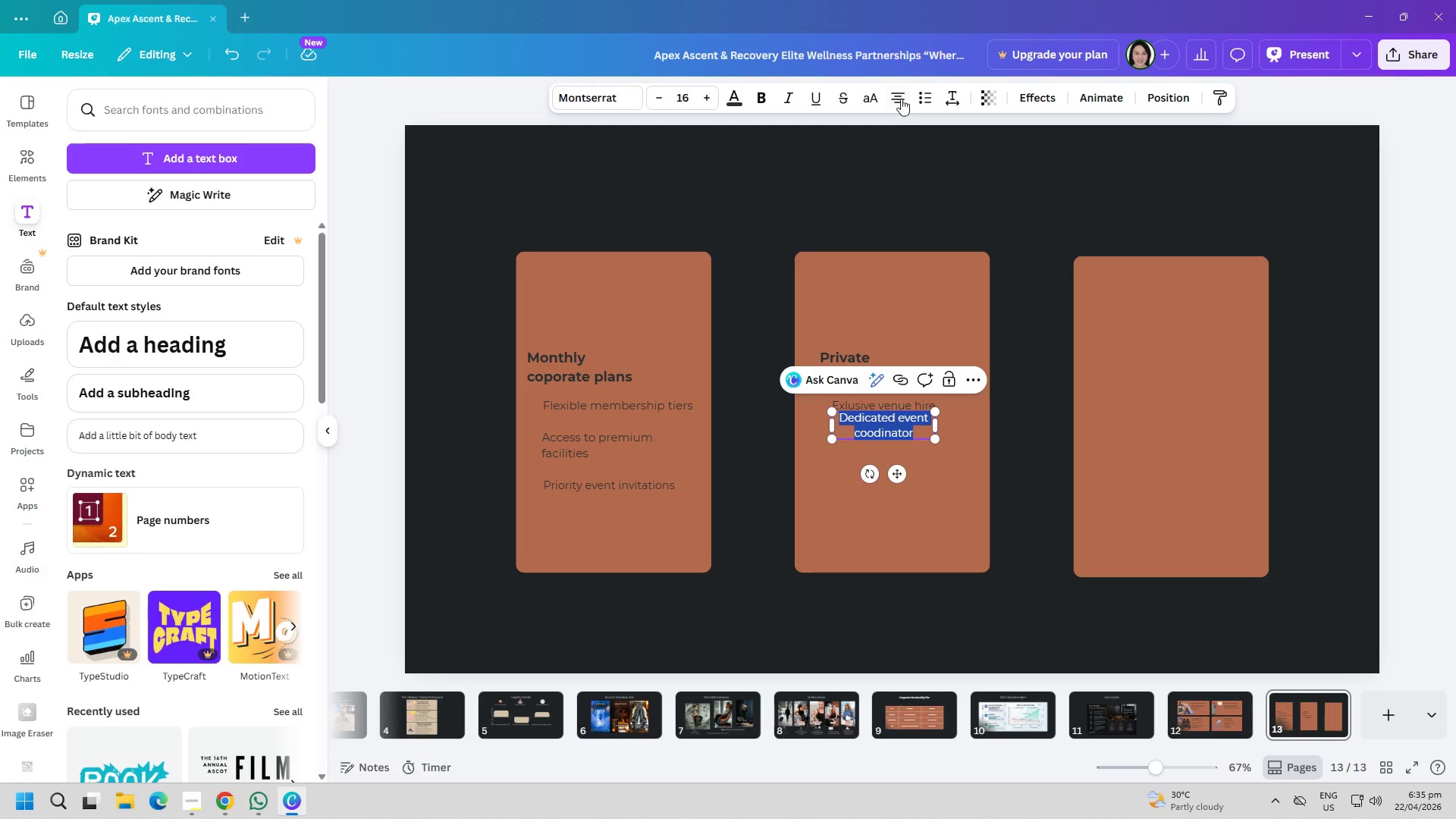 
double_click([868, 155])
 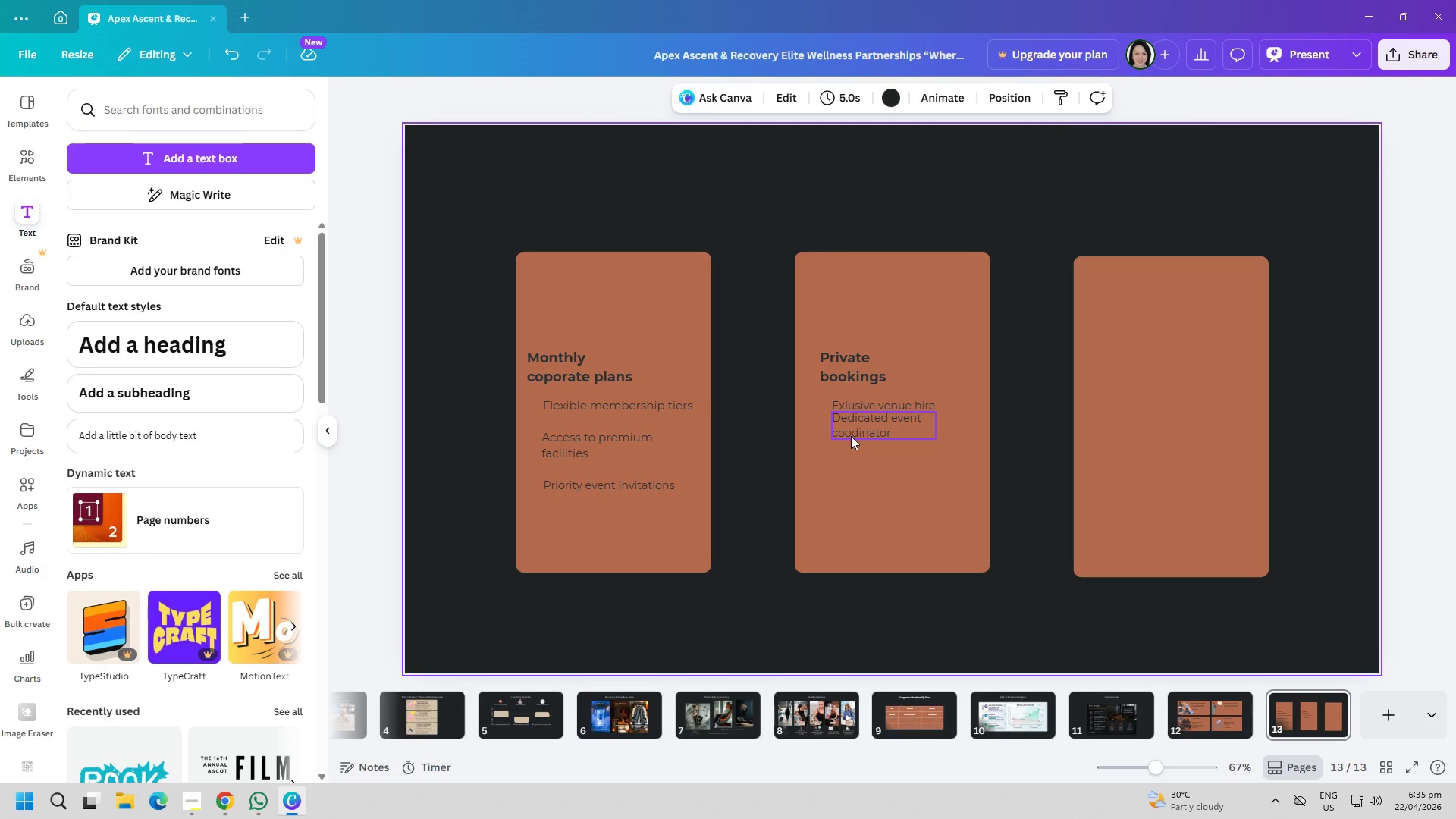 
left_click_drag(start_coordinate=[859, 430], to_coordinate=[858, 451])
 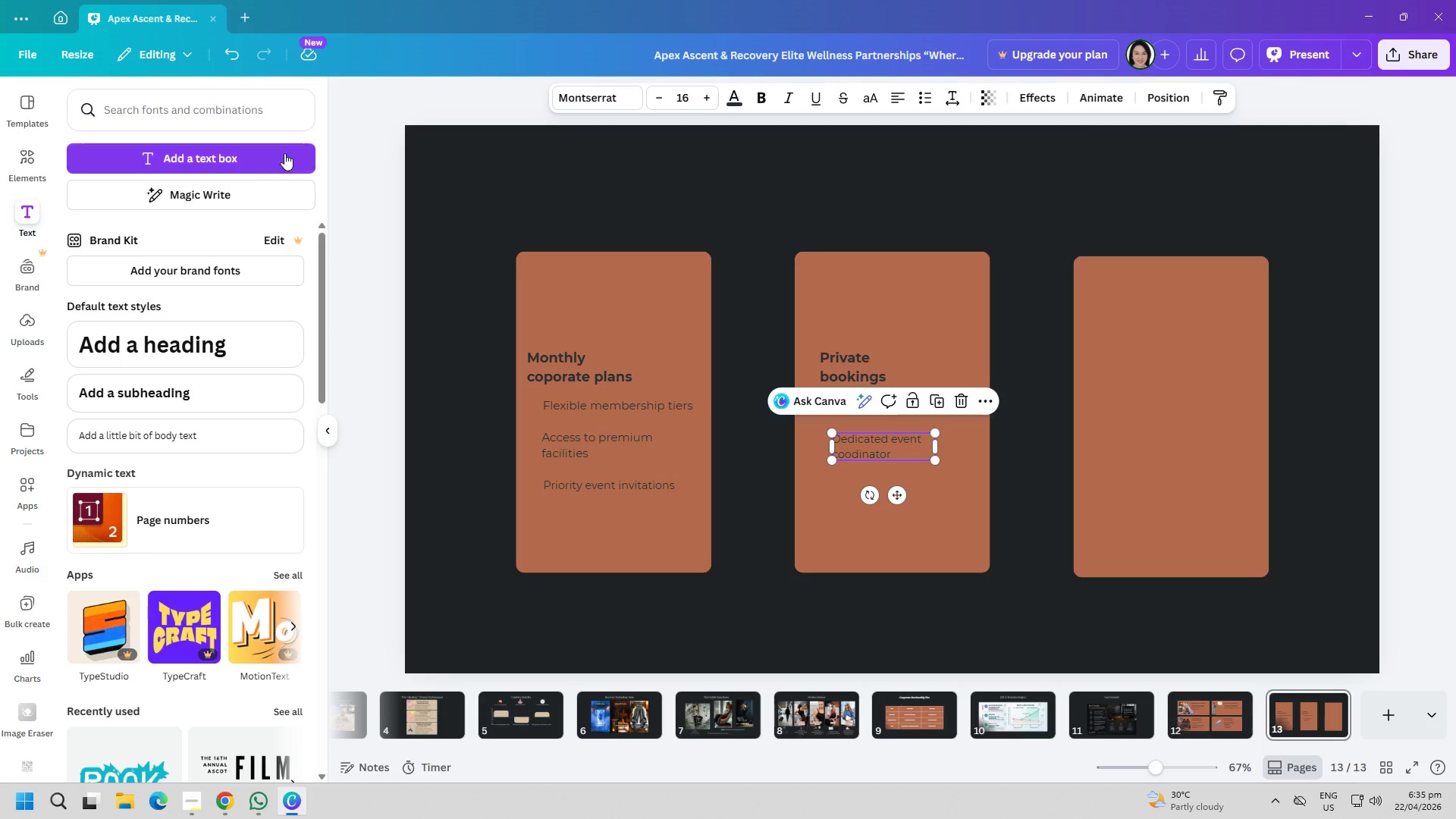 
left_click([261, 156])
 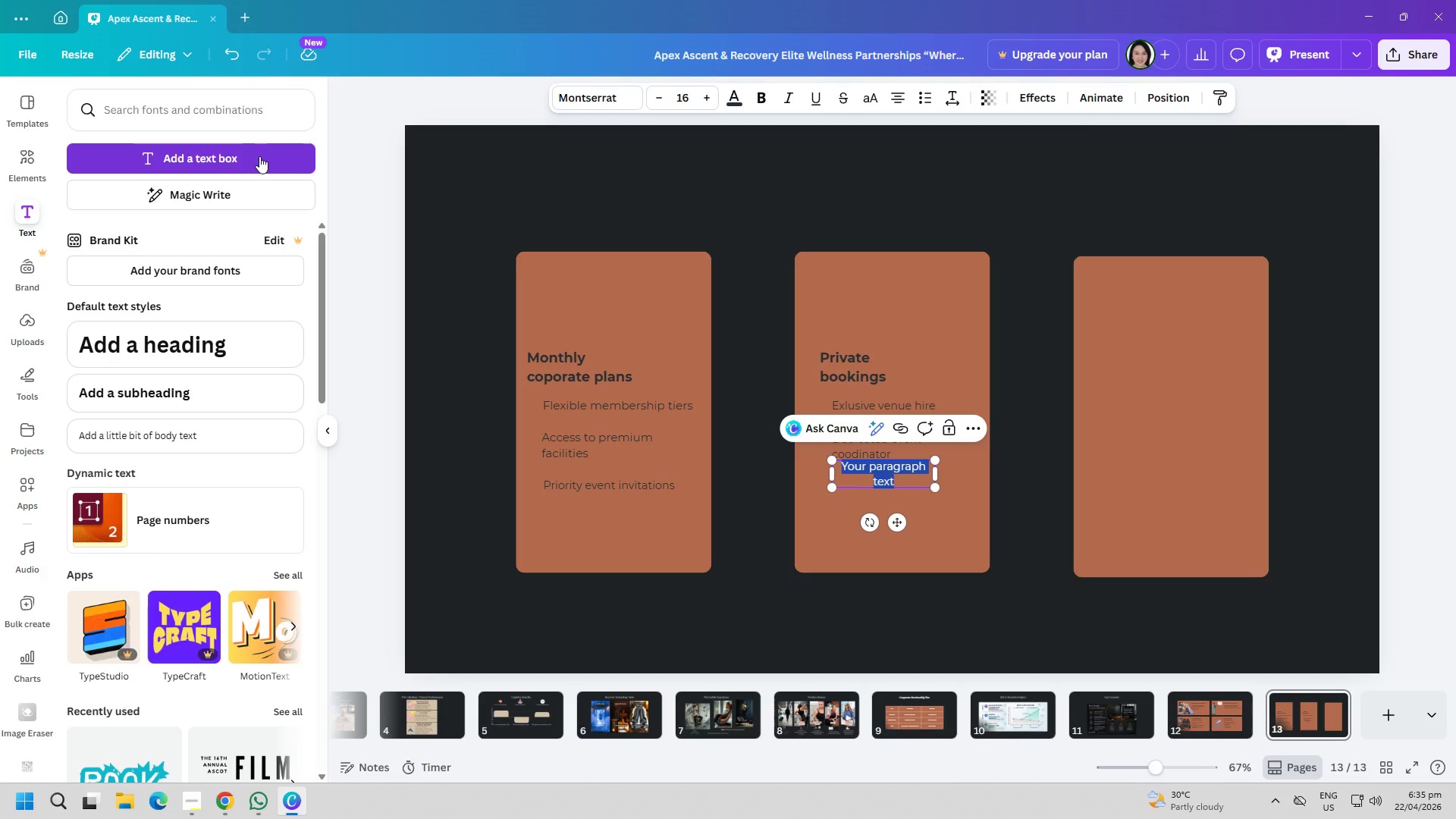 
type(Customizable catering)
 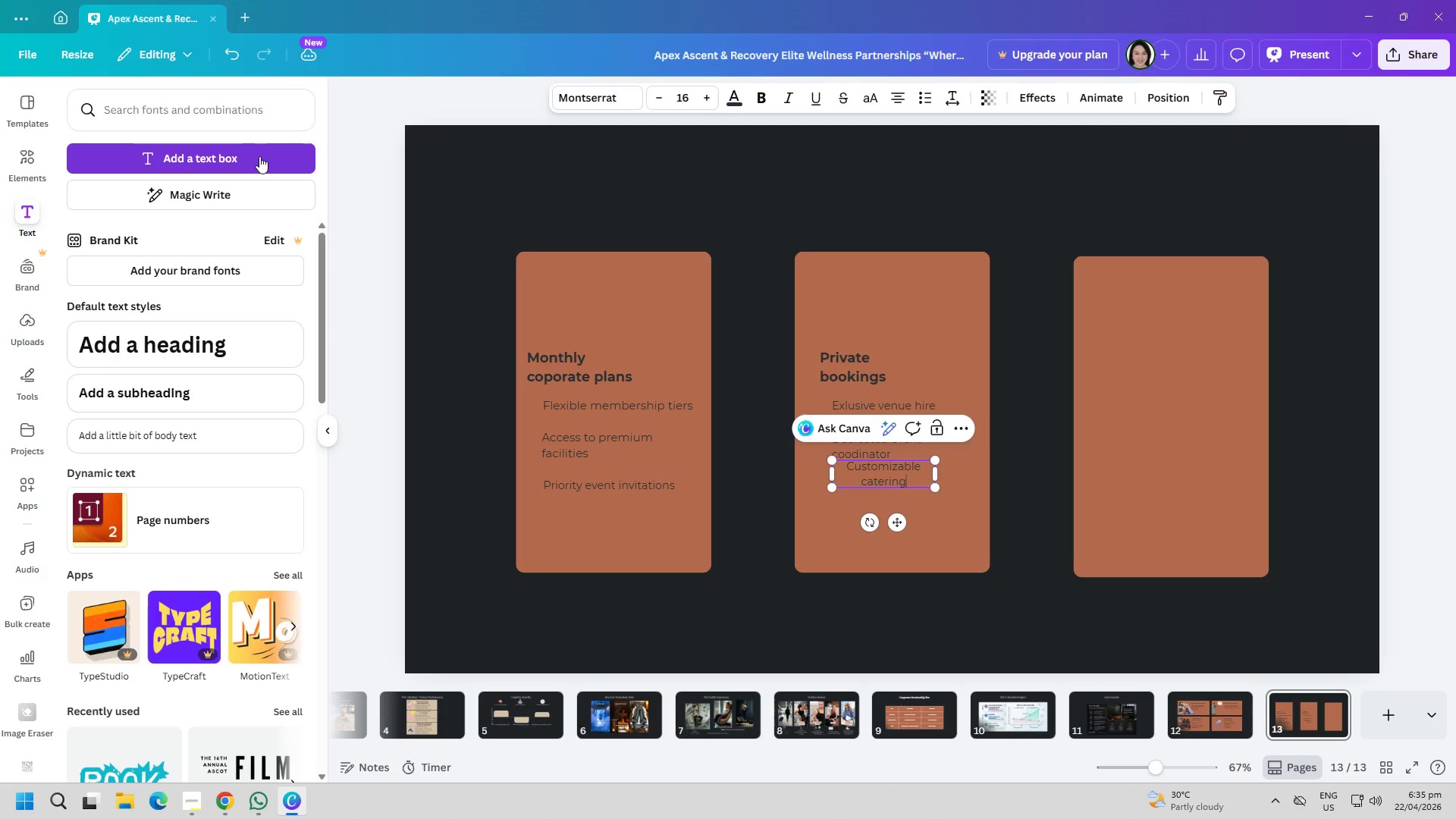 
key(Enter)
 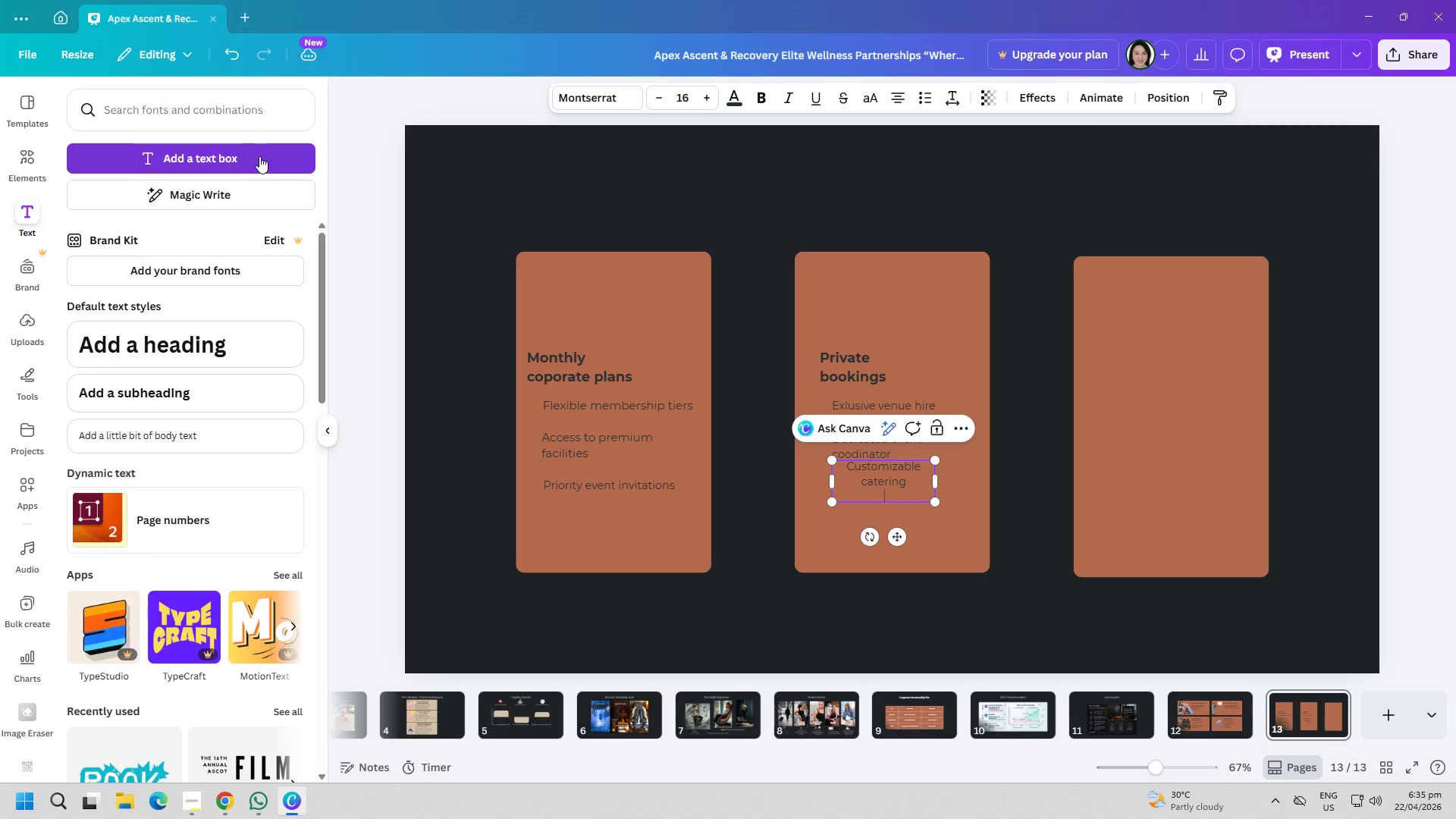 
type(p)
key(Backspace)
type(options)
 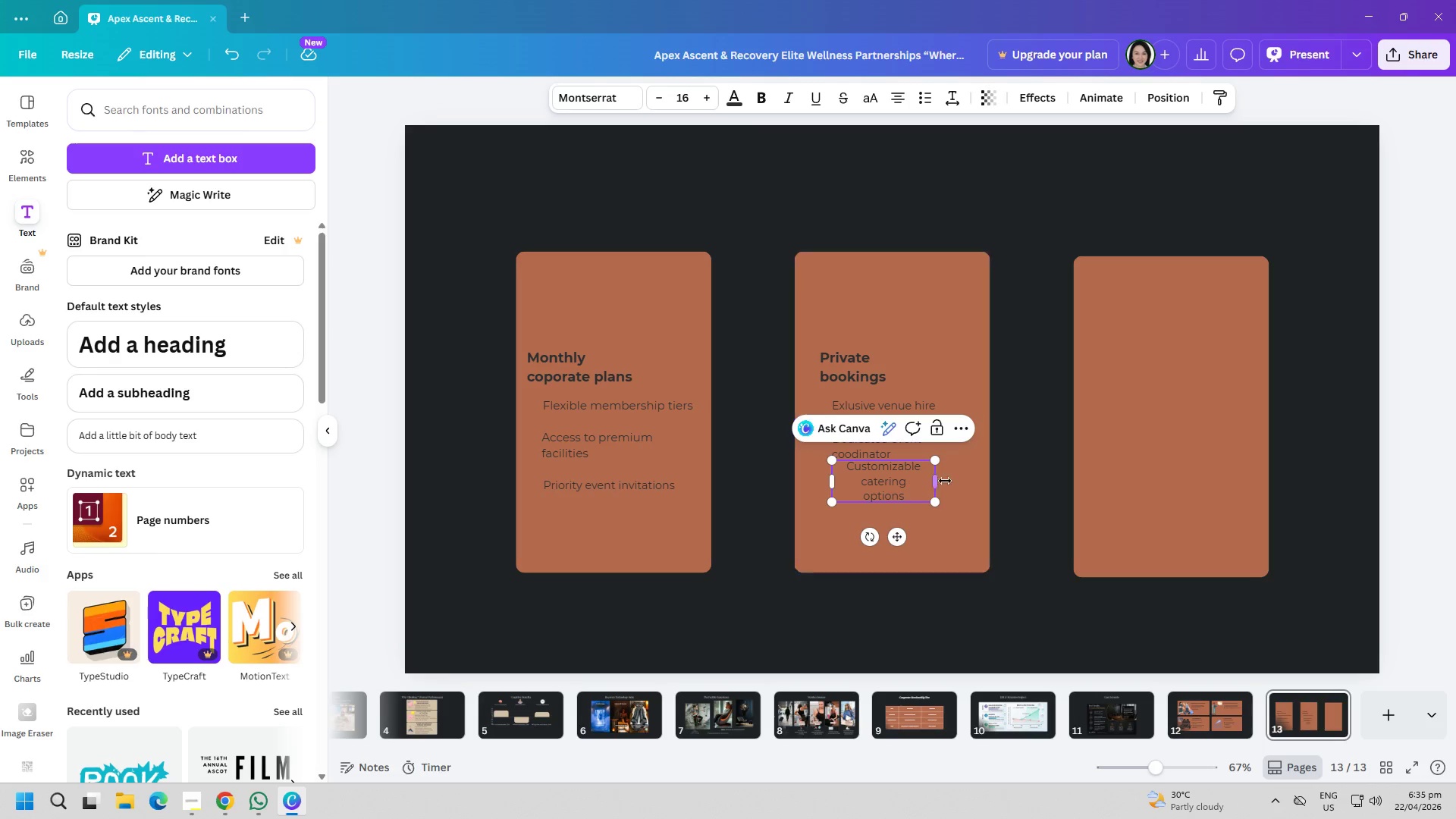 
left_click_drag(start_coordinate=[933, 482], to_coordinate=[965, 488])
 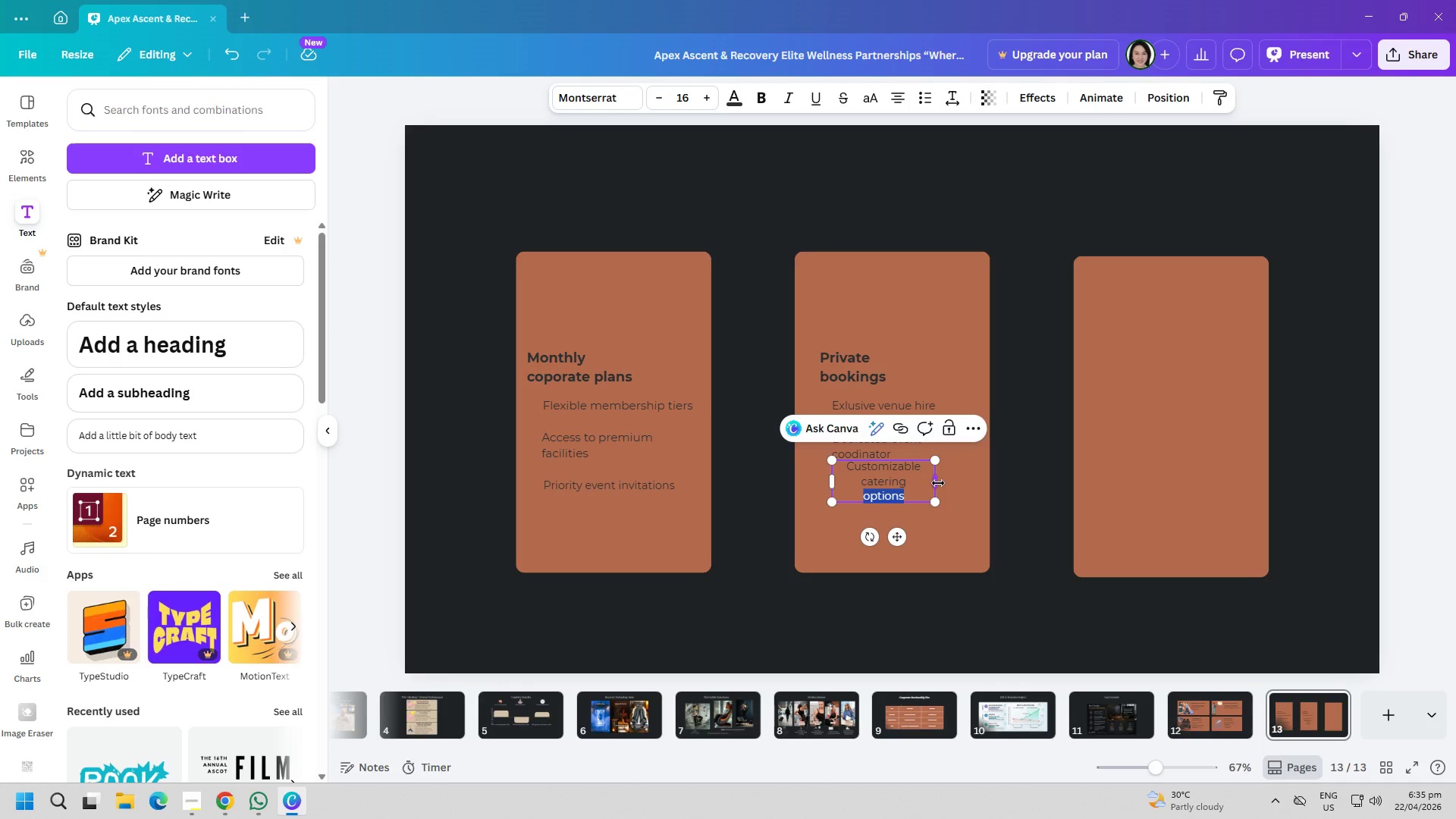 
left_click([938, 483])
 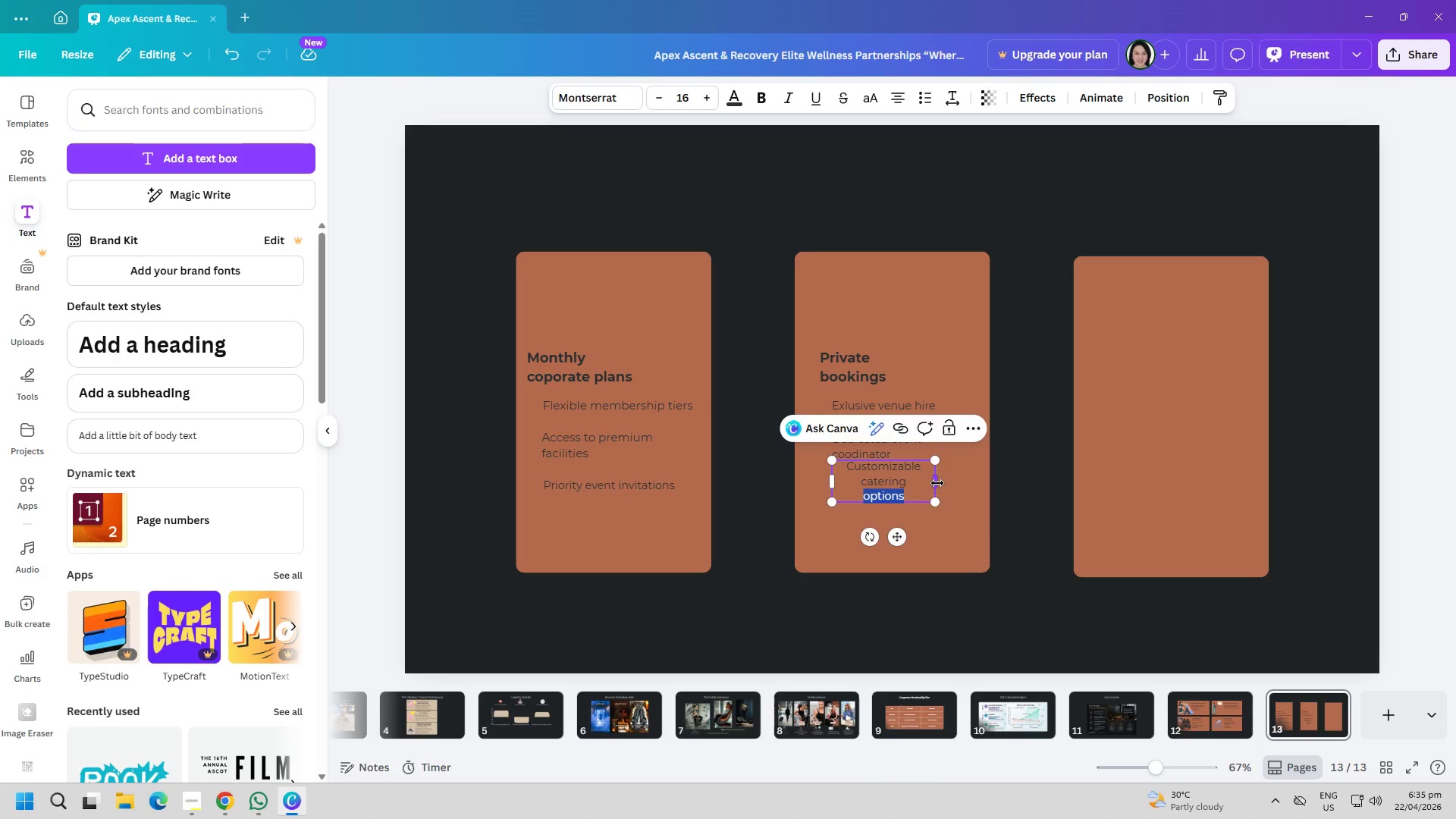 
left_click_drag(start_coordinate=[937, 483], to_coordinate=[968, 488])
 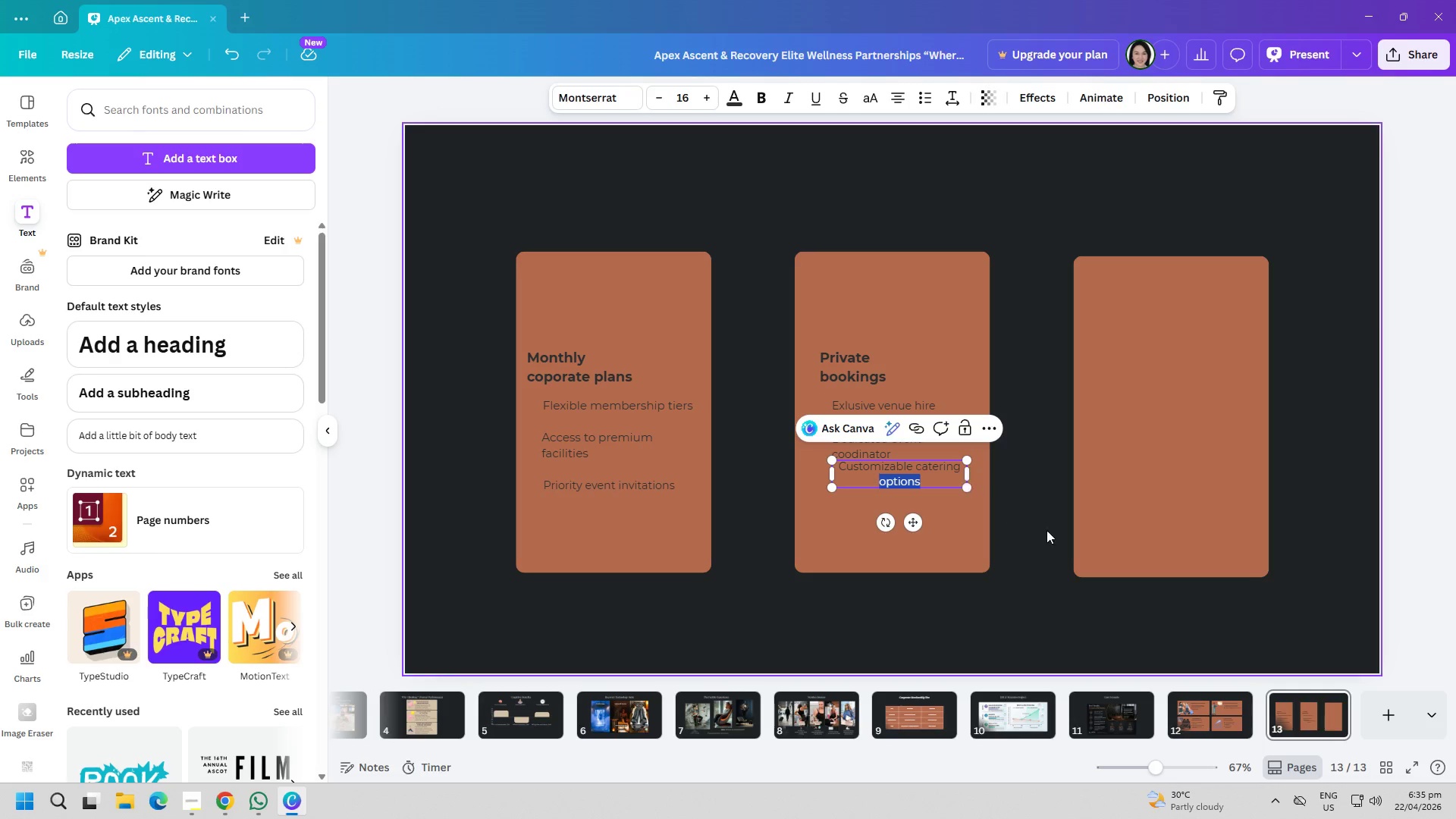 
left_click([1049, 530])
 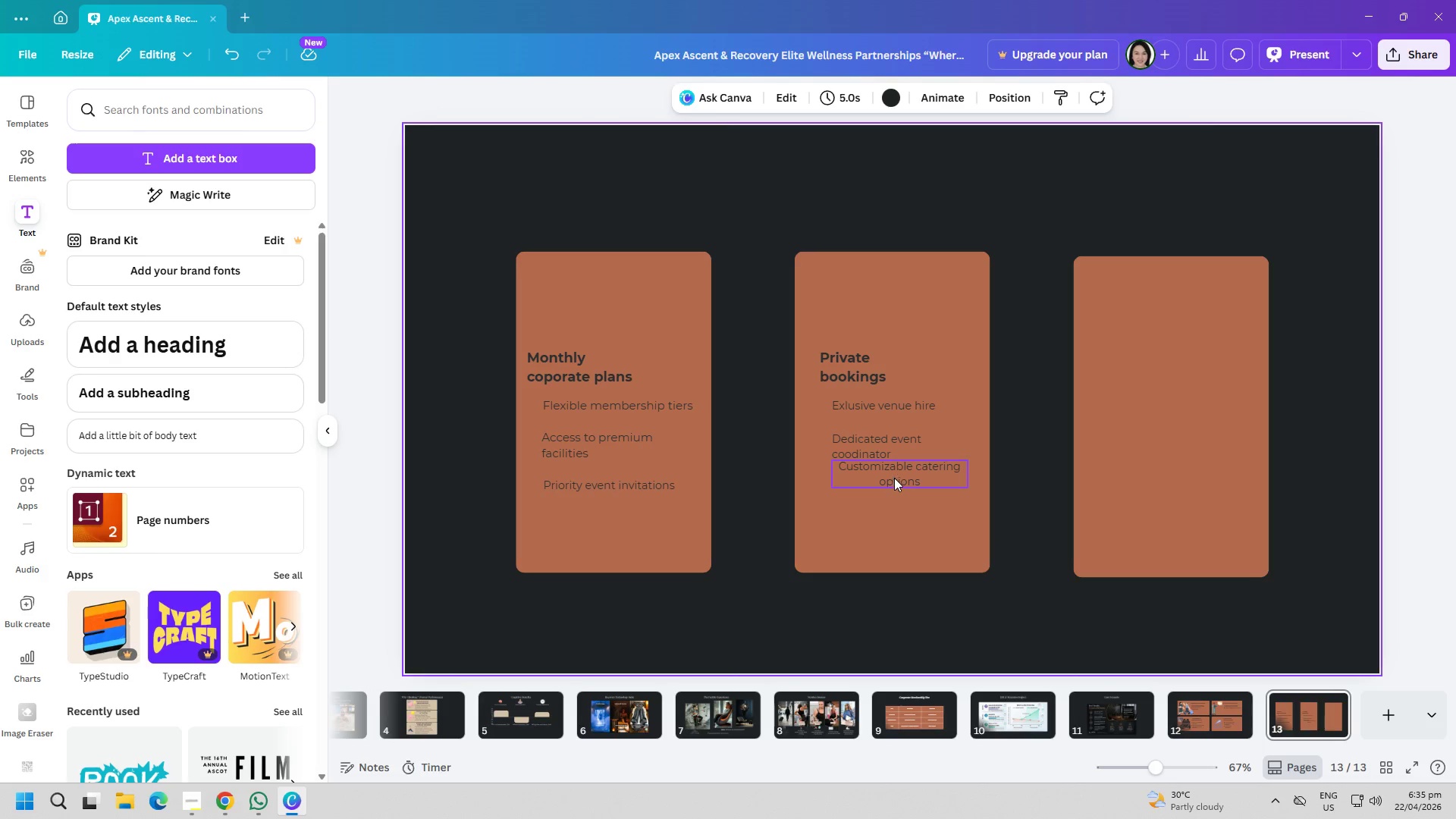 
left_click_drag(start_coordinate=[894, 478], to_coordinate=[887, 500])
 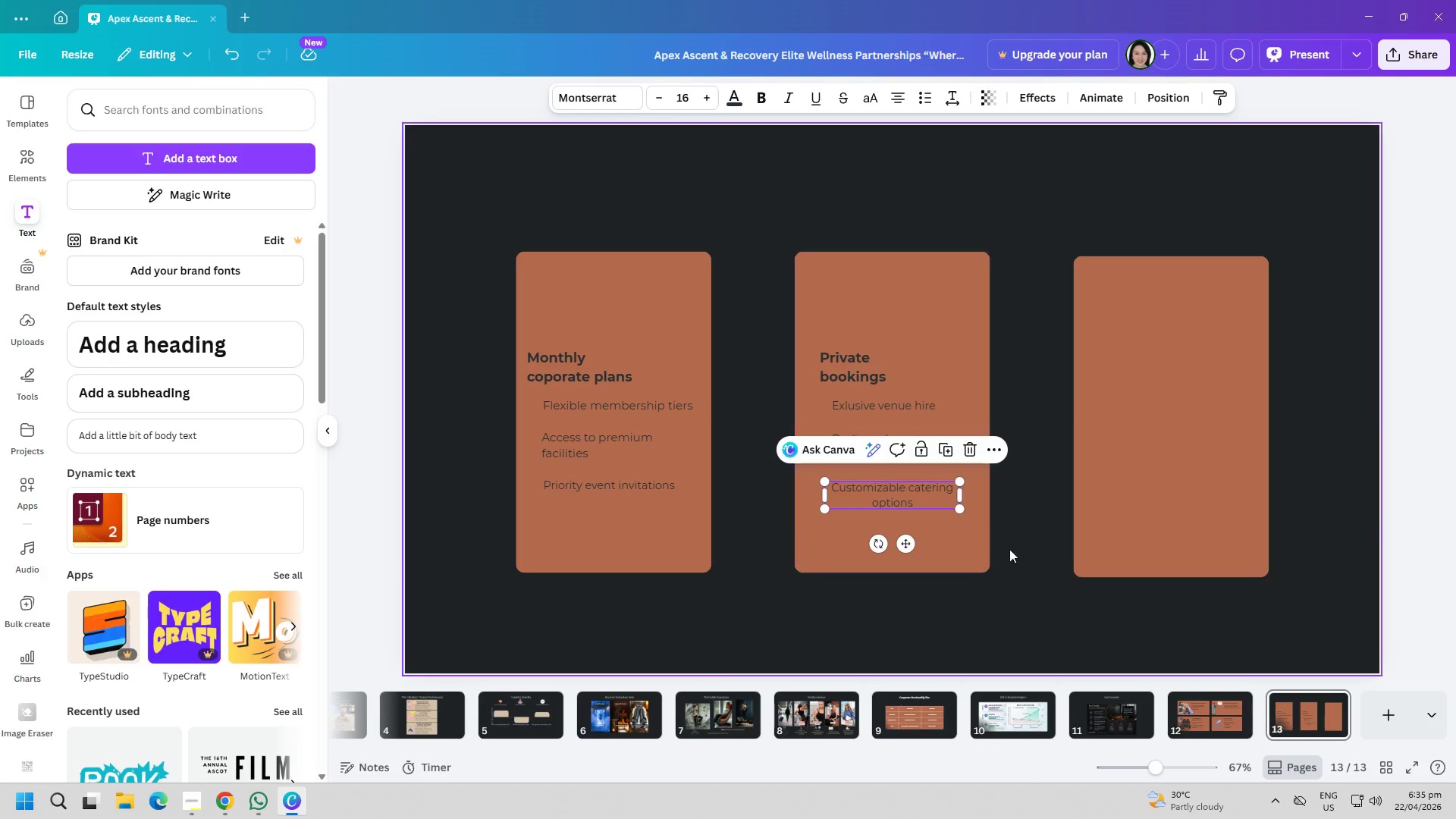 
left_click([1012, 549])
 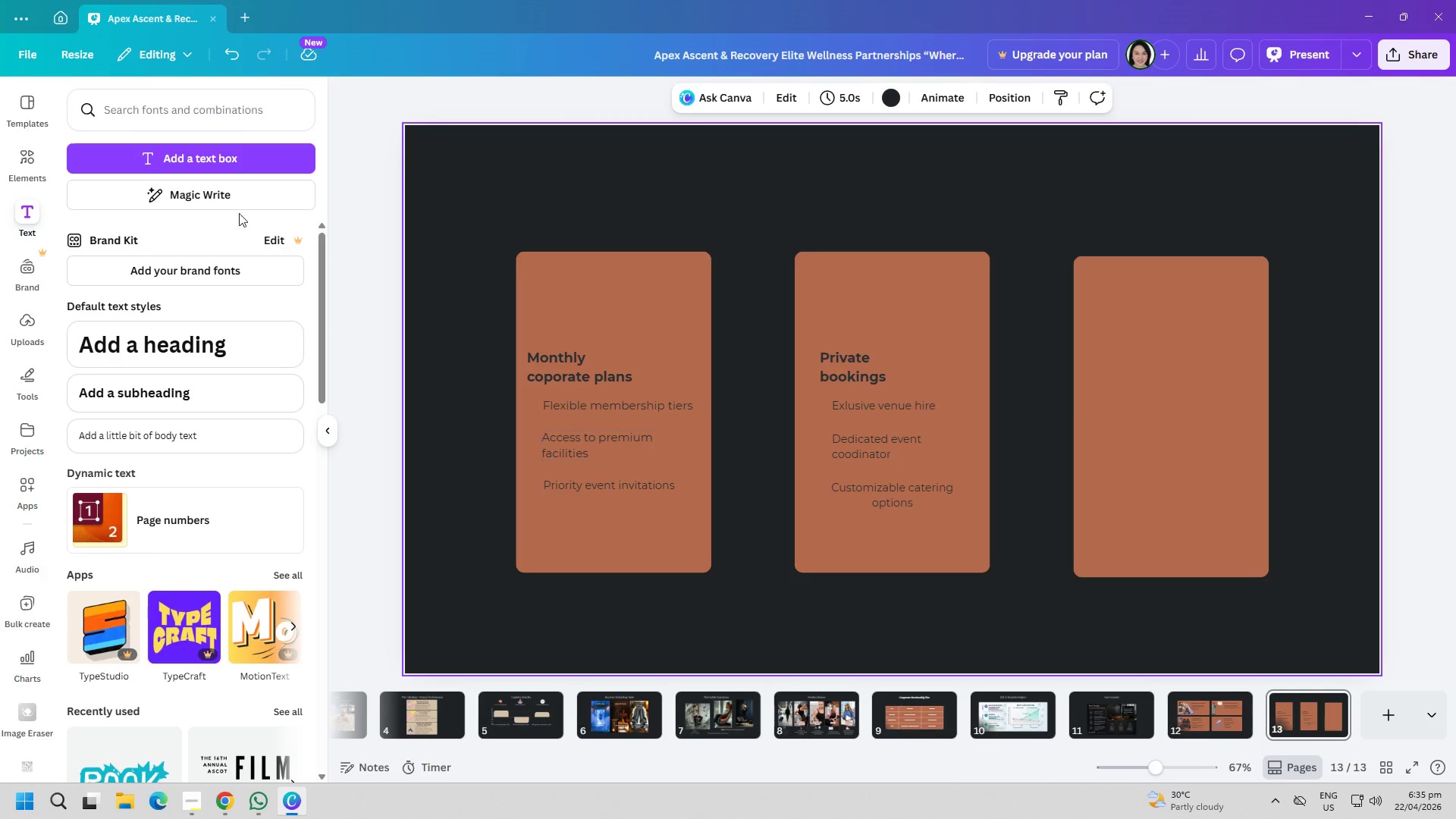 
left_click([230, 167])
 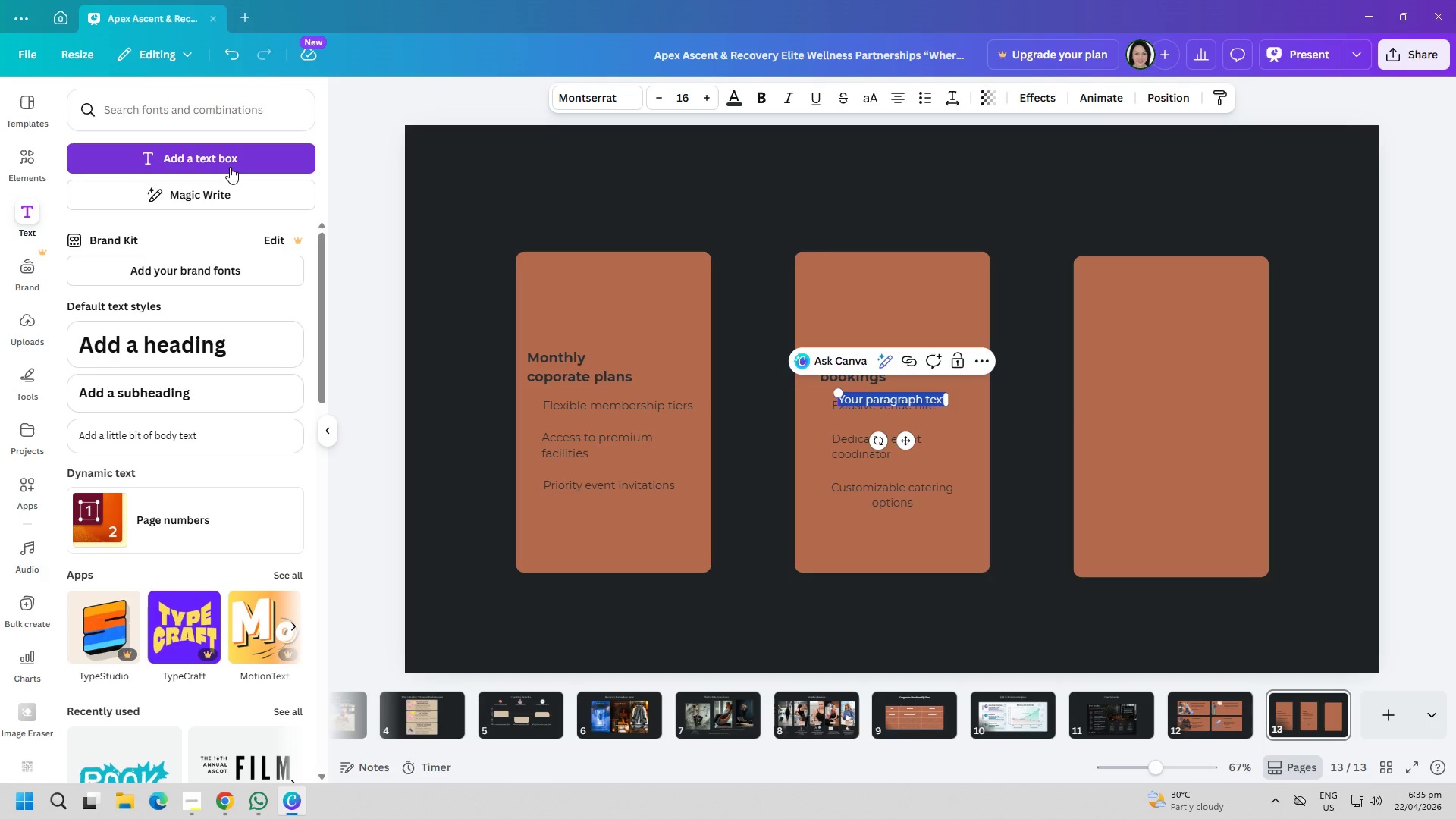 
type(EXECU)
key(Backspace)
key(Backspace)
key(Backspace)
key(Backspace)
type(xecutive wellness)
 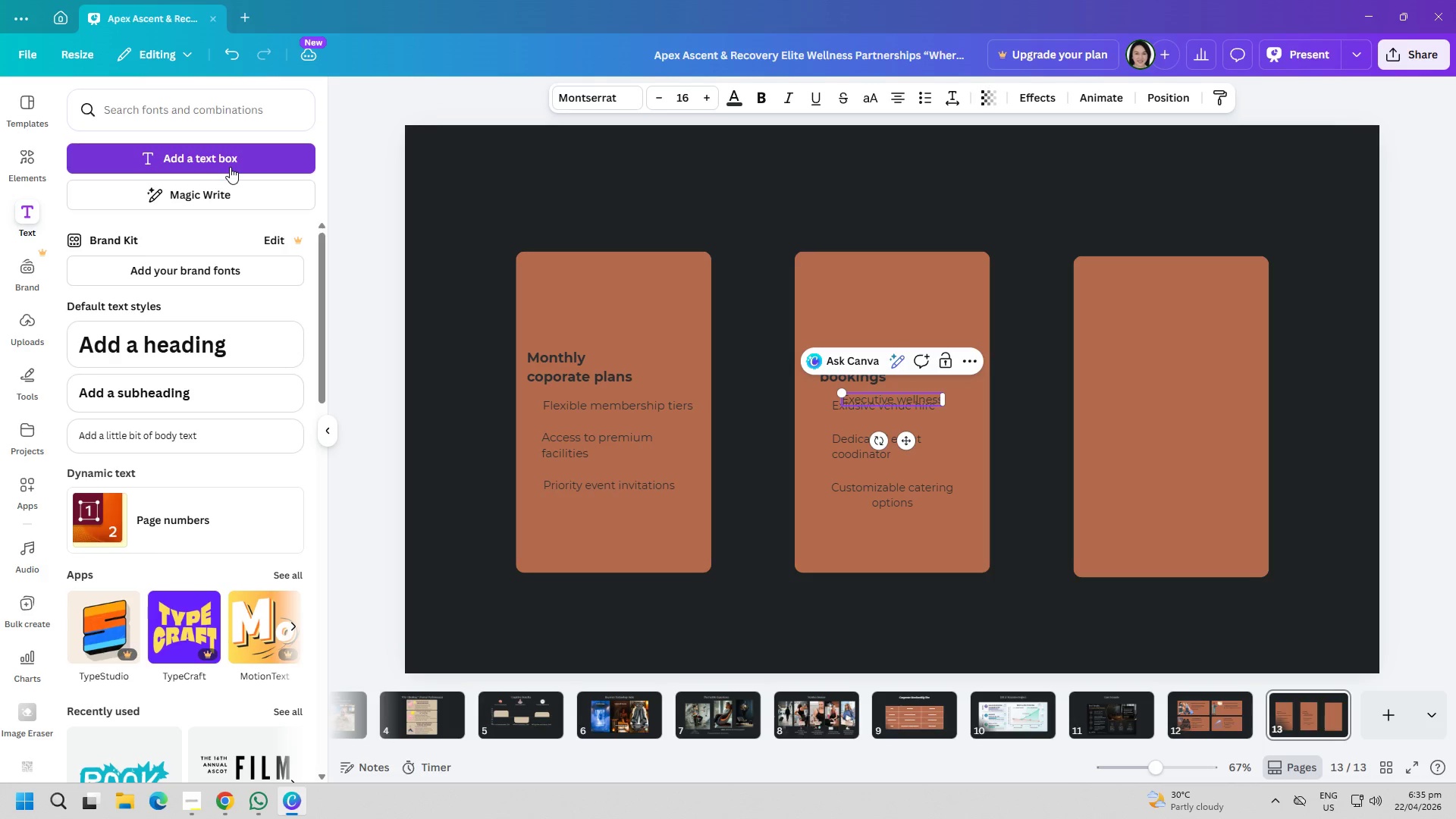 
key(Enter)
 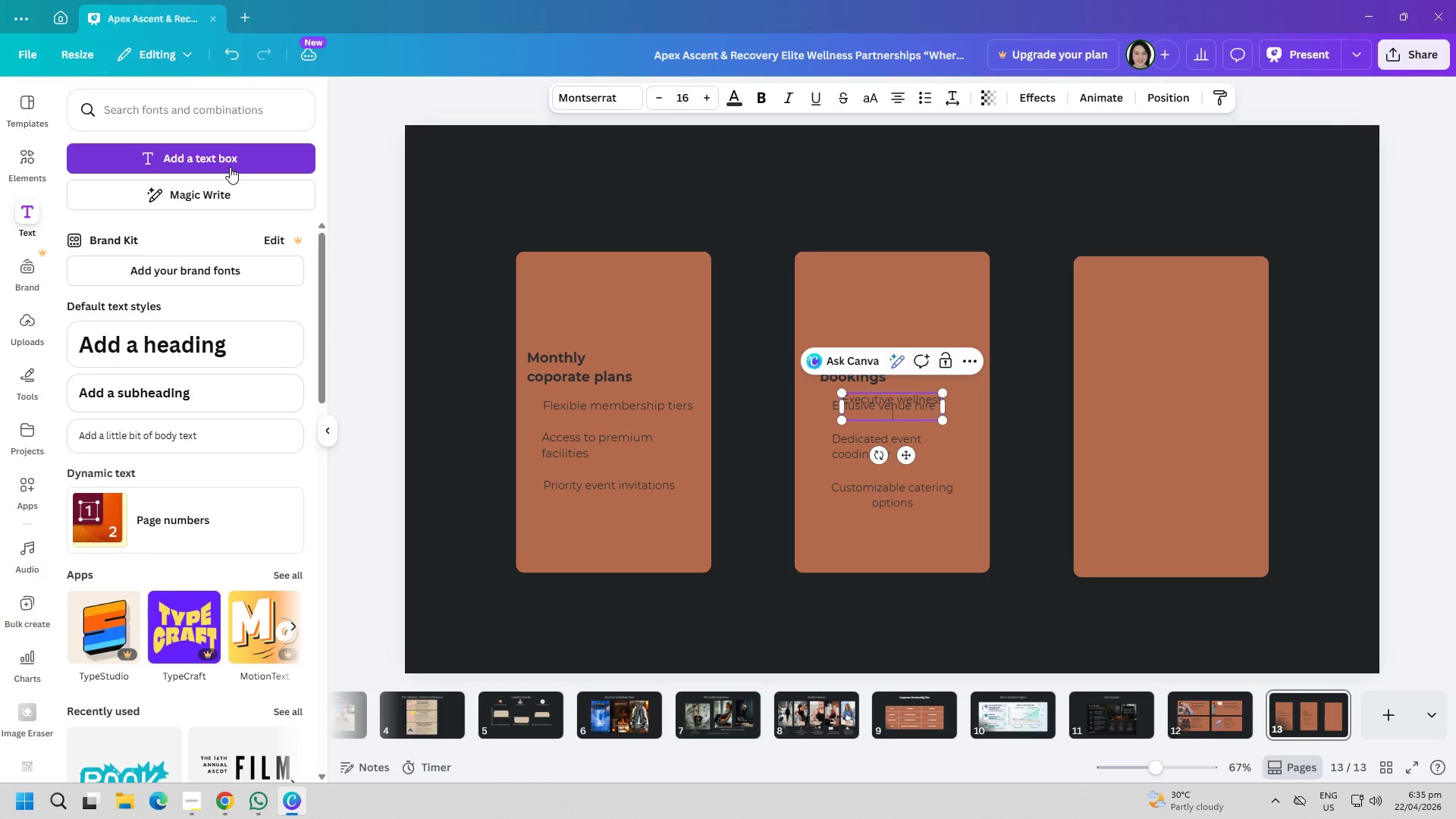 
type(packages)
 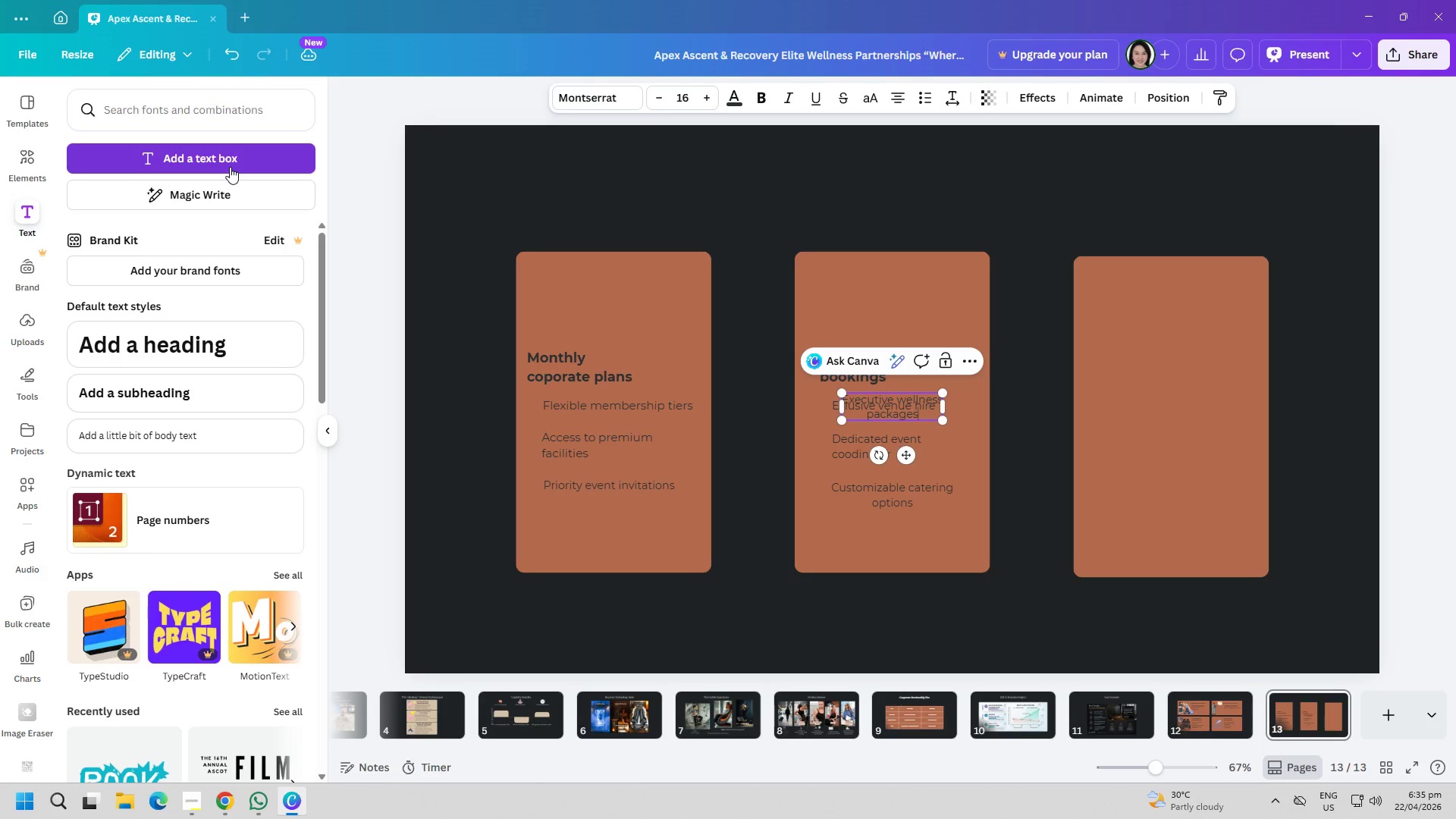 
key(Control+ControlLeft)
 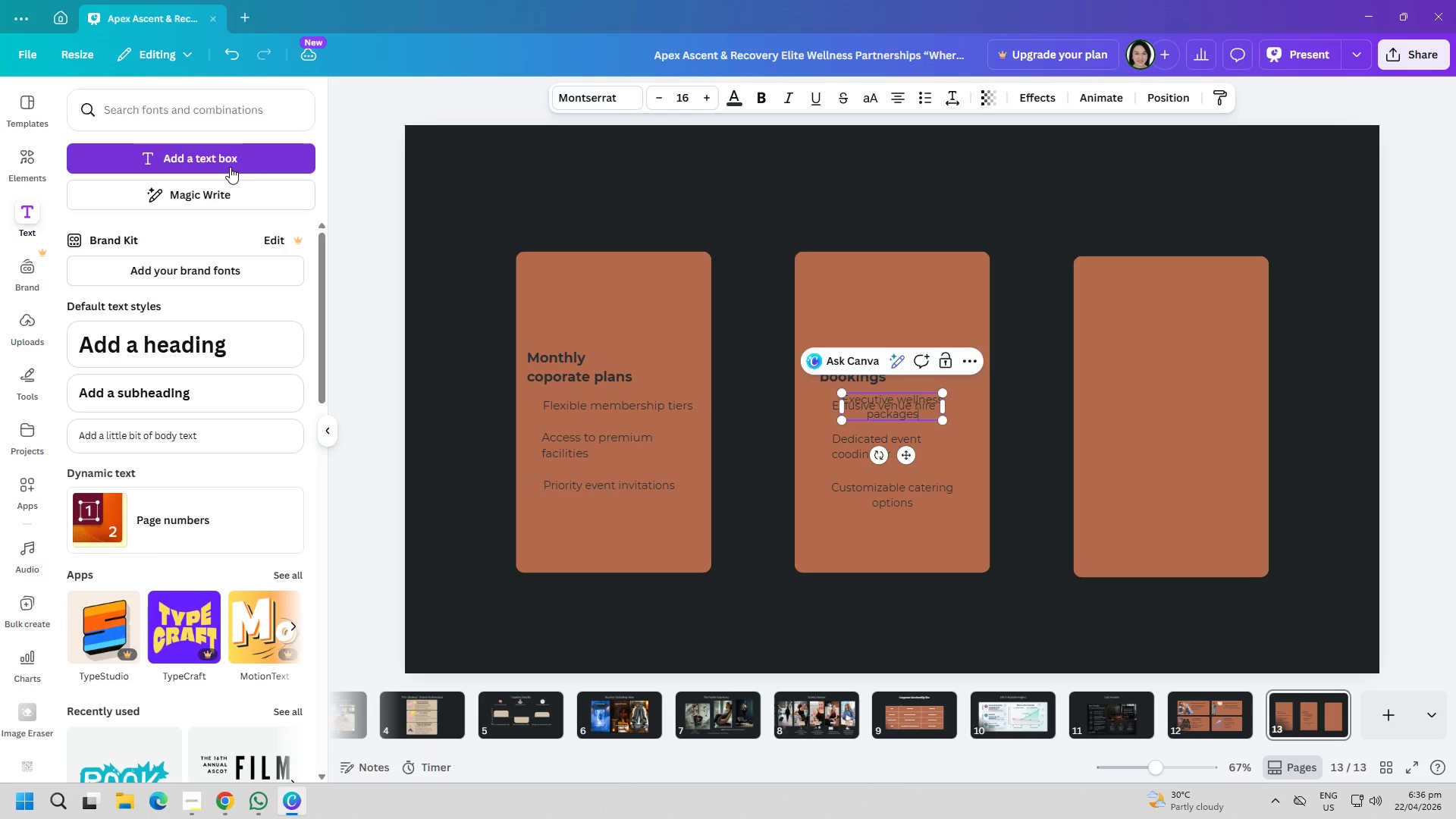 
key(Control+A)
 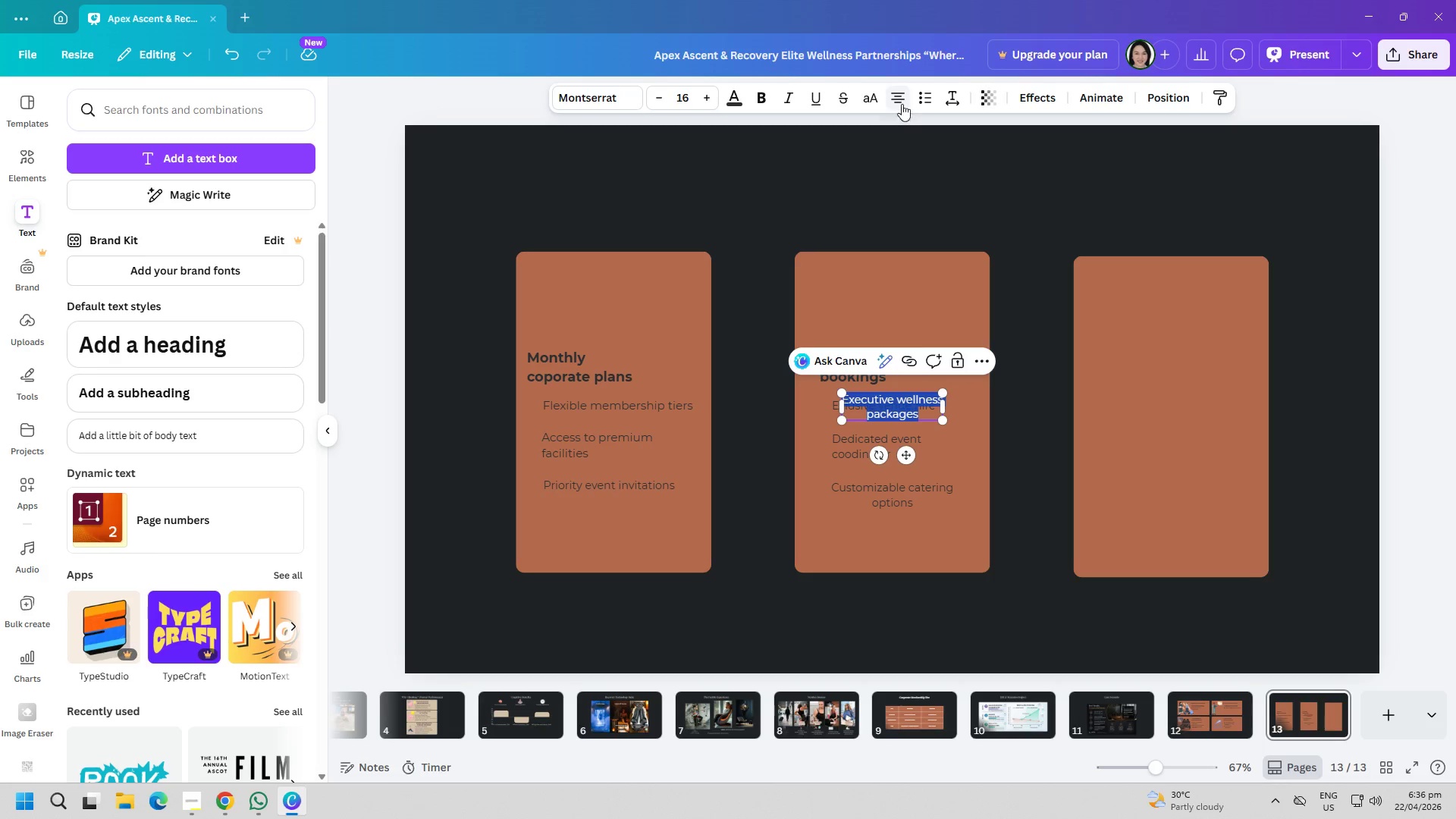 
double_click([917, 126])
 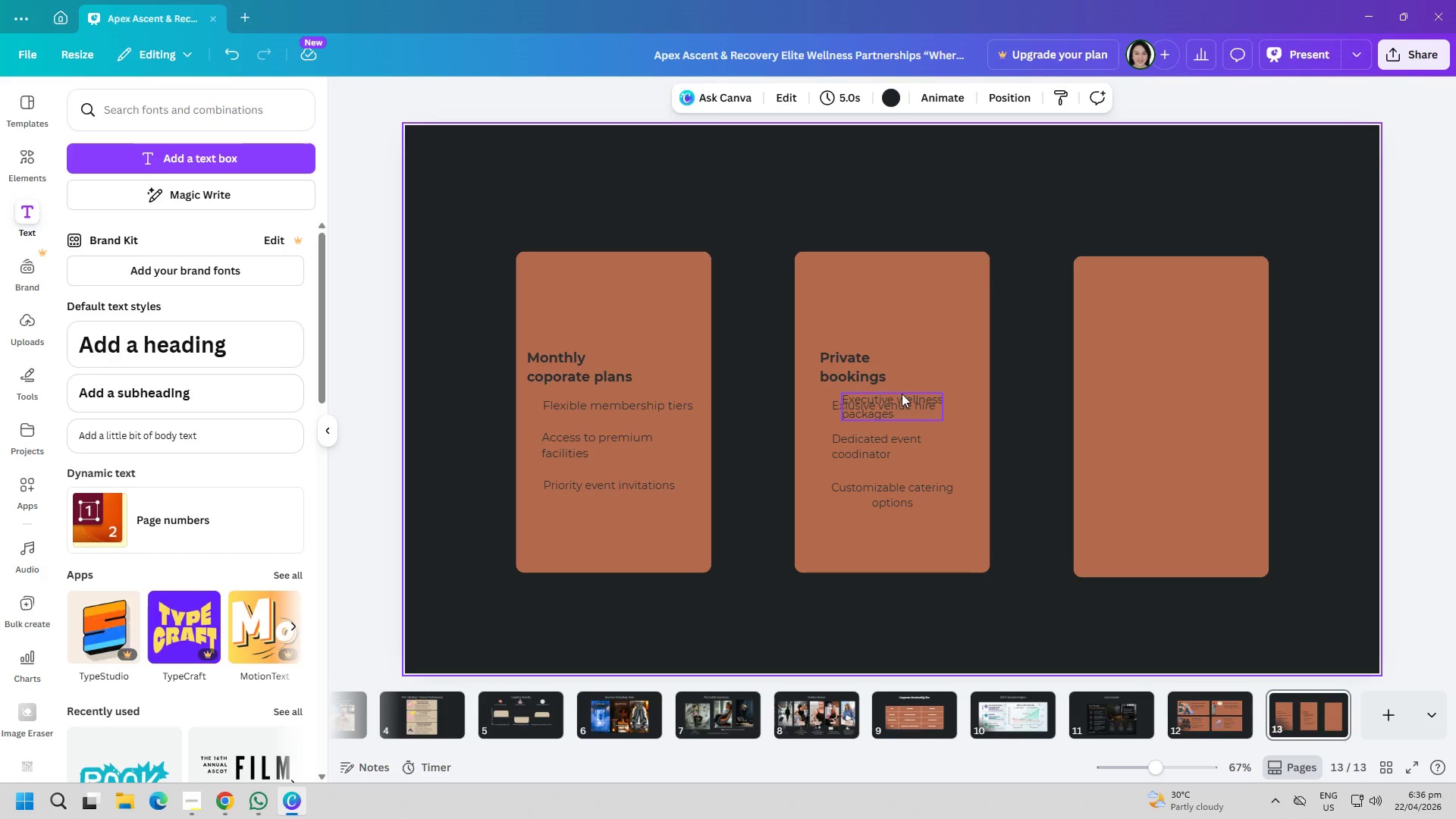 
left_click_drag(start_coordinate=[897, 395], to_coordinate=[1139, 353])
 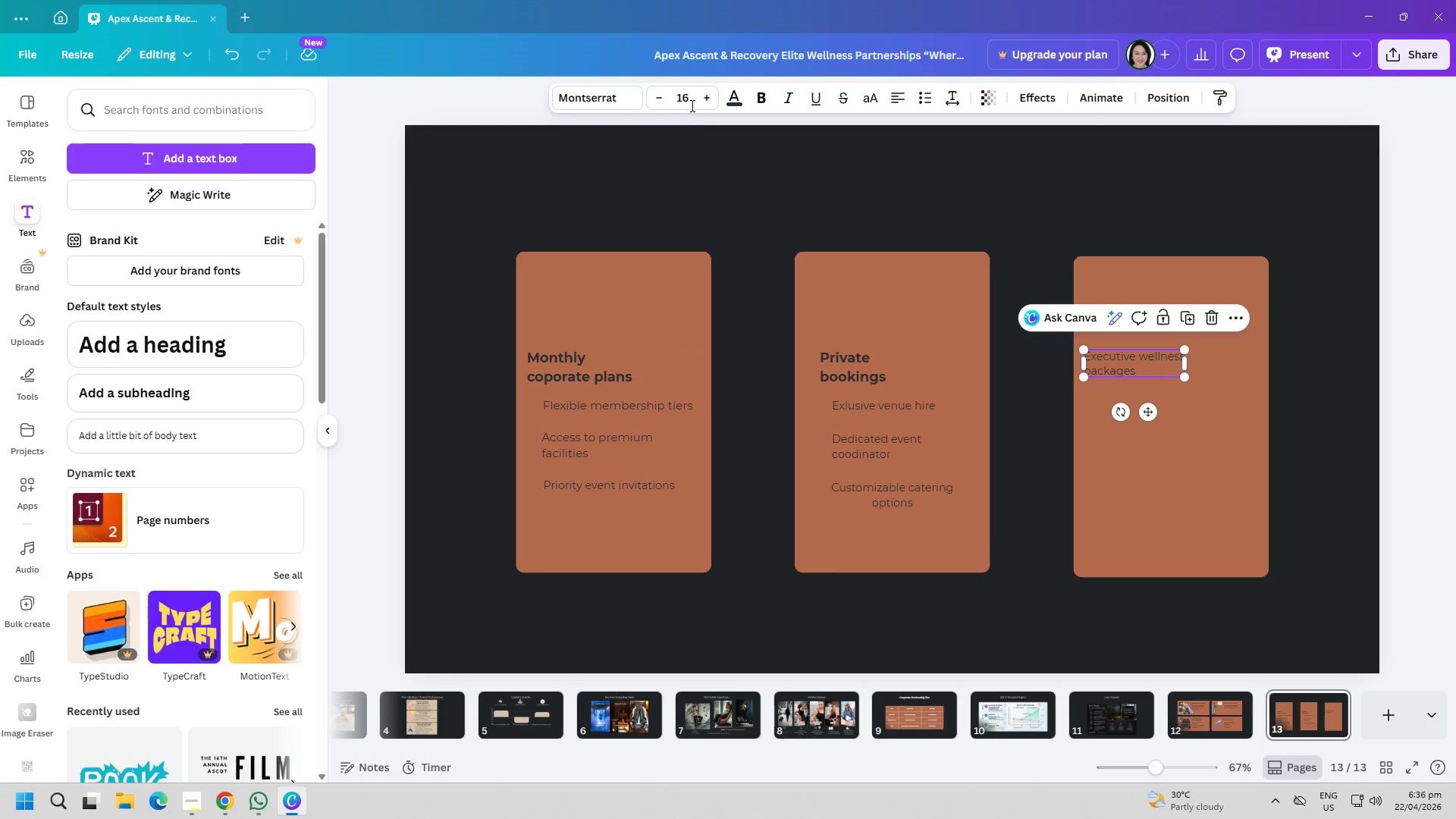 
double_click([691, 97])
 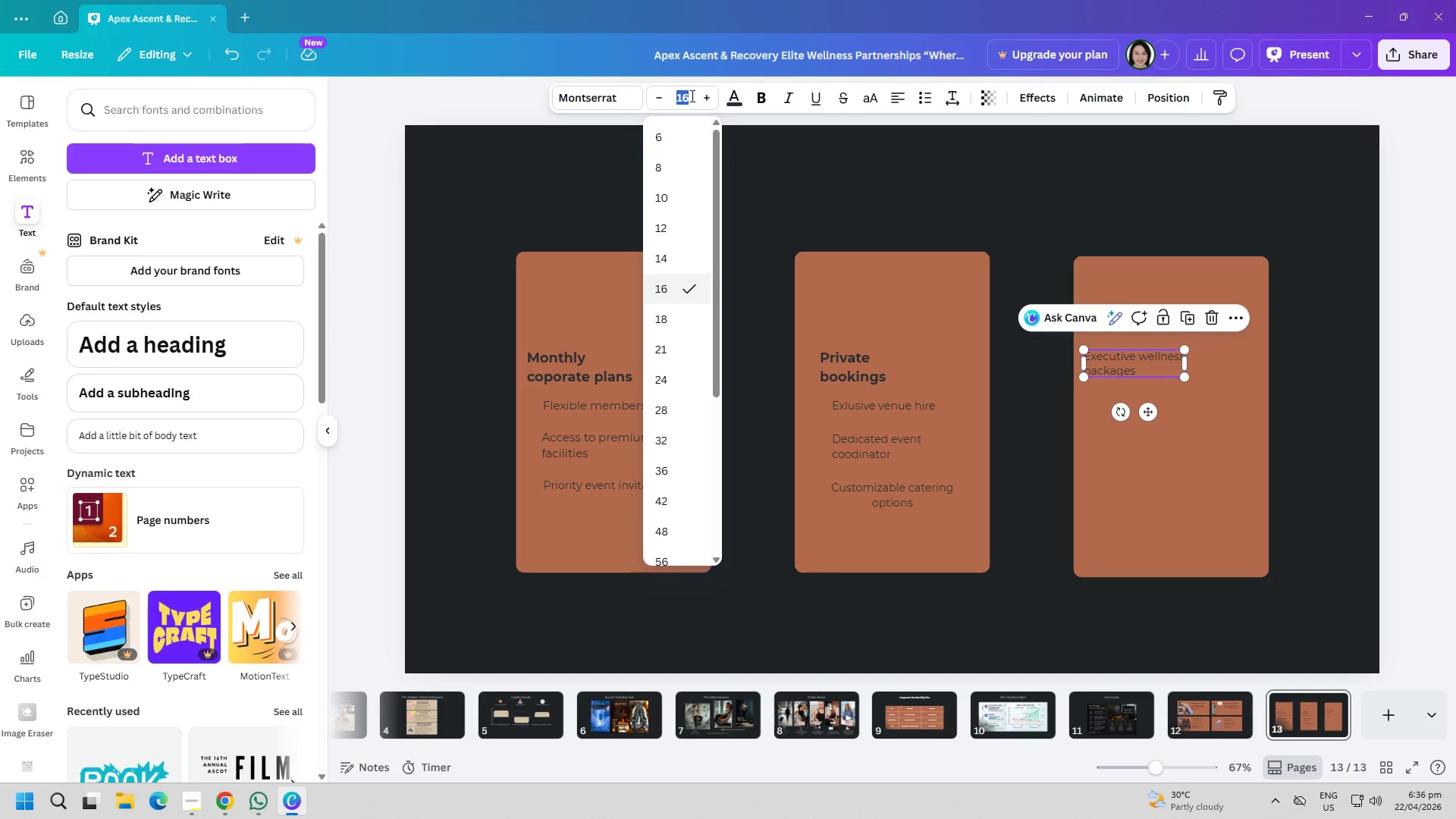 
type(1)
key(Backspace)
type(20)
 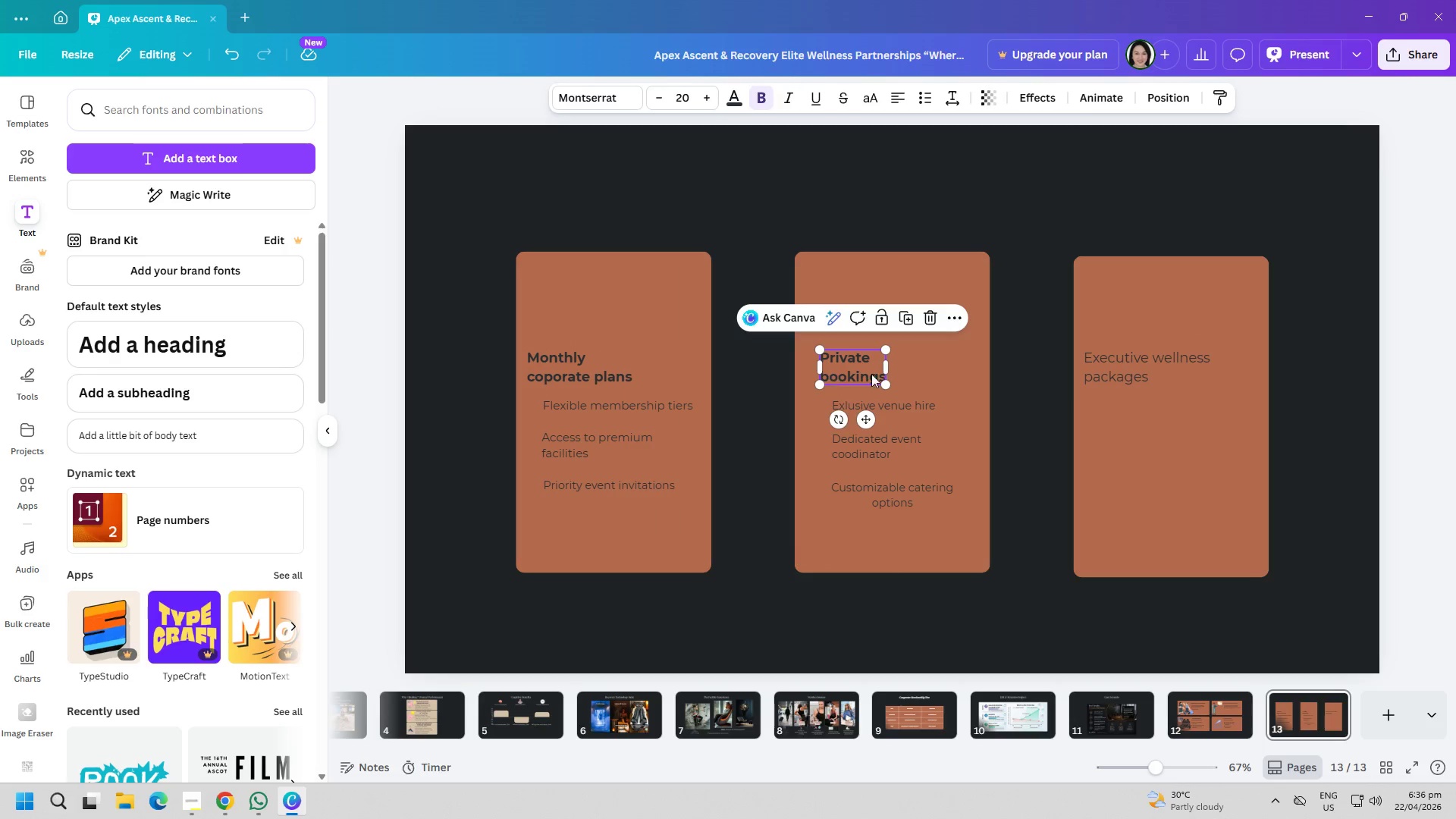 
double_click([1172, 374])
 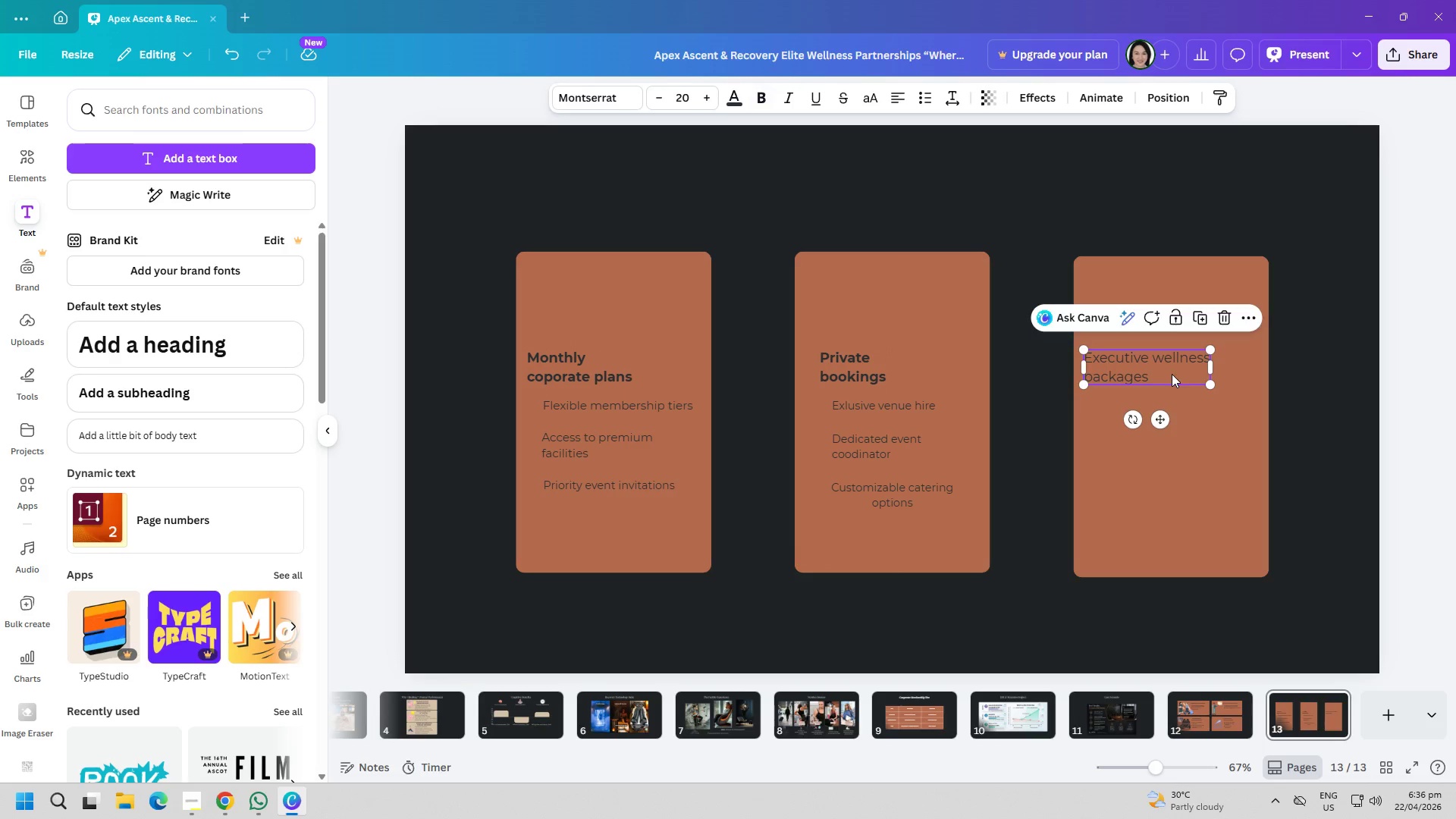 
key(Control+ControlLeft)
 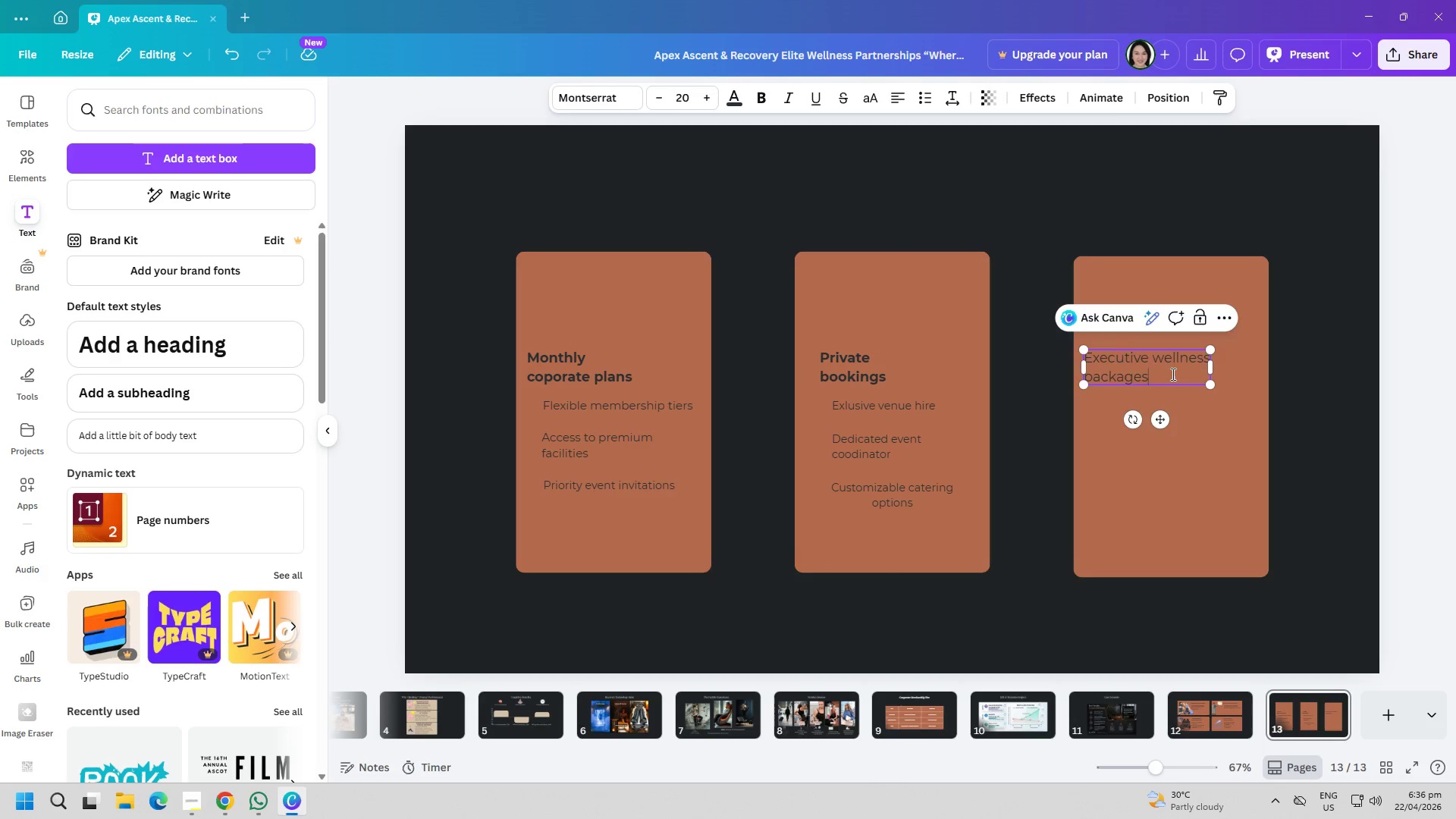 
key(Control+A)
 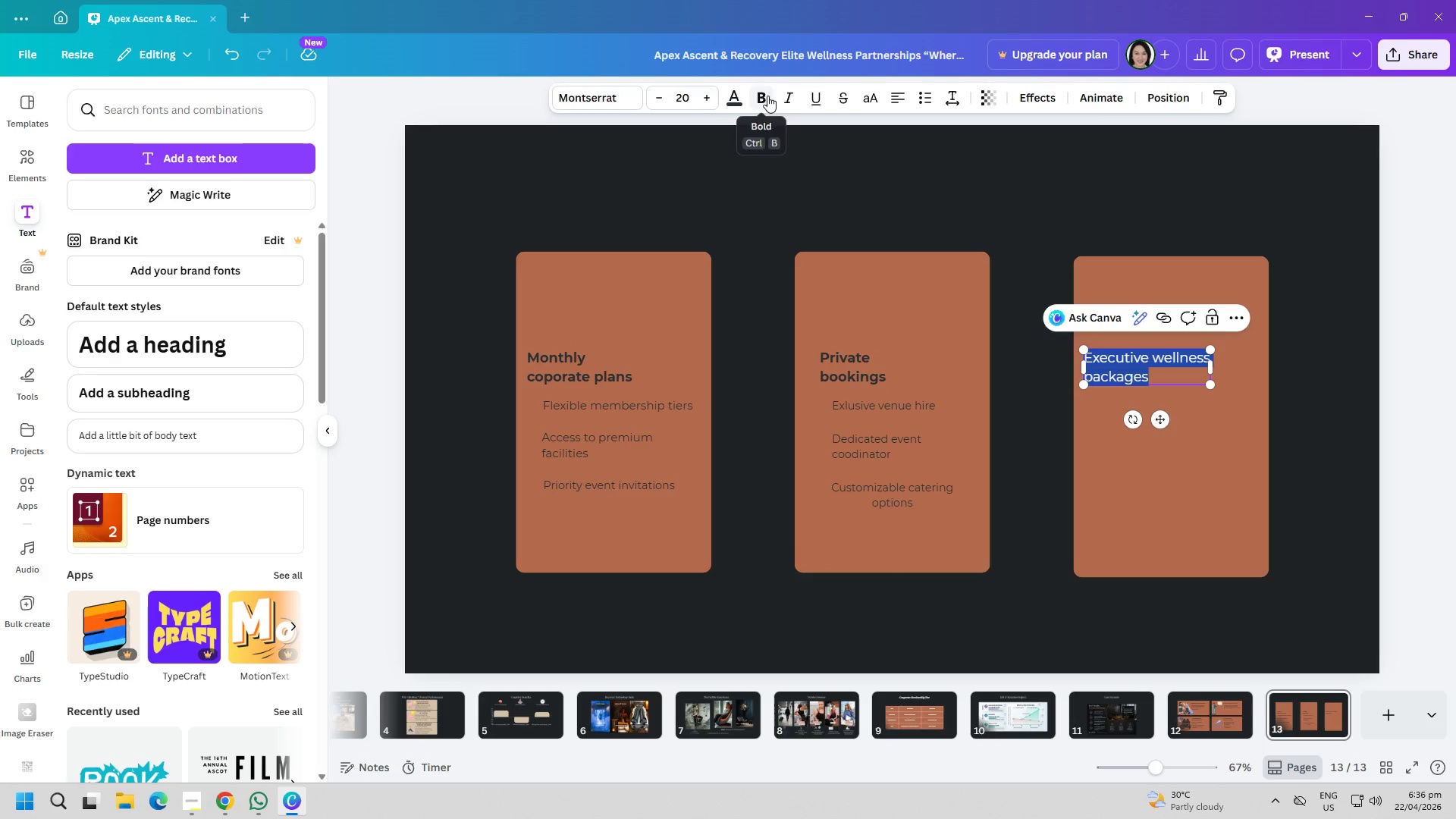 
double_click([762, 162])
 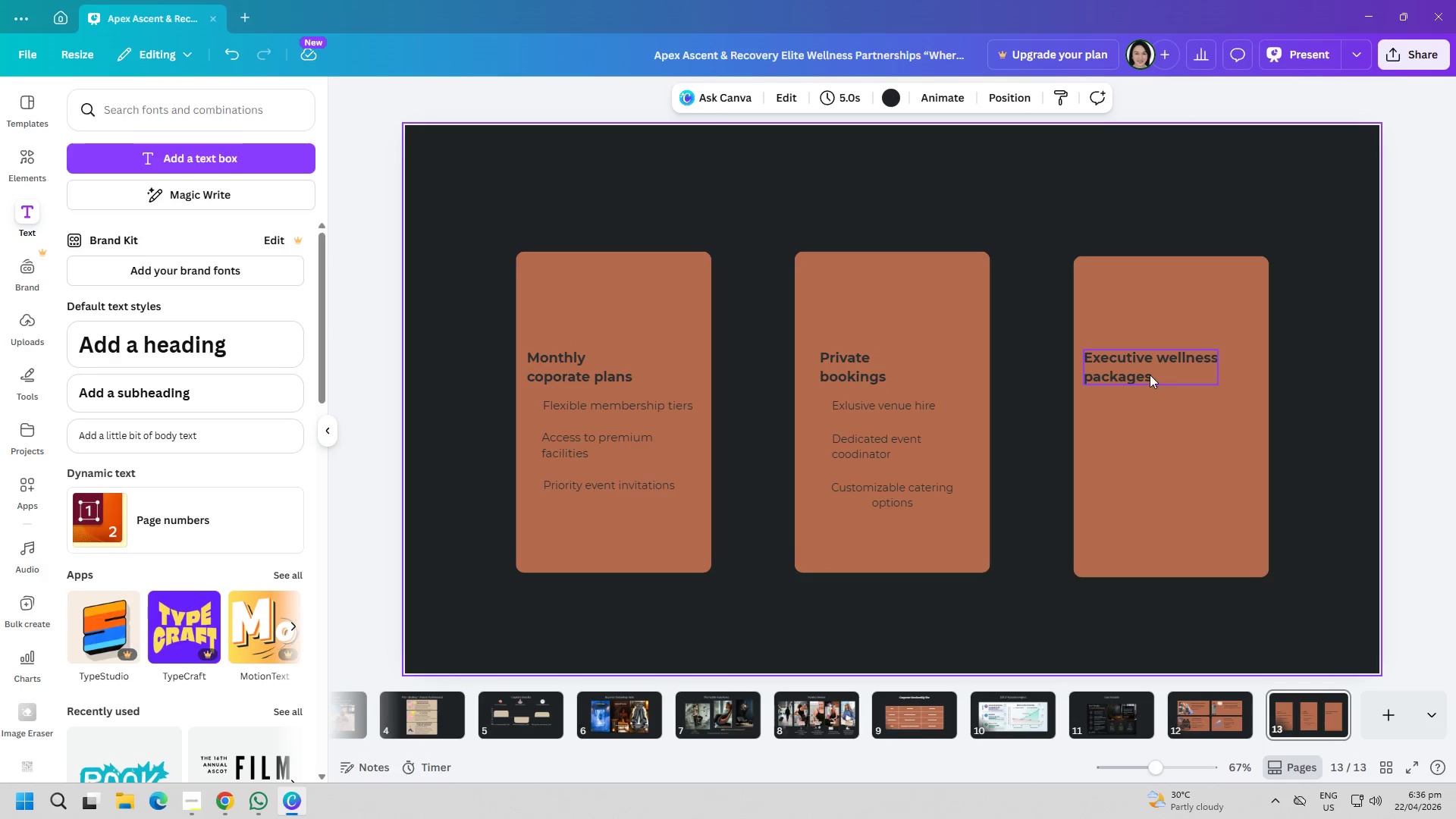 
left_click_drag(start_coordinate=[1141, 375], to_coordinate=[1149, 375])
 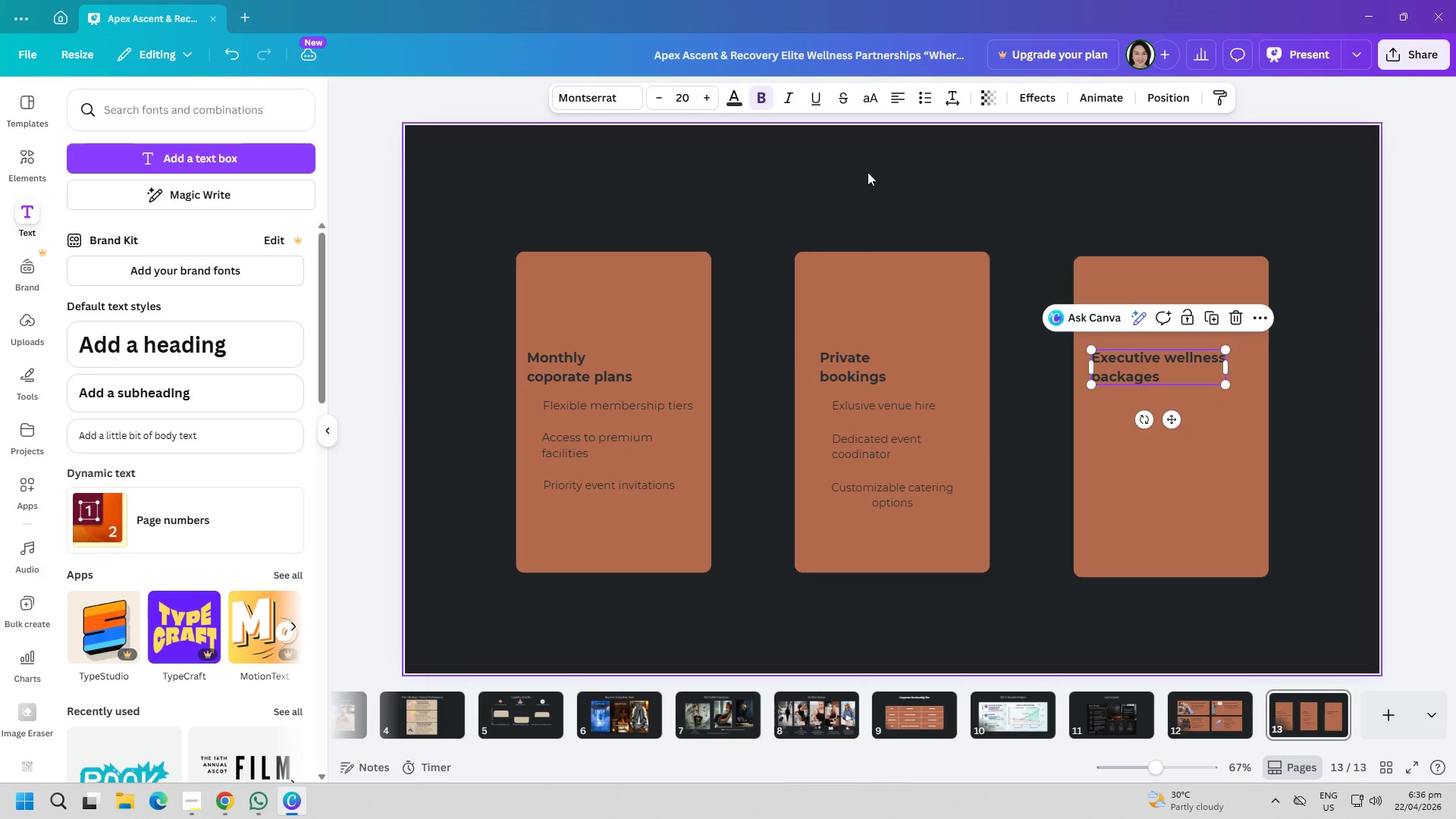 
left_click_drag(start_coordinate=[868, 171], to_coordinate=[867, 155])
 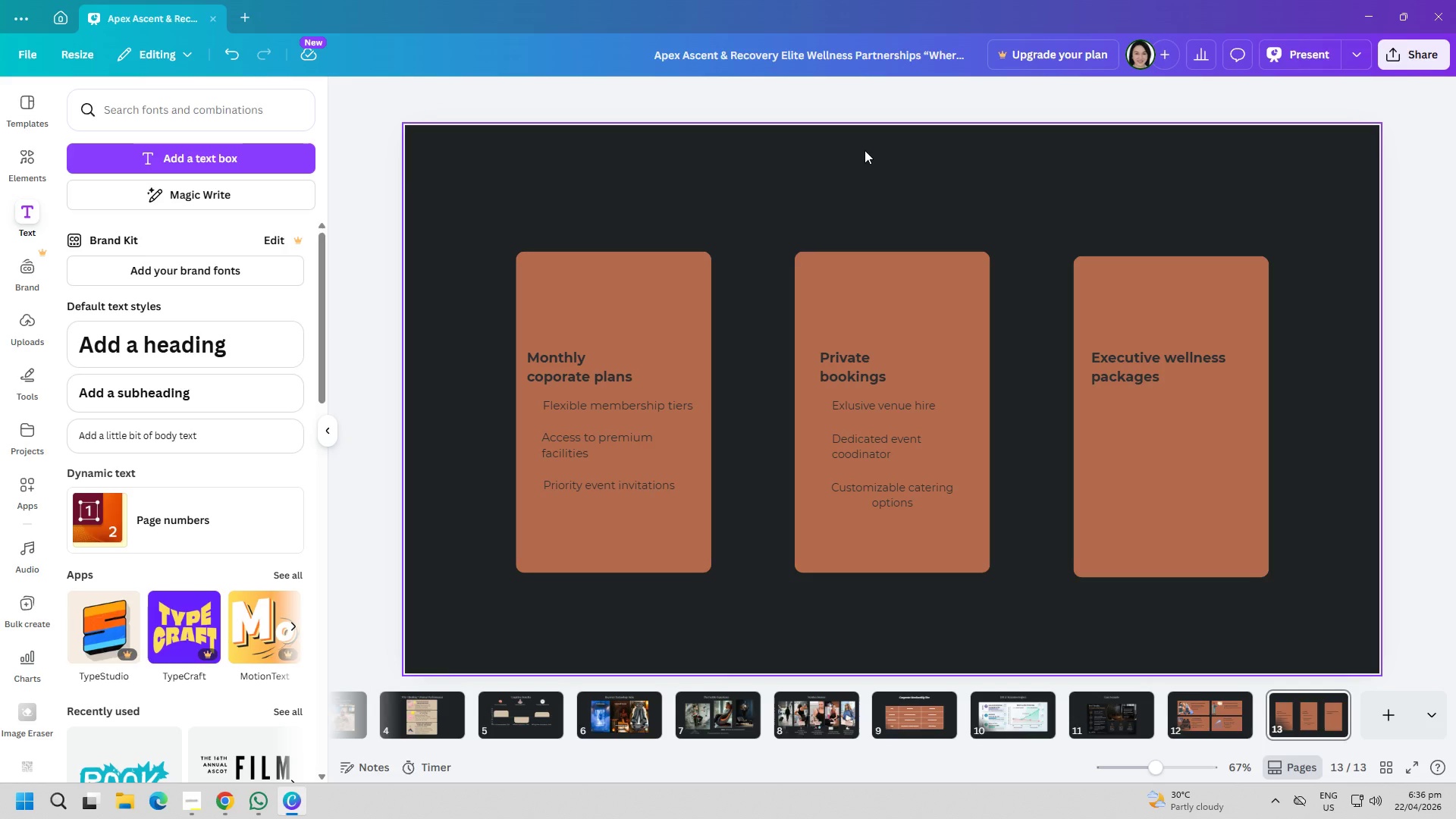 
wait(32.97)
 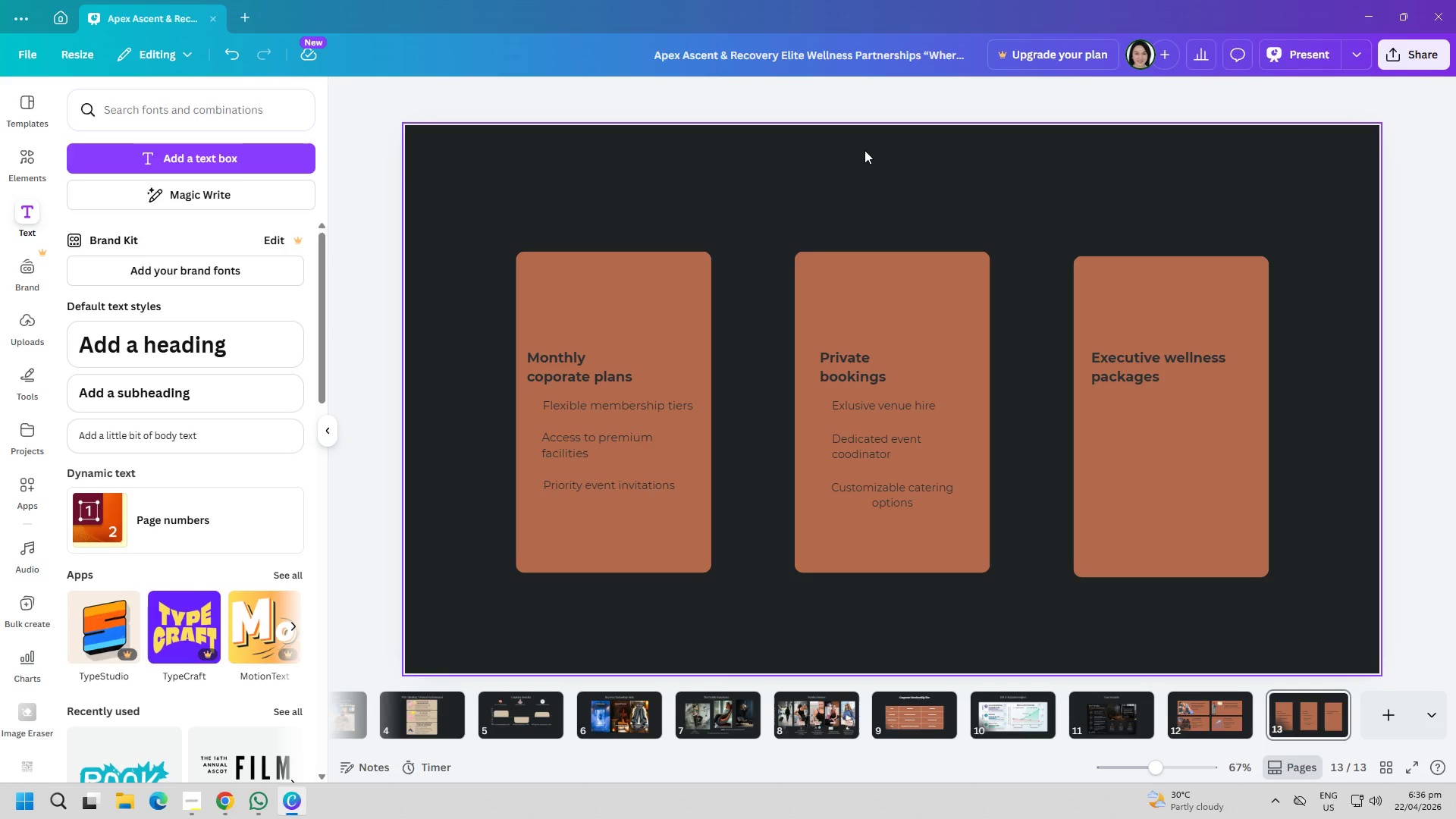 
left_click([219, 165])
 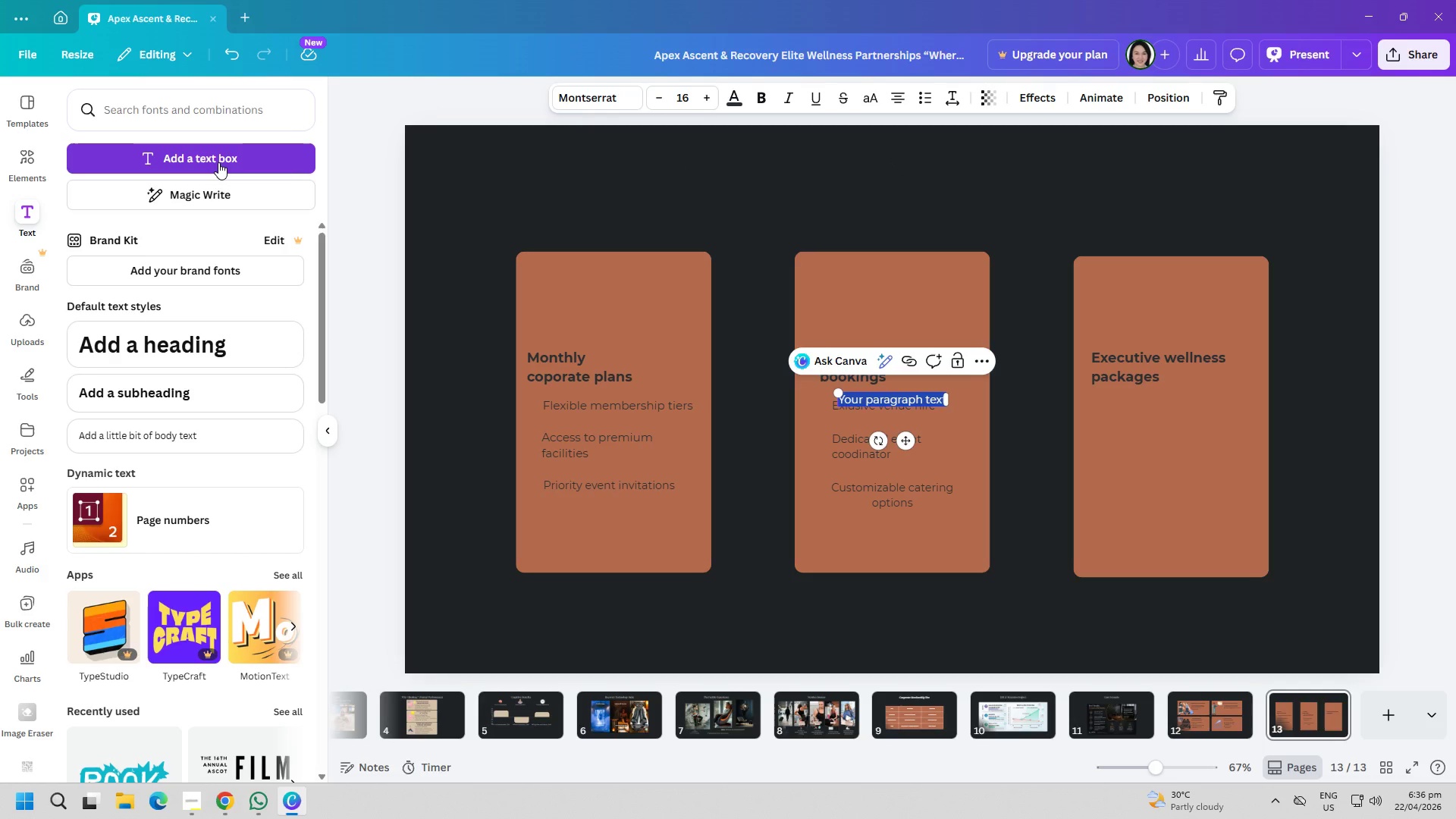 
type(On-site wellnesss)
 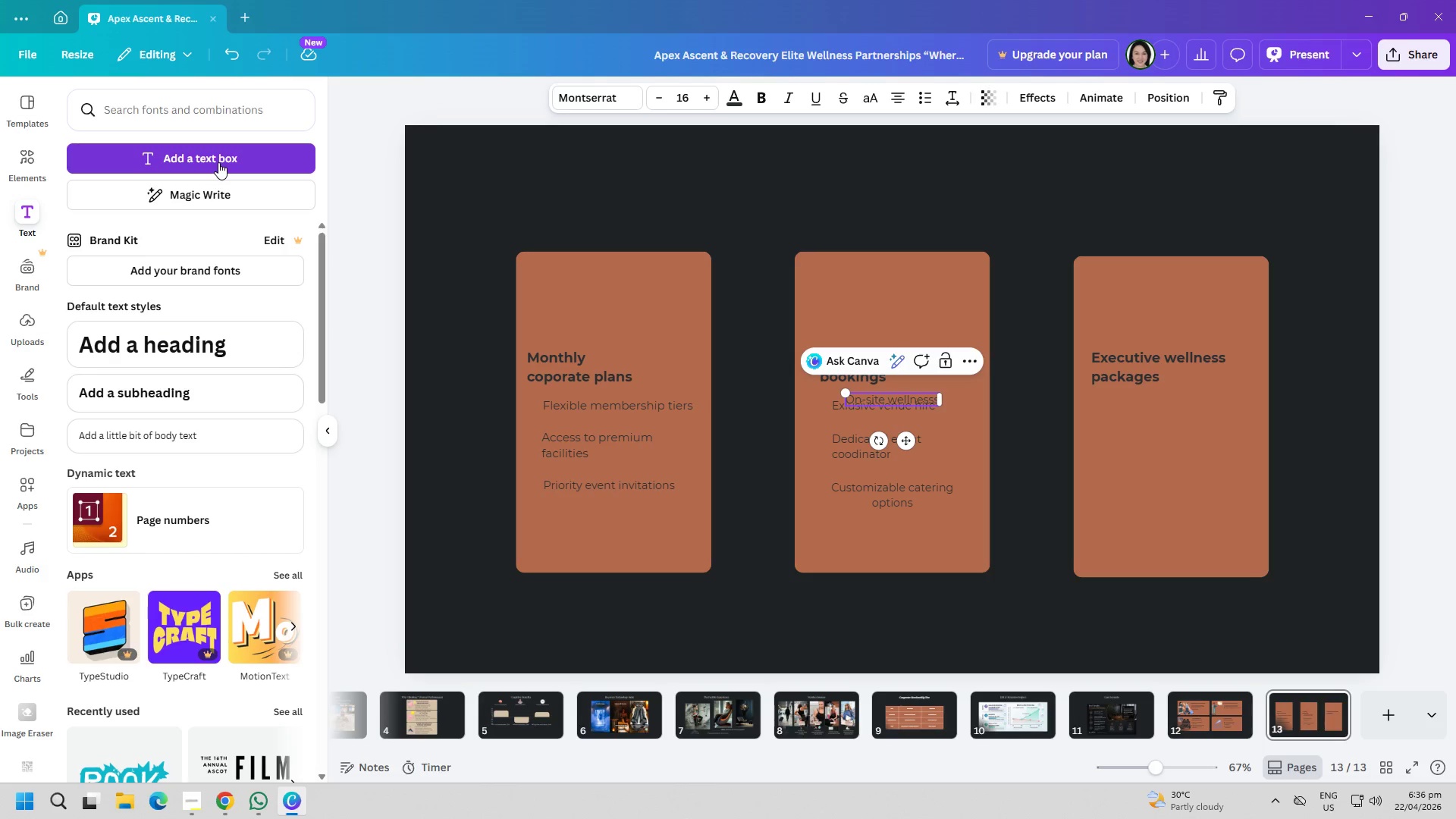 
key(Enter)
 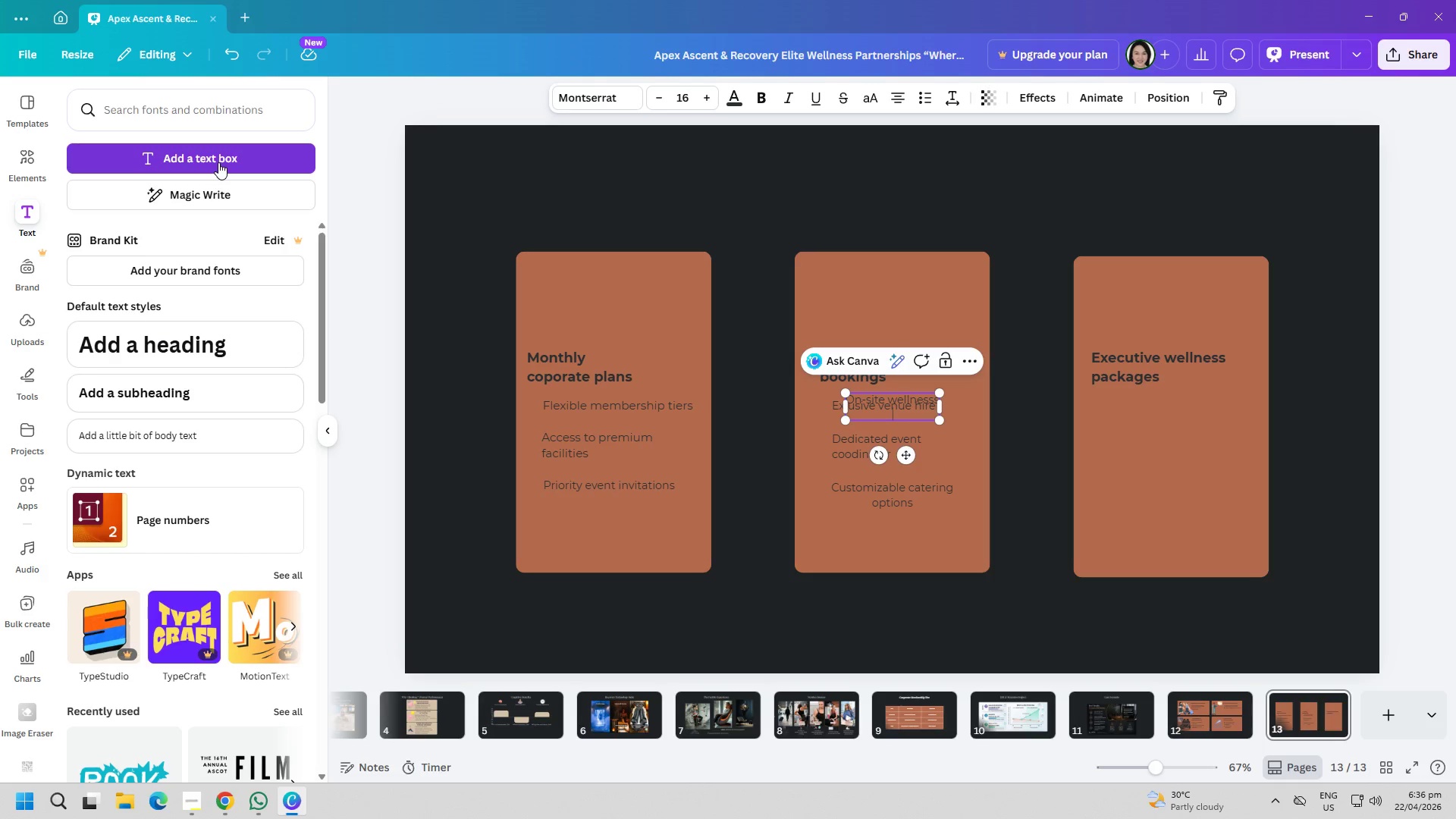 
type(workshops)
 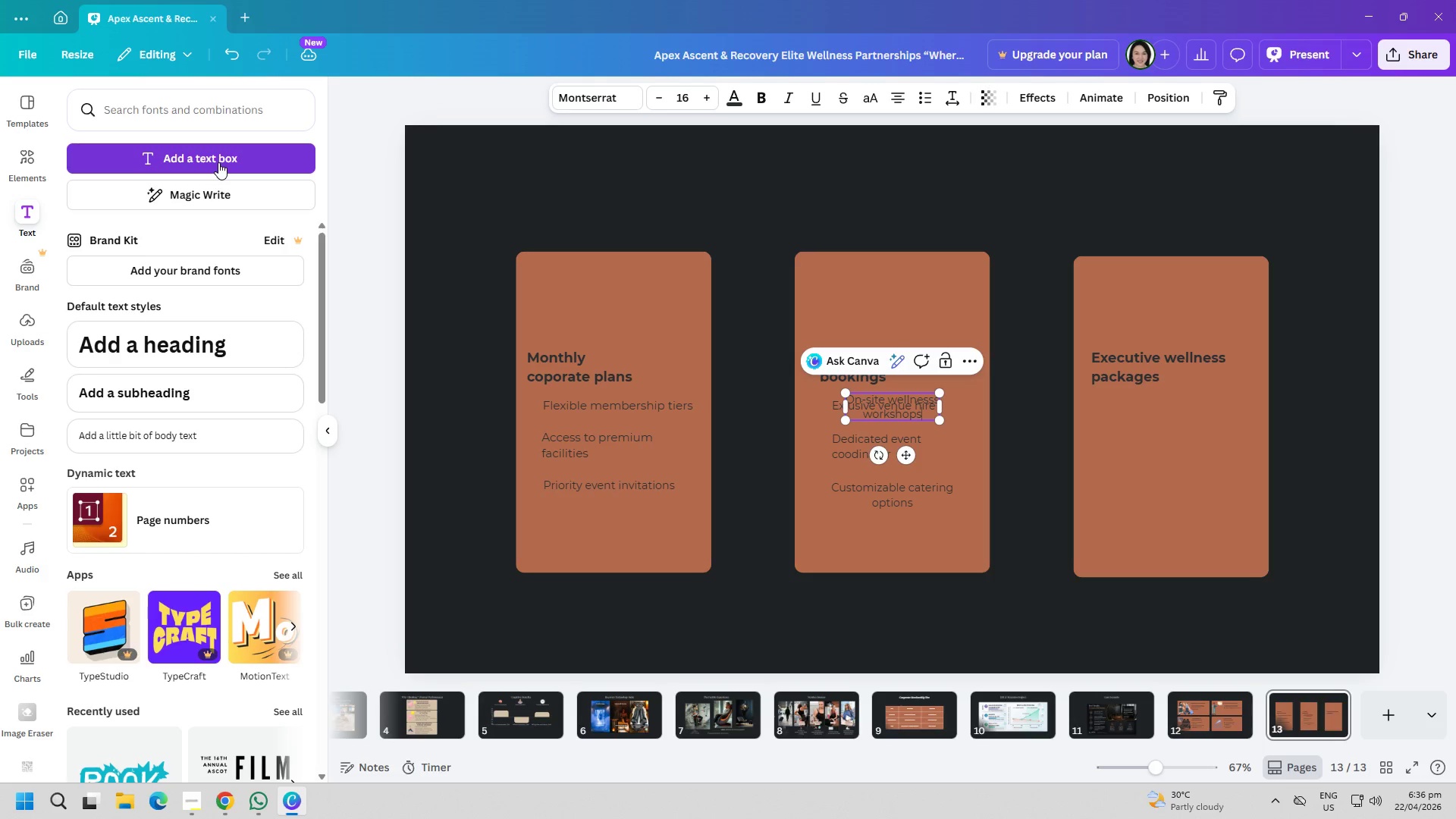 
key(Control+ControlLeft)
 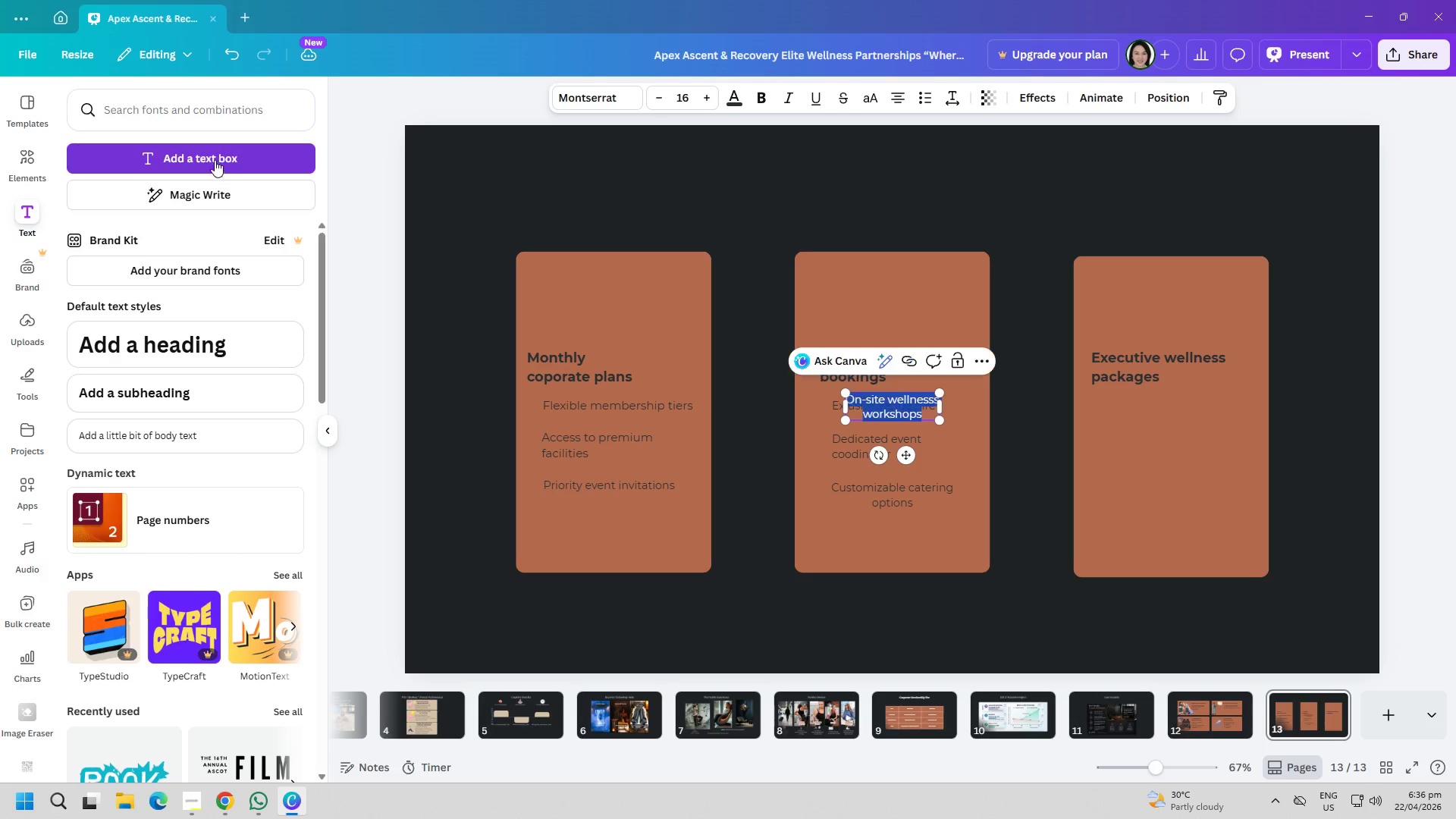 
key(Control+A)
 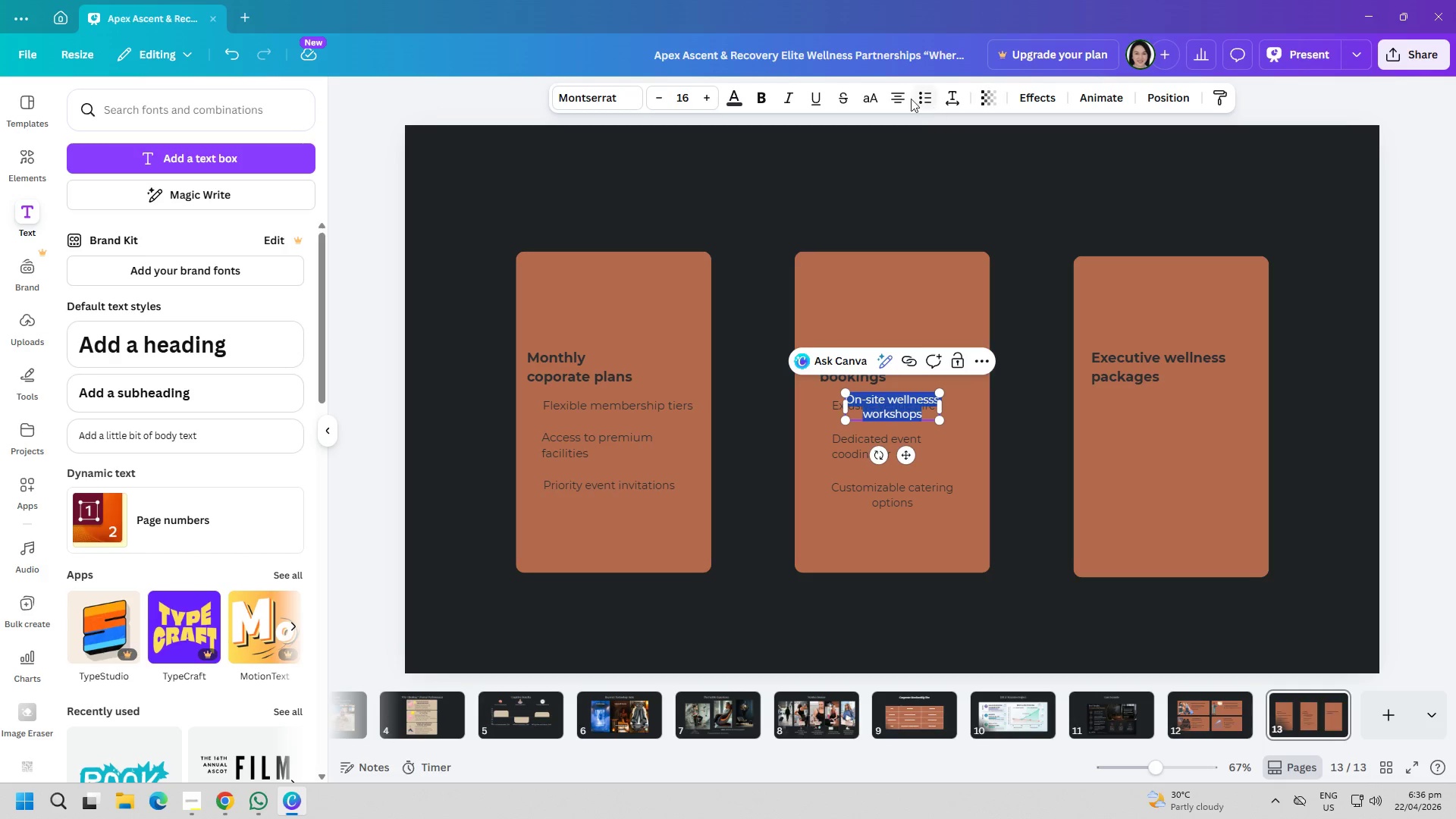 
double_click([748, 115])
 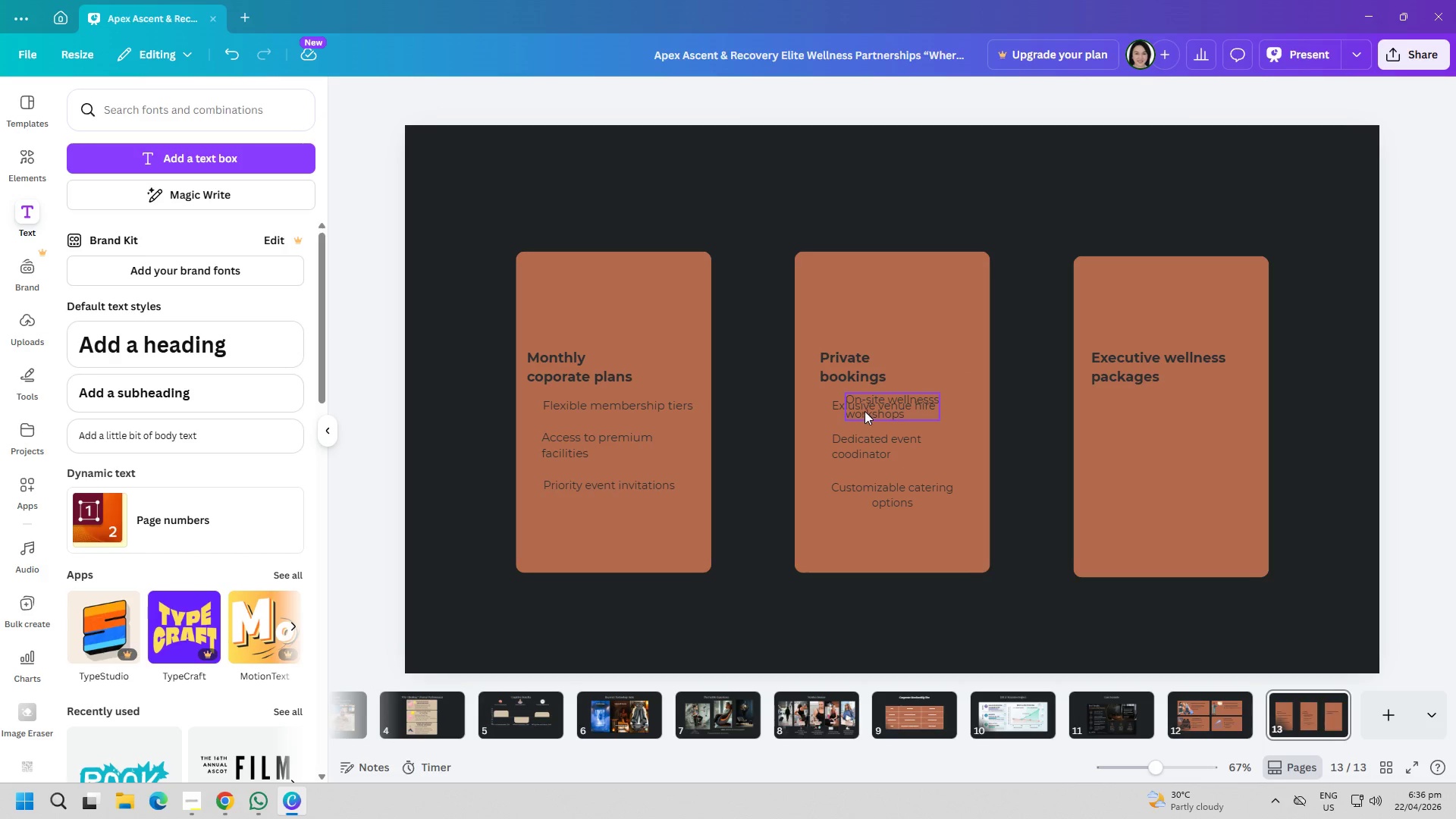 
left_click_drag(start_coordinate=[864, 410], to_coordinate=[1121, 416])
 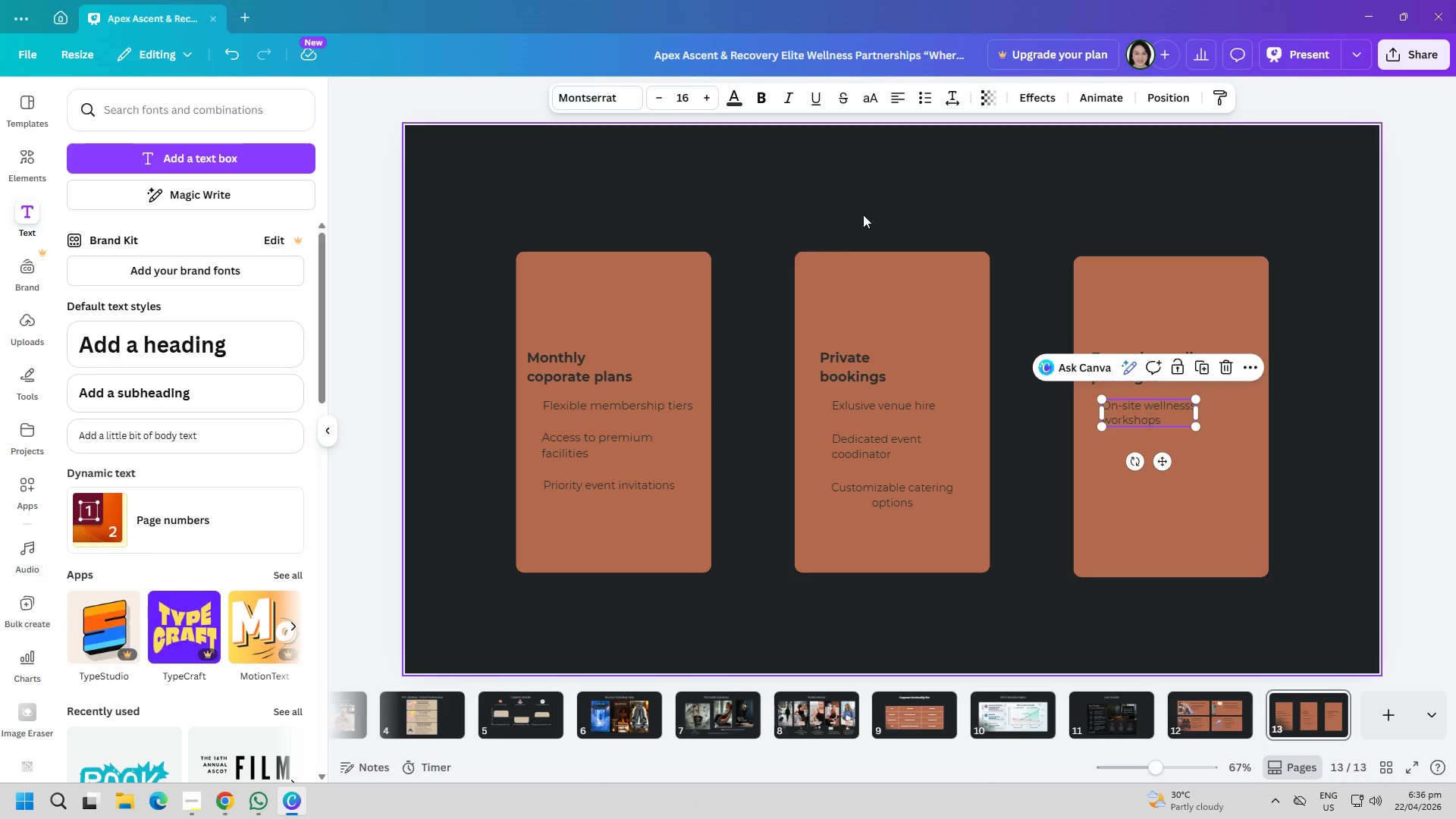 
left_click([851, 203])
 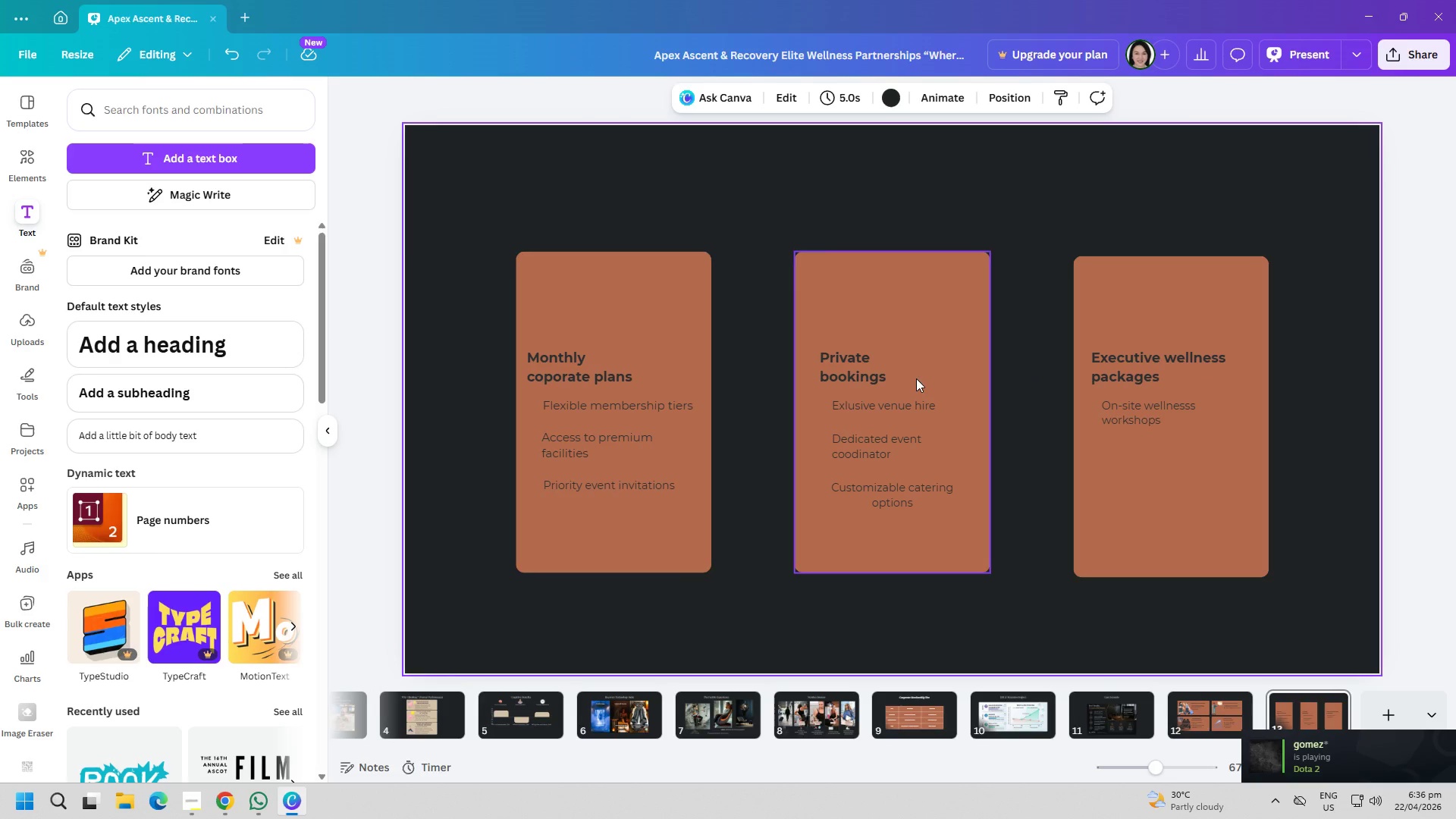 
left_click([276, 164])
 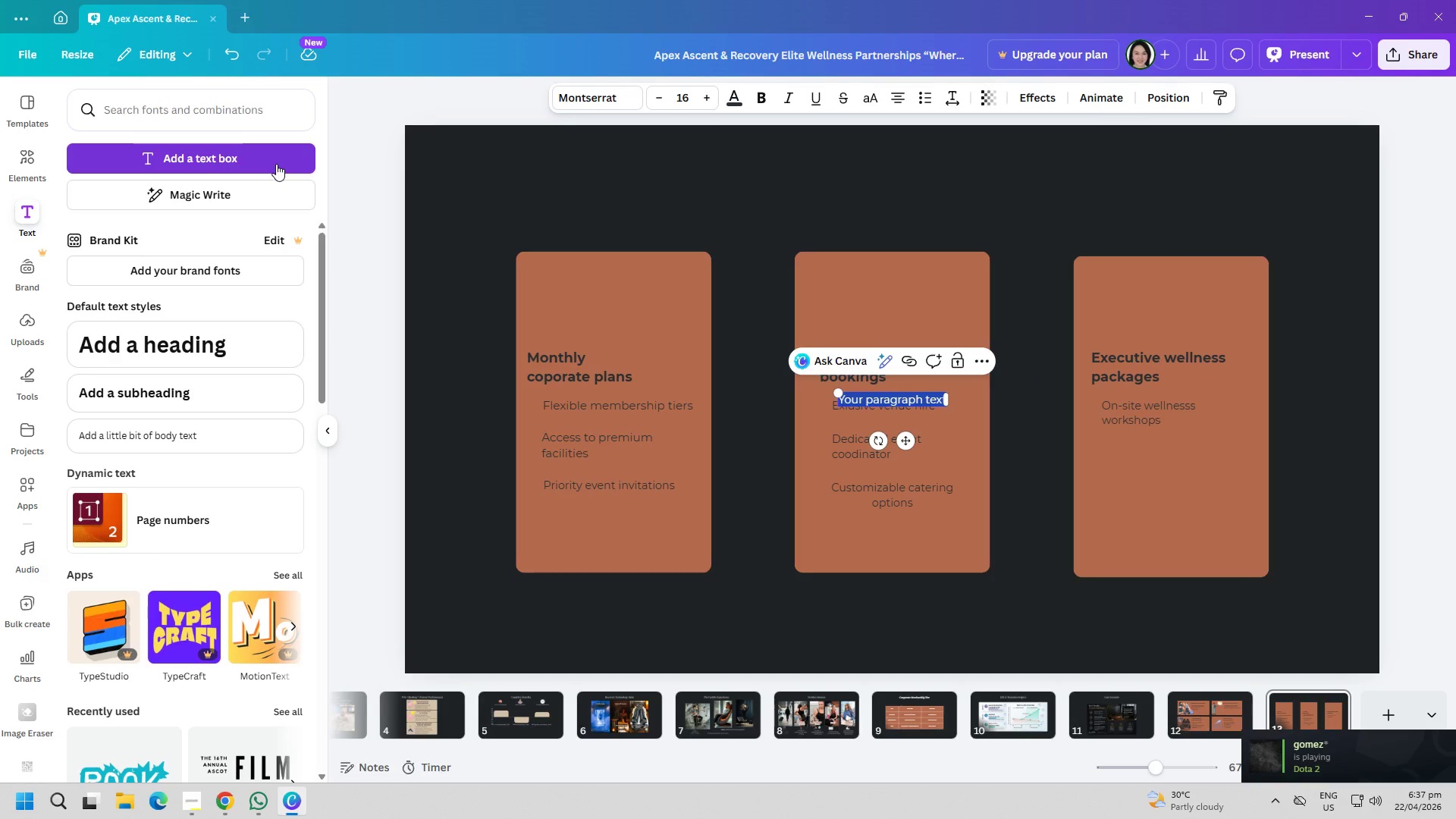 
type(Stress management)
 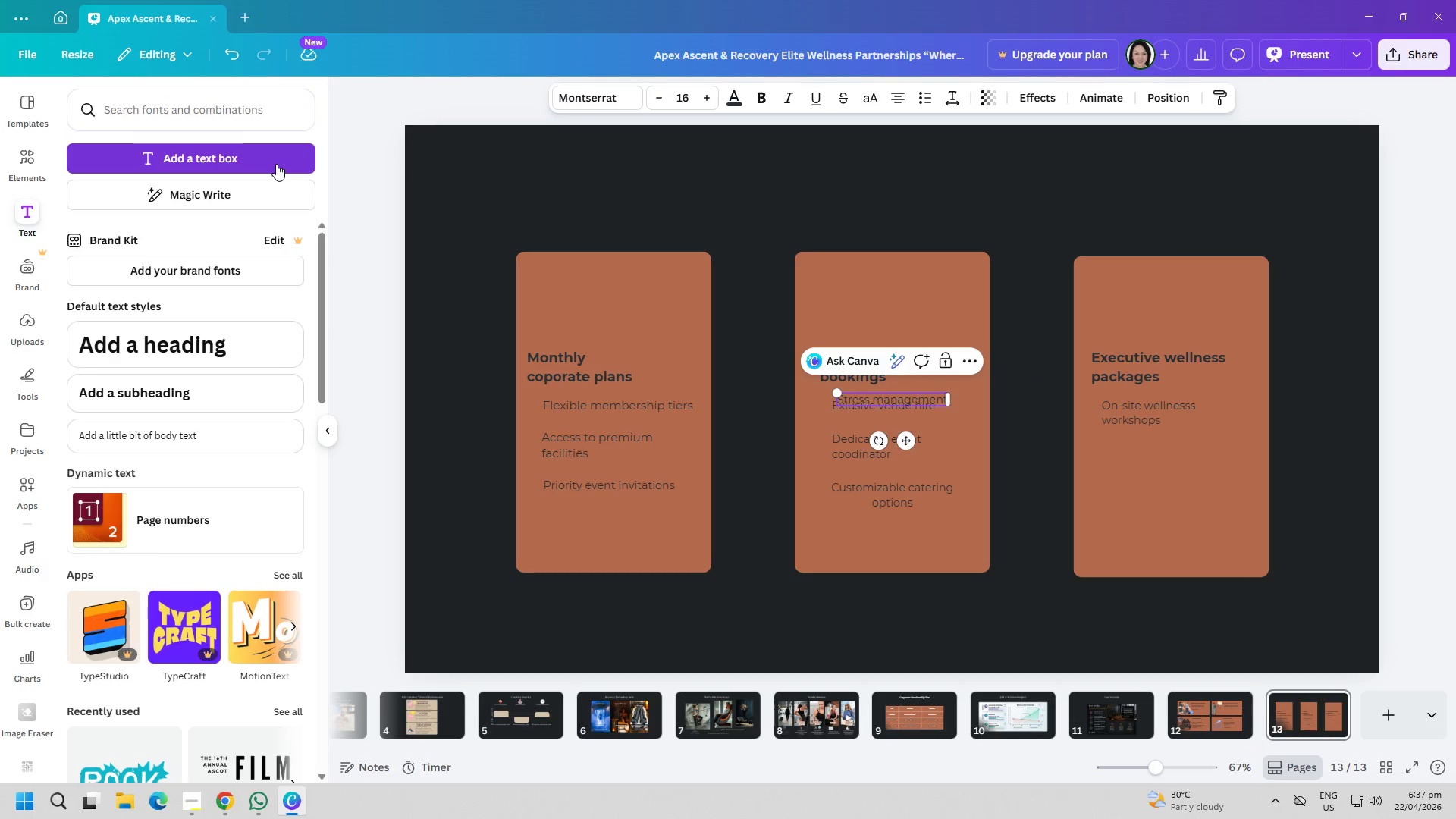 
key(Enter)
 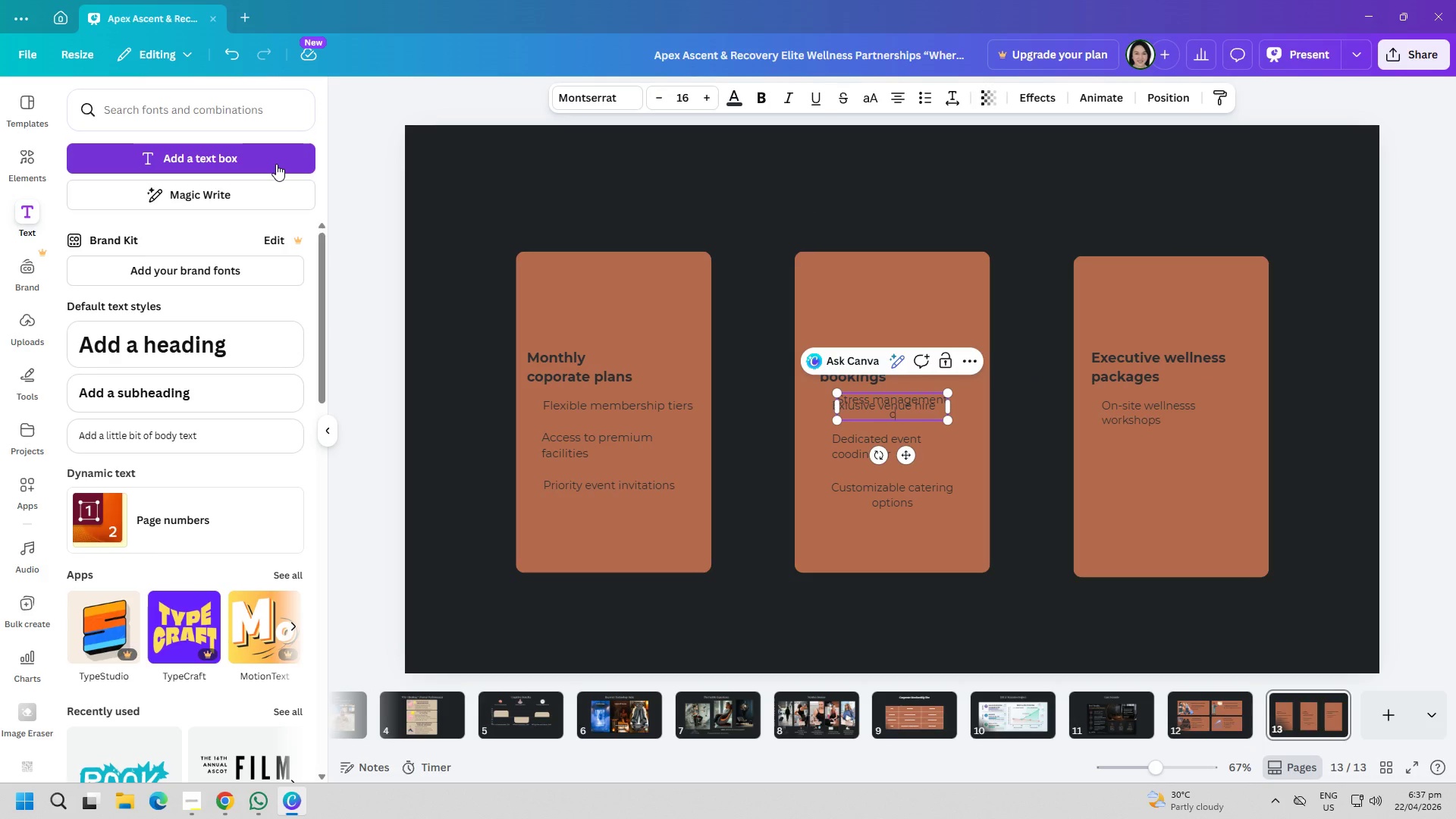 
type(coaching)
 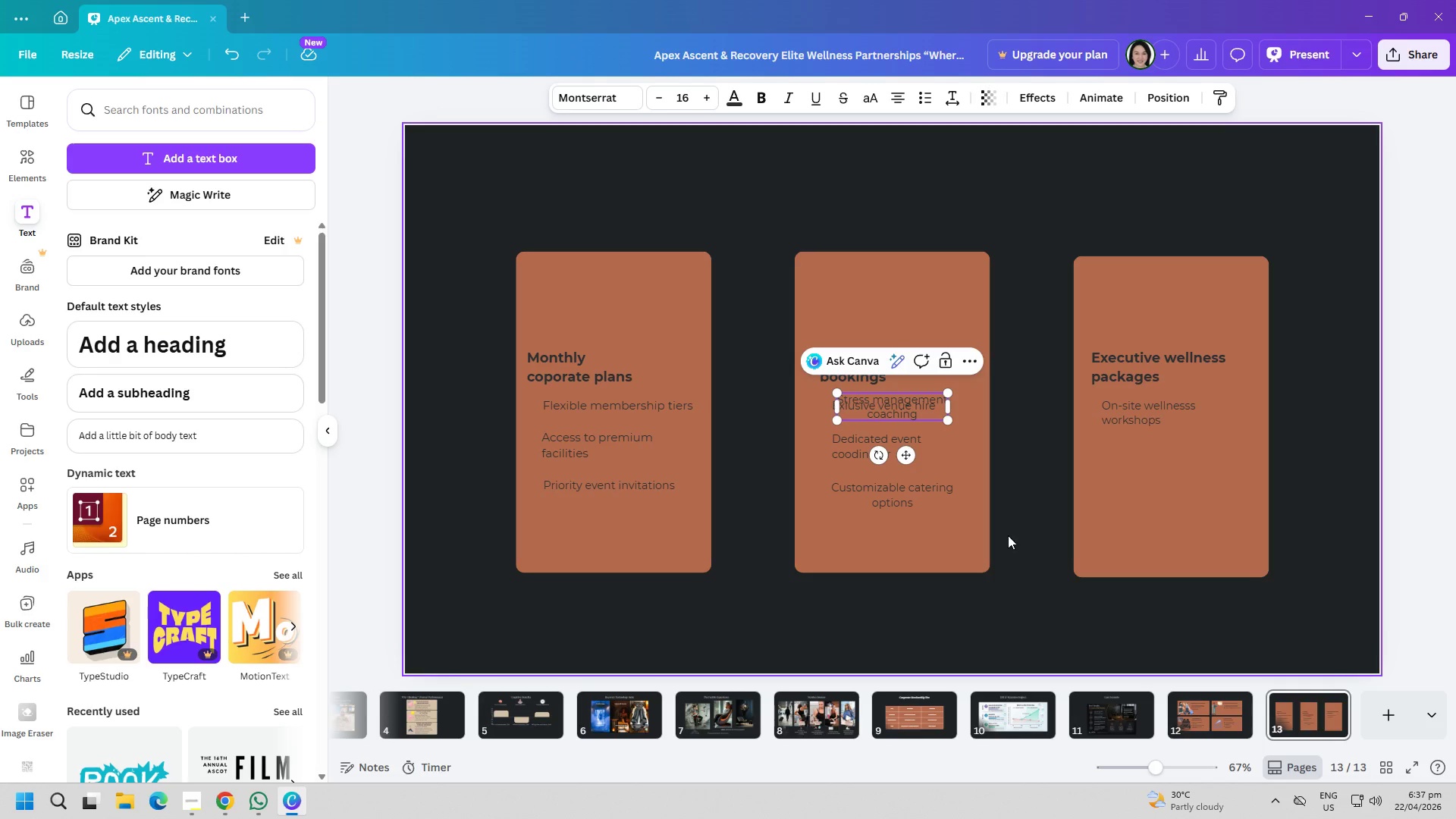 
left_click([1067, 542])
 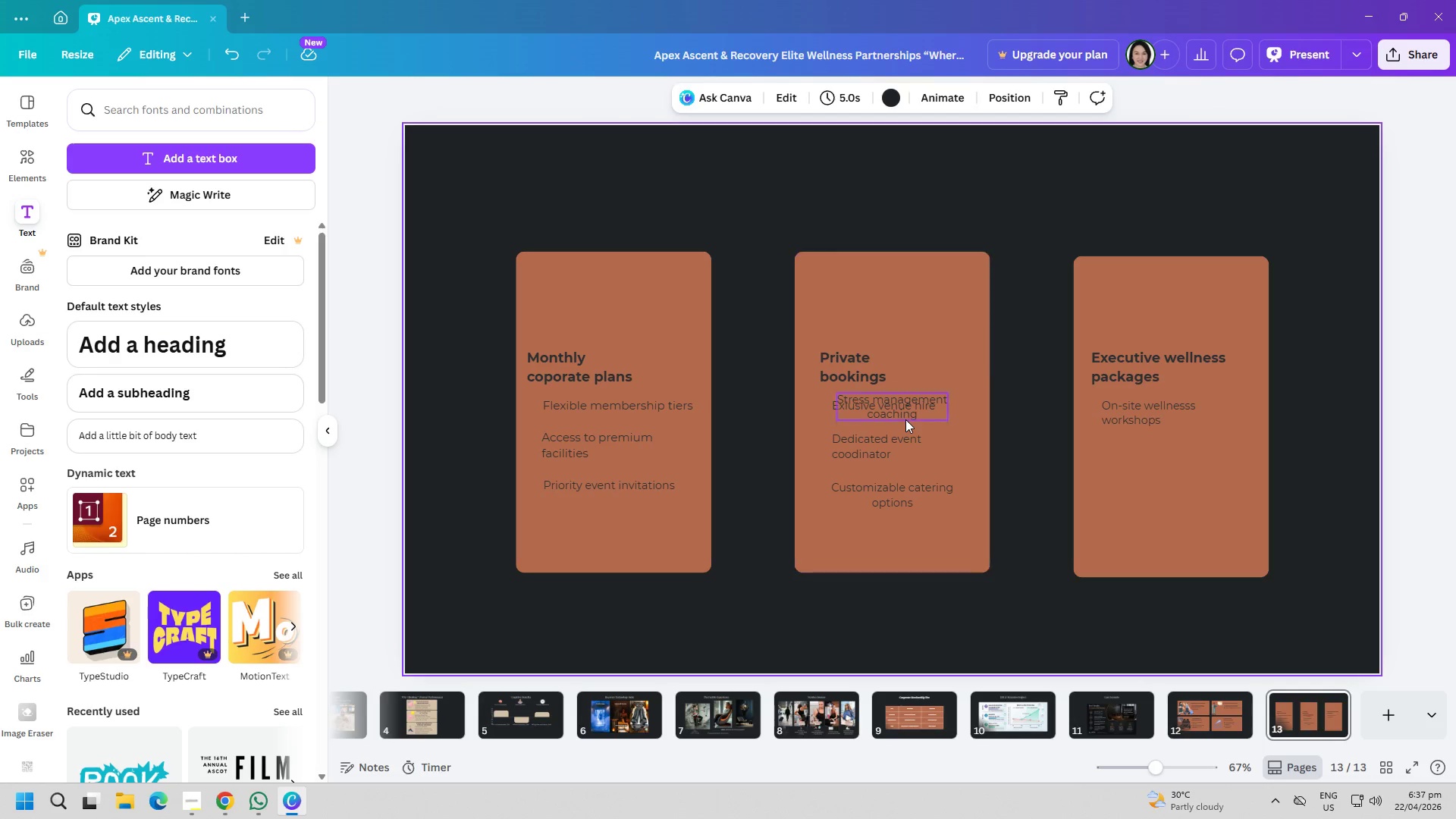 
left_click_drag(start_coordinate=[905, 419], to_coordinate=[1169, 460])
 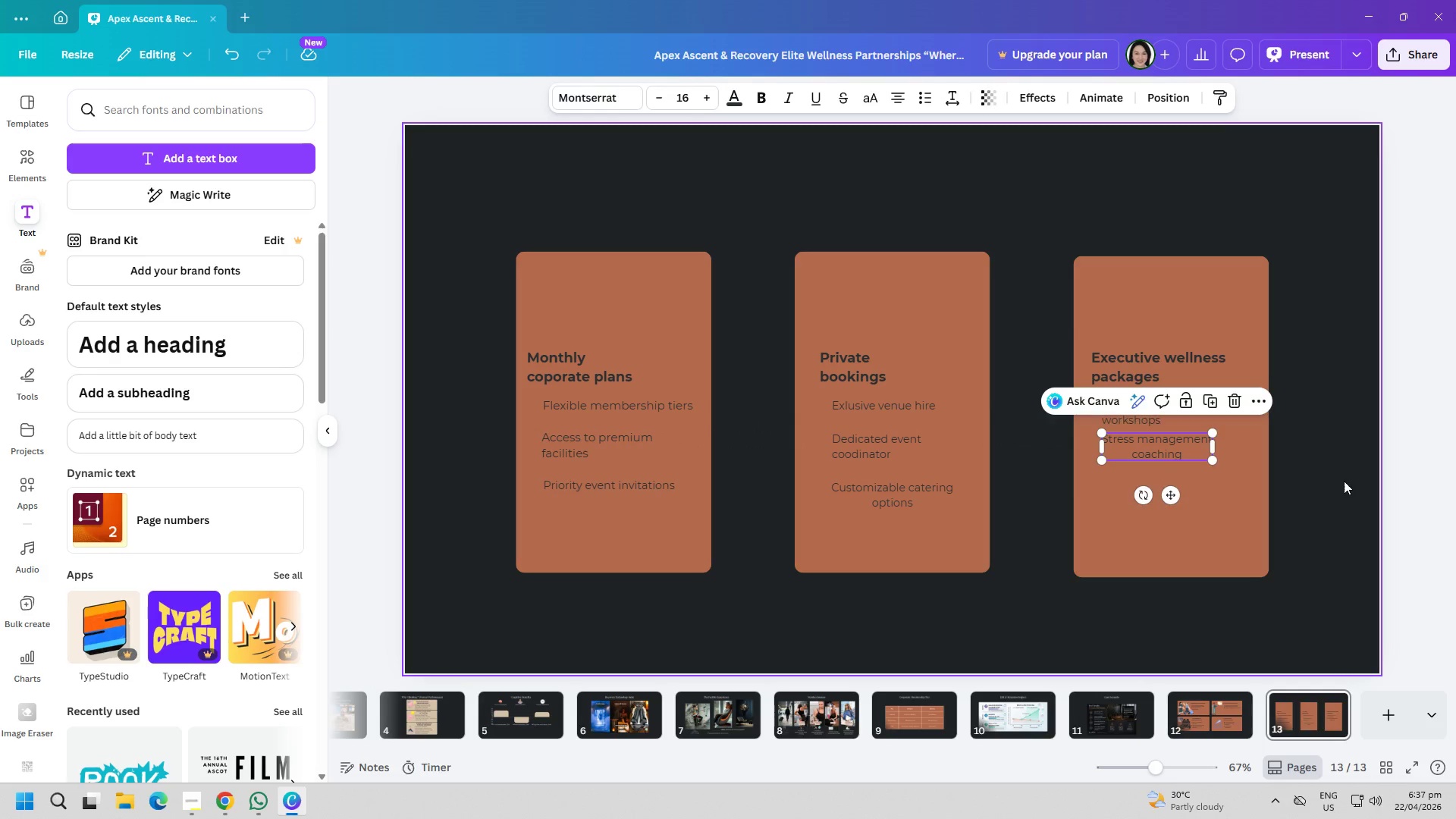 
left_click([1344, 481])
 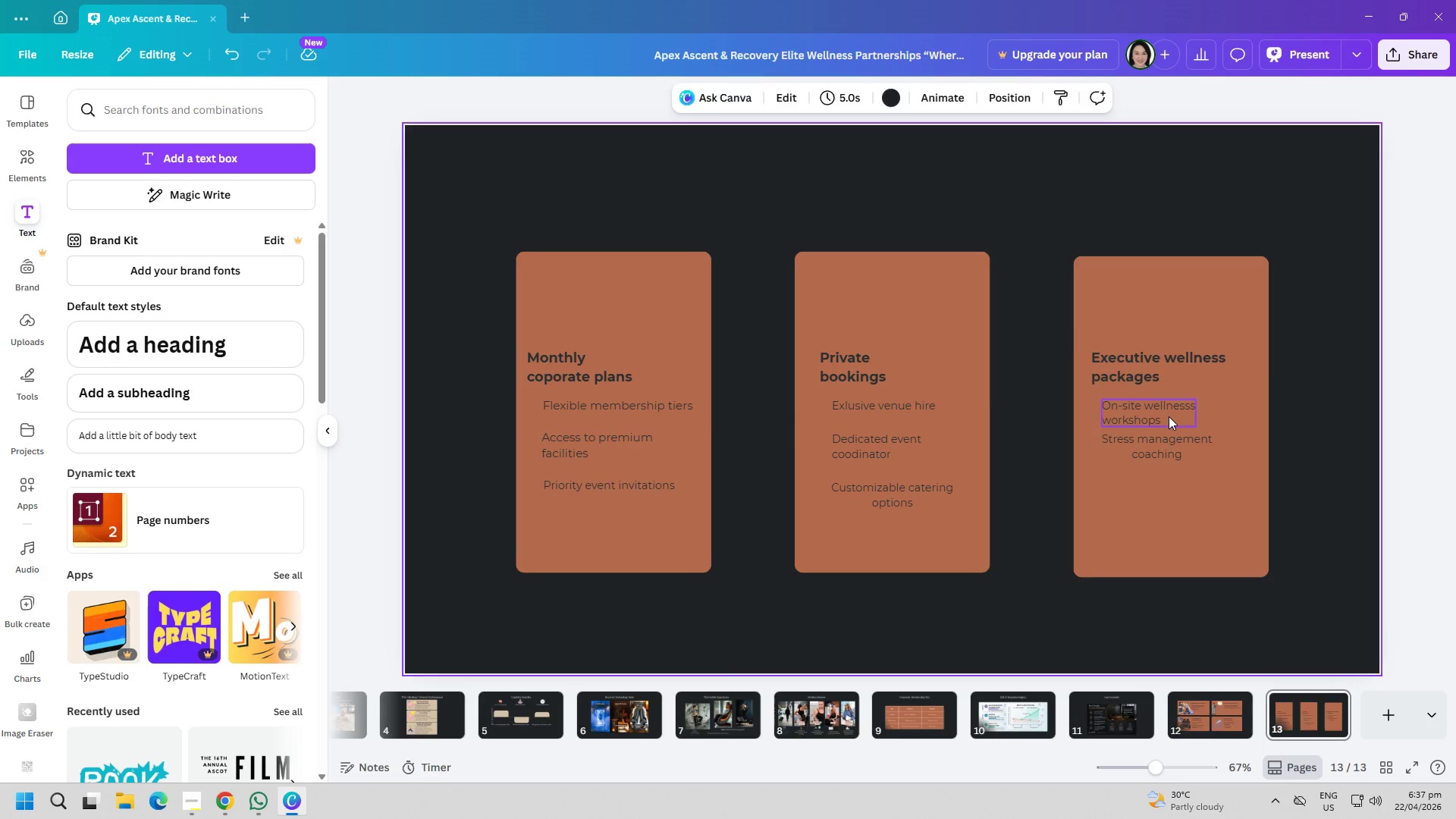 
left_click_drag(start_coordinate=[1165, 415], to_coordinate=[1165, 408])
 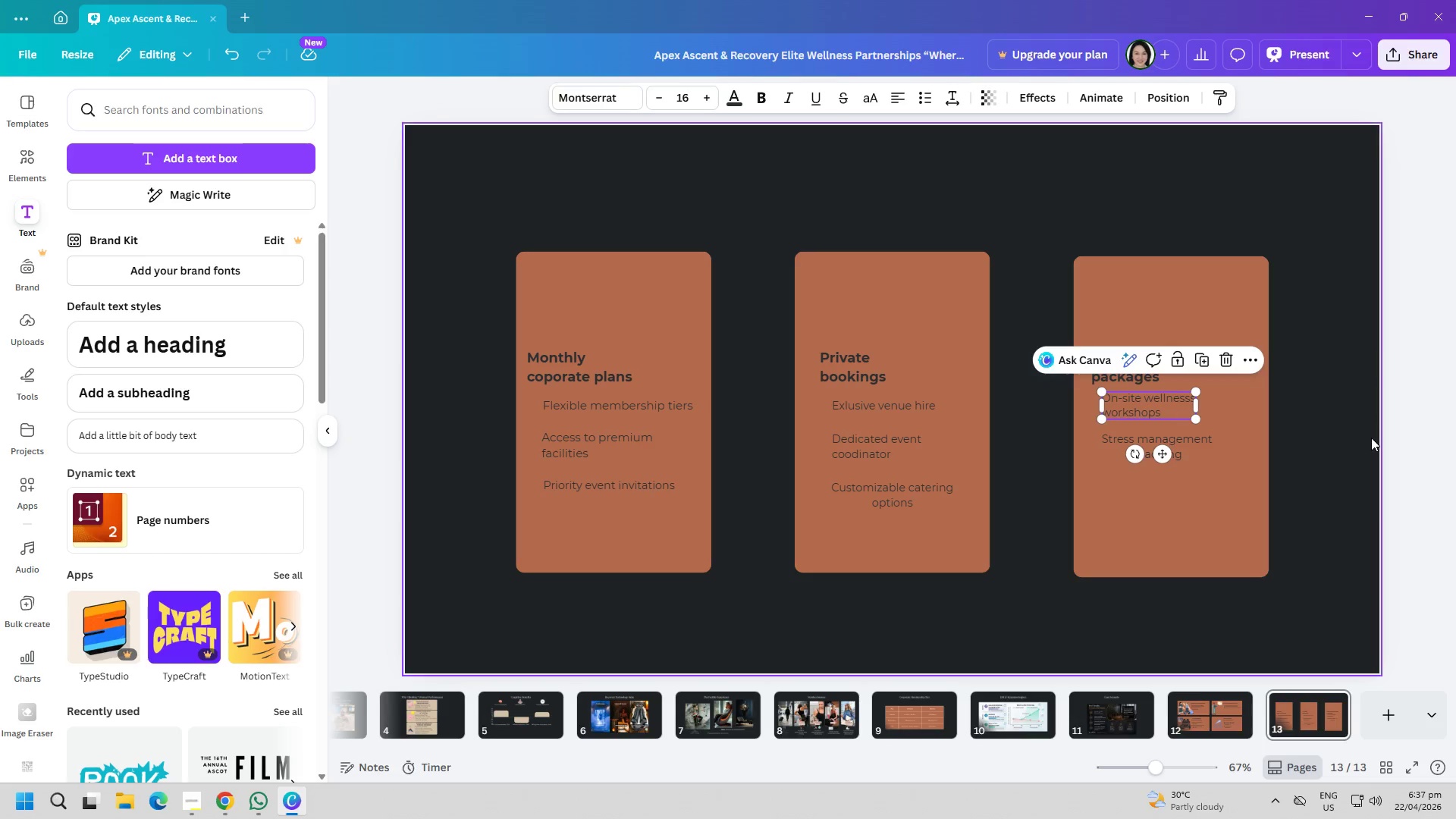 
left_click([1371, 438])
 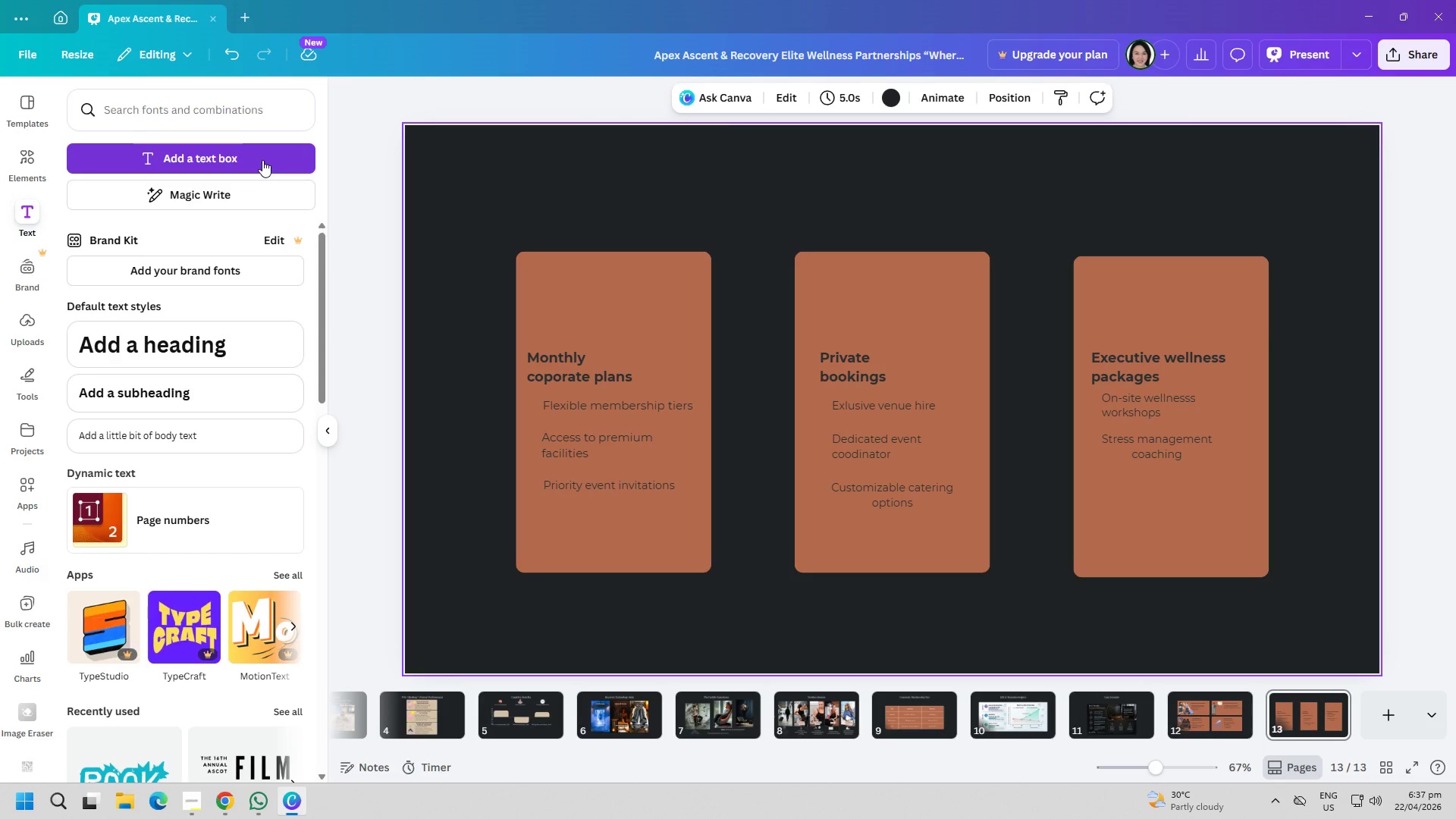 
left_click([262, 160])
 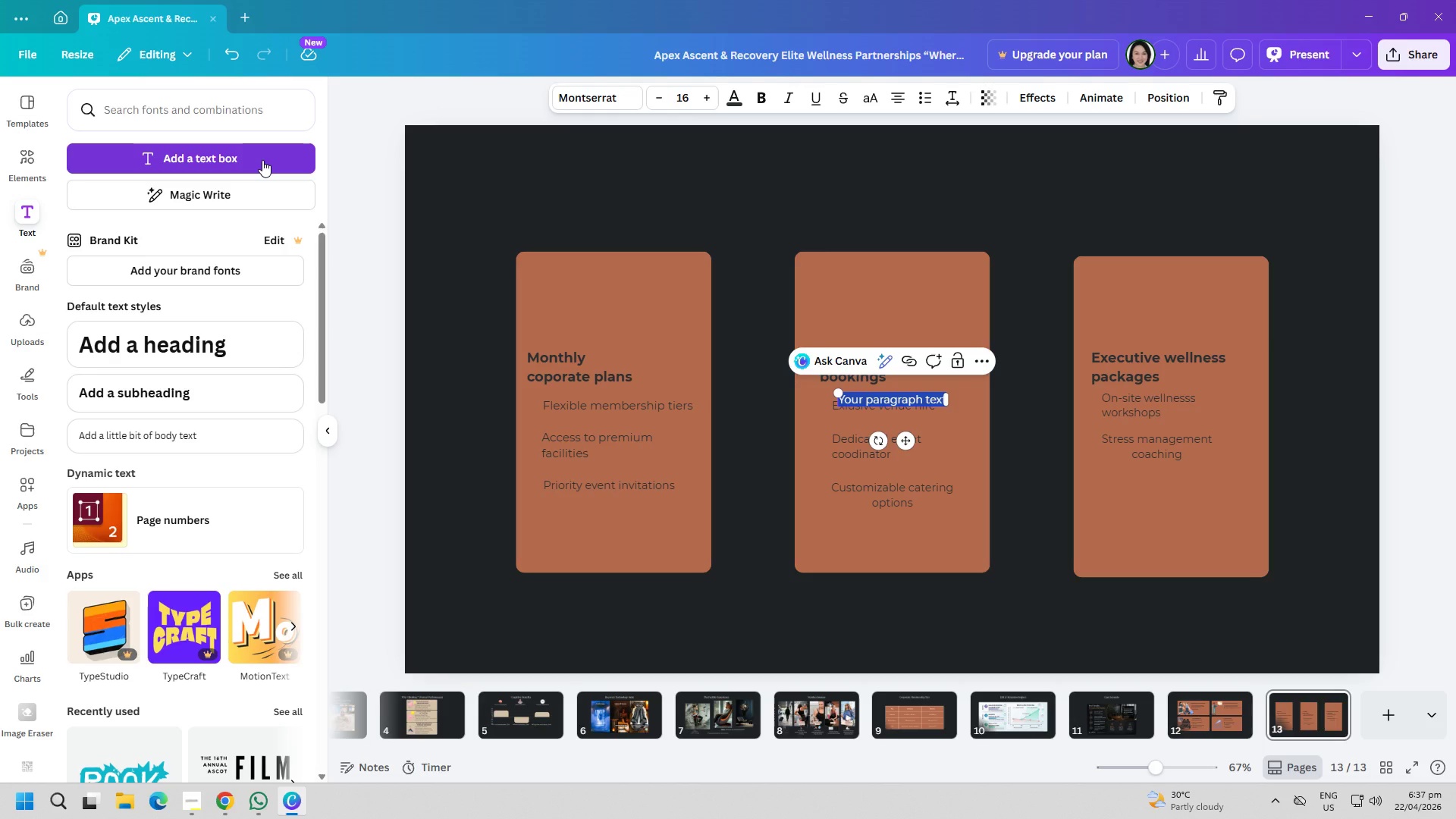 
type(Health screening &)
 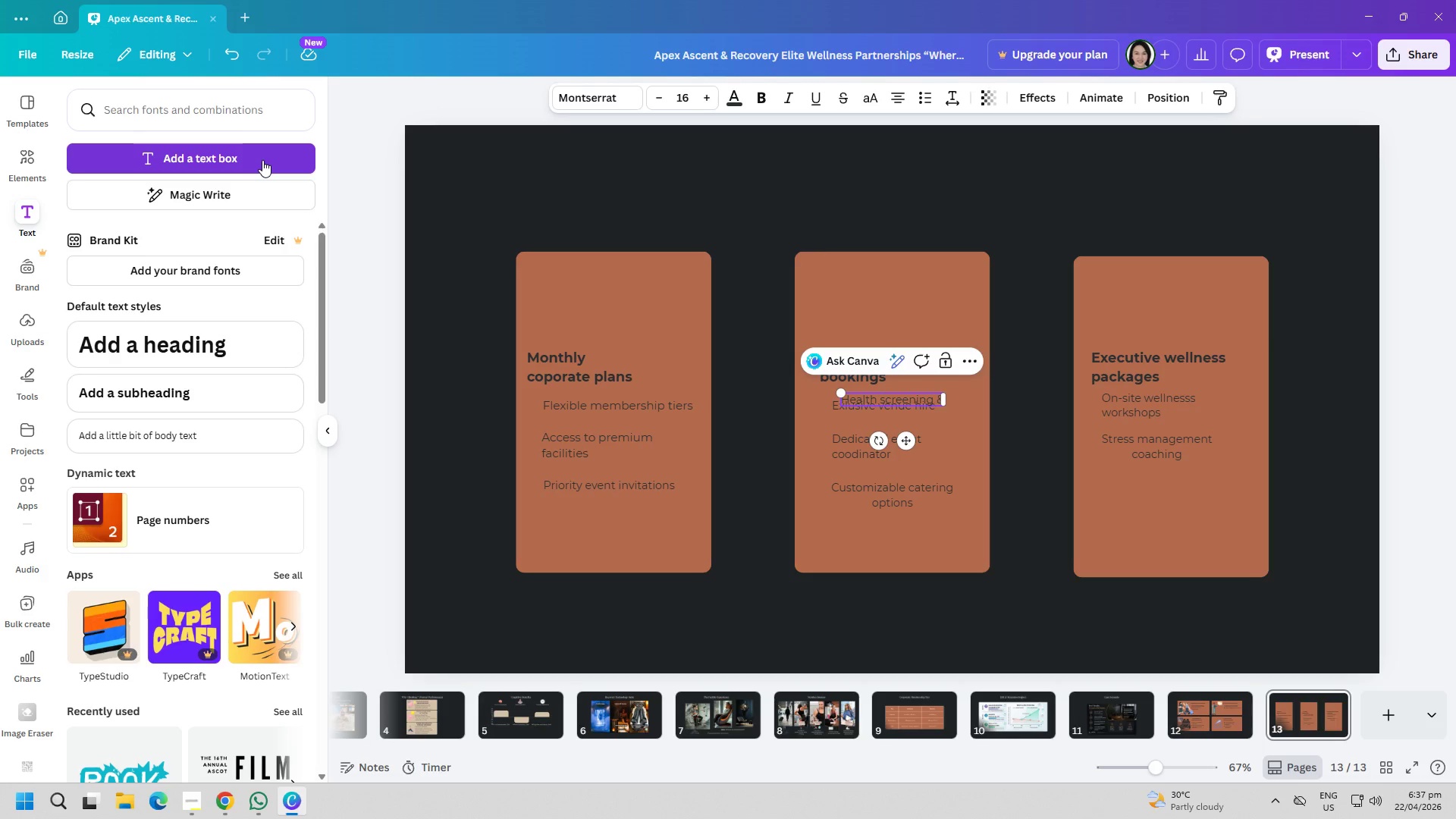 
key(Enter)
 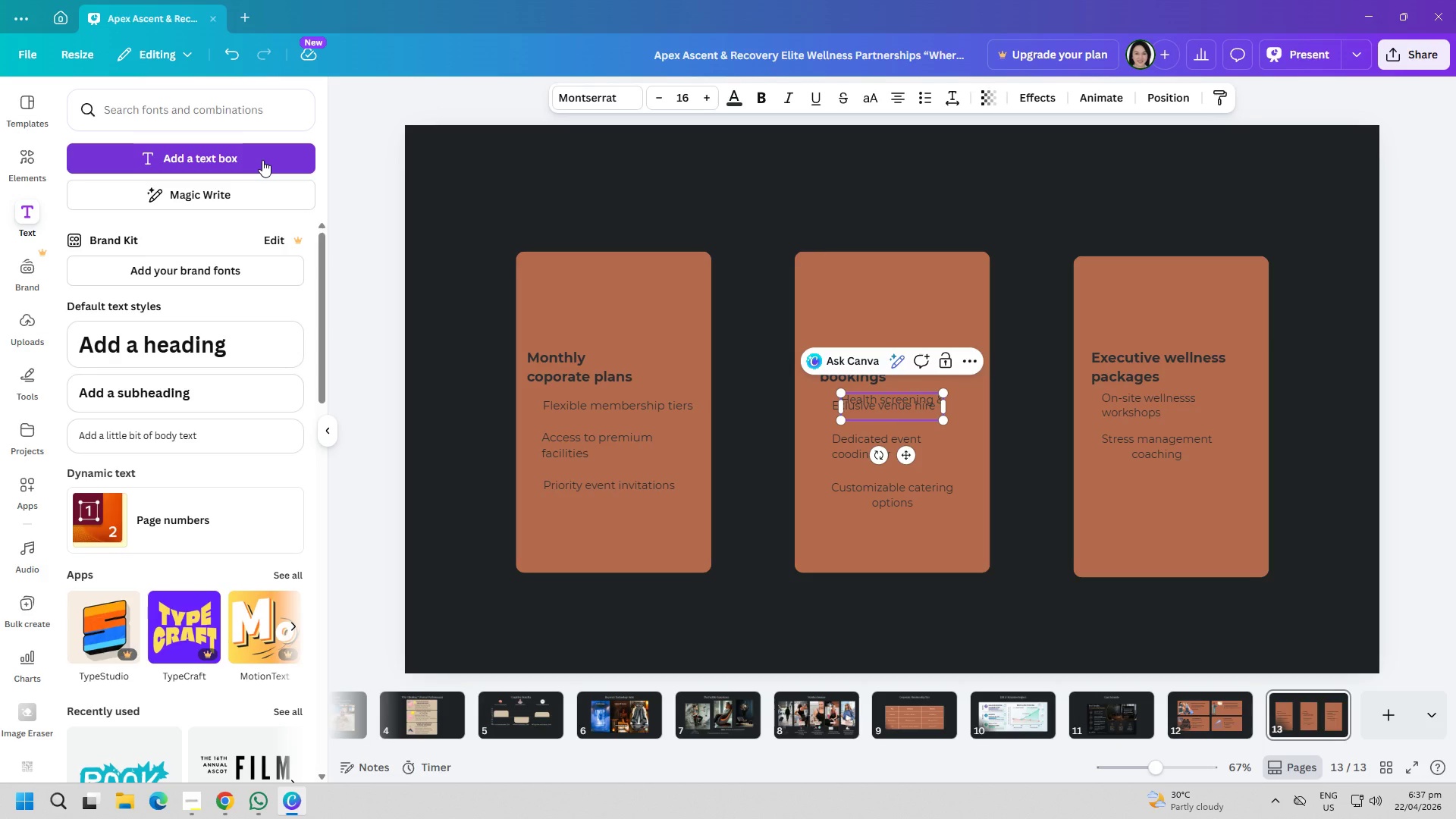 
type(assessments)
 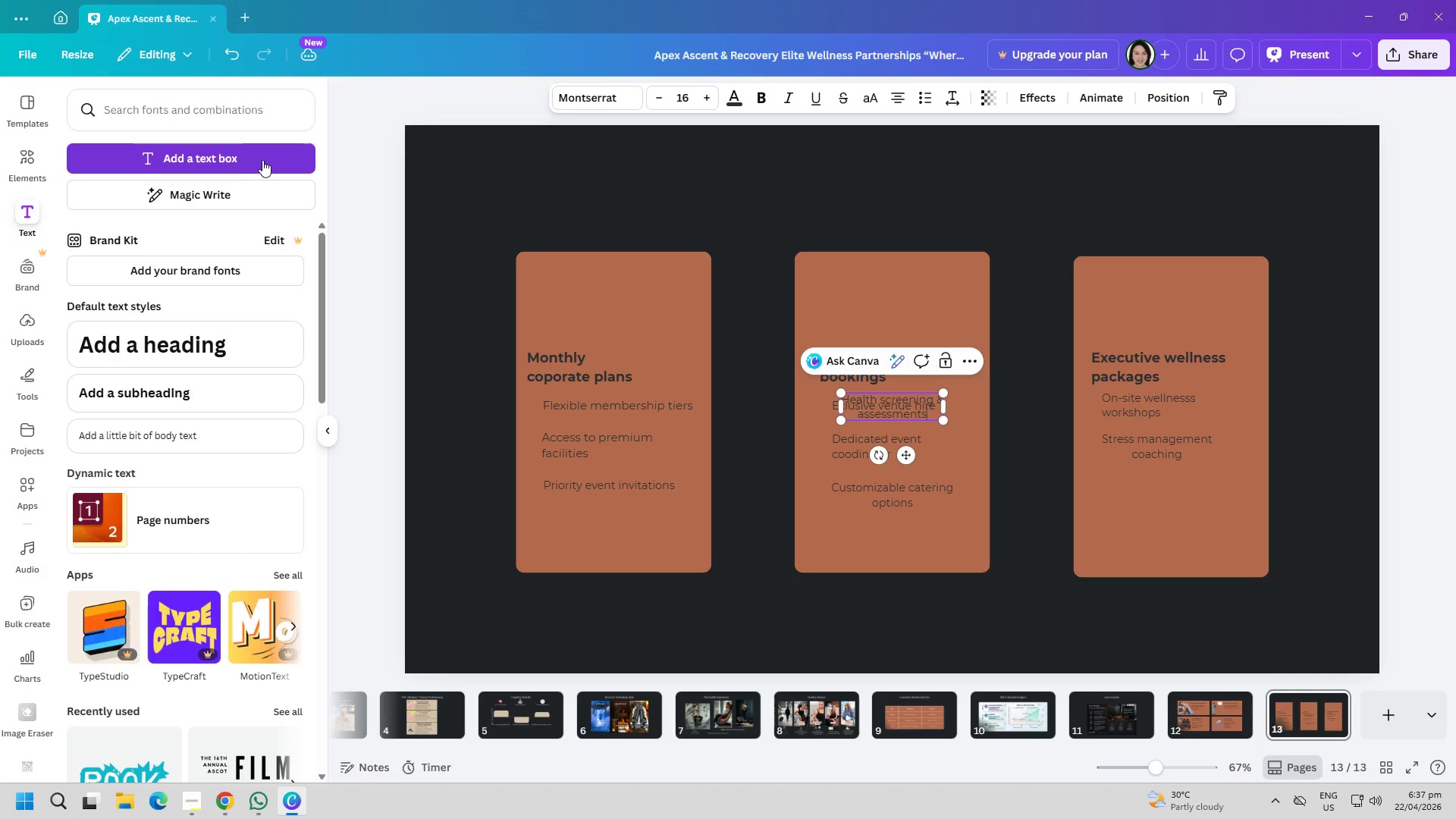 
key(Control+ControlLeft)
 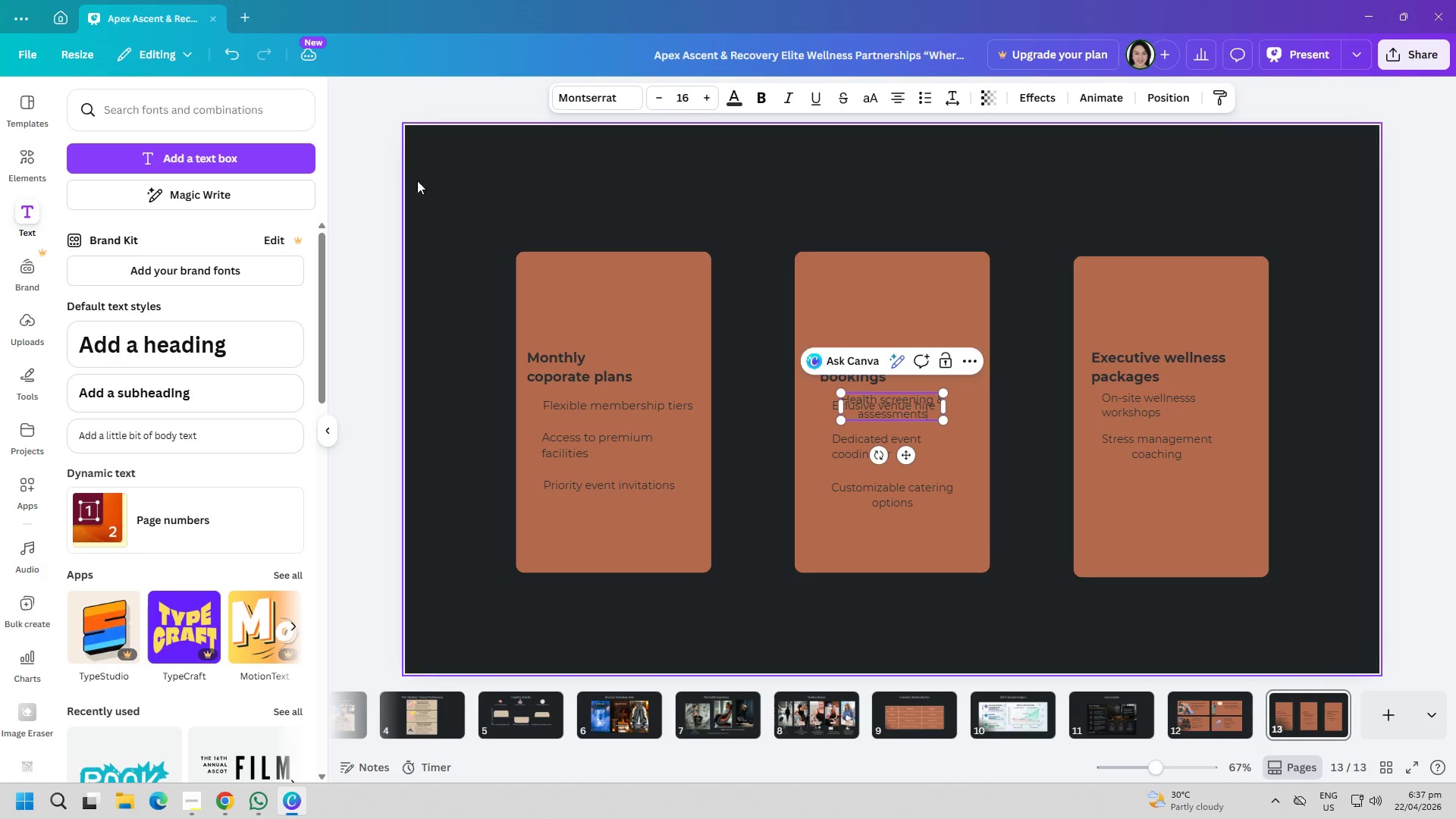 
key(Control+A)
 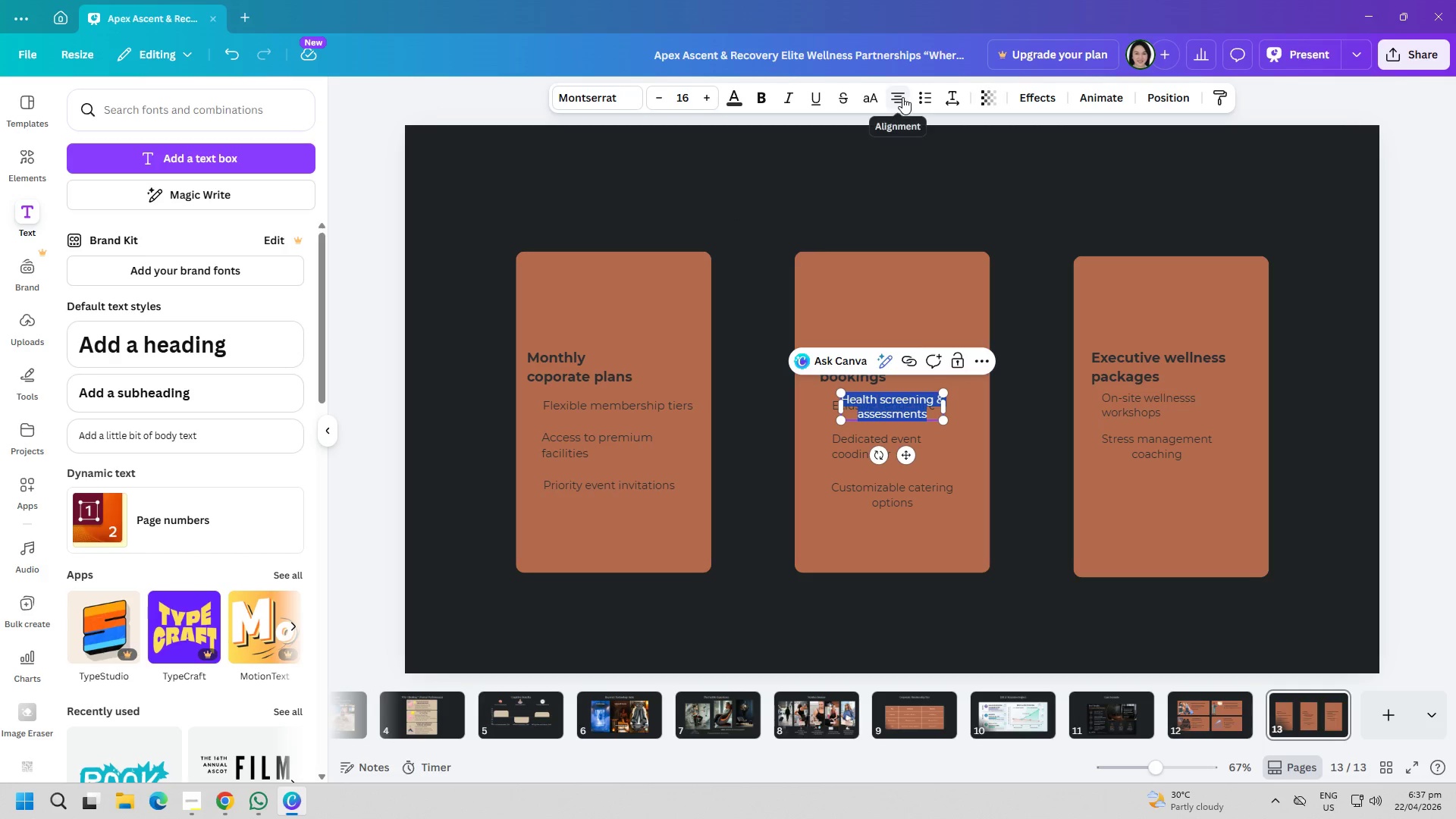 
double_click([851, 135])
 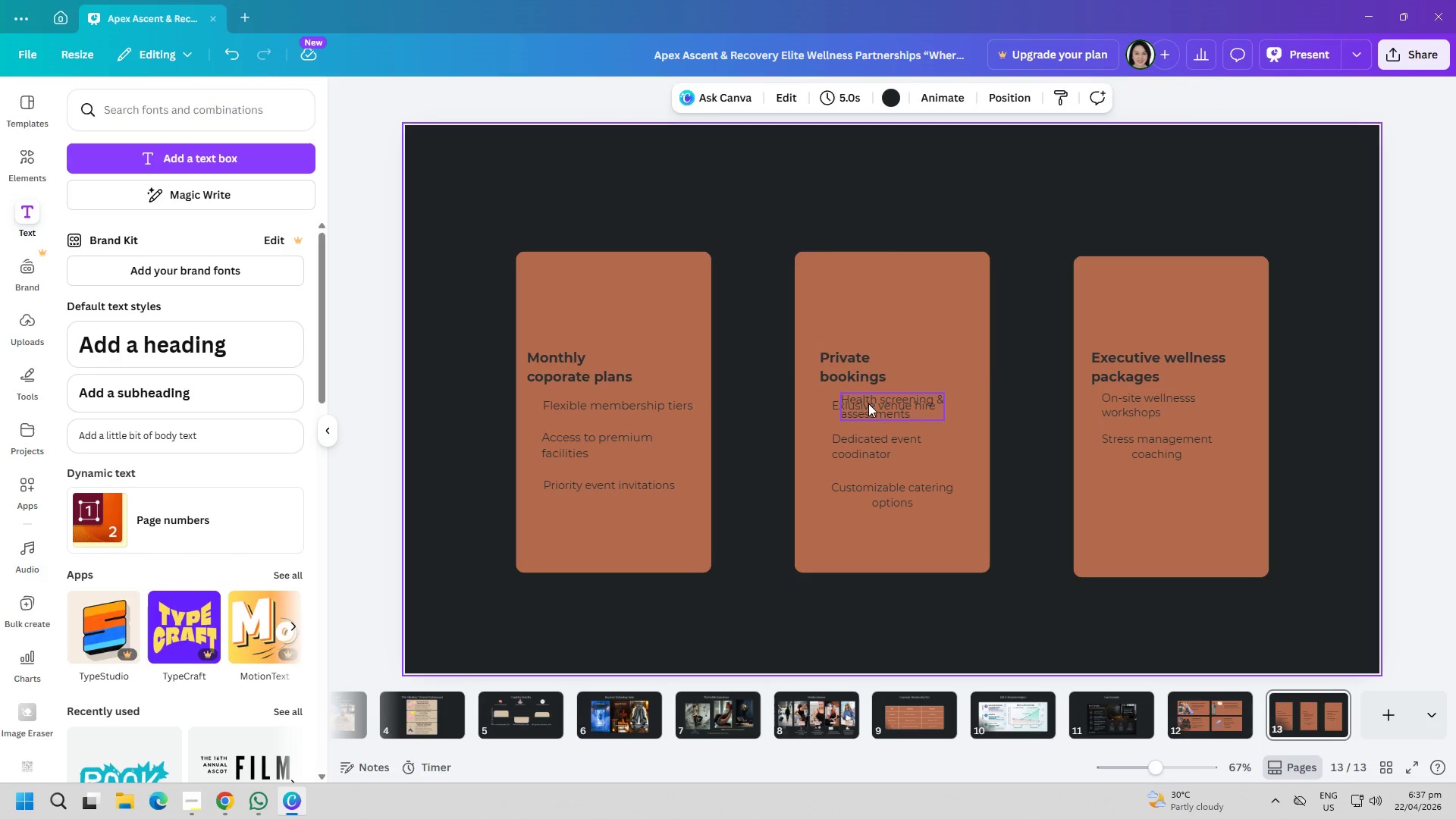 
left_click_drag(start_coordinate=[869, 403], to_coordinate=[1128, 484])
 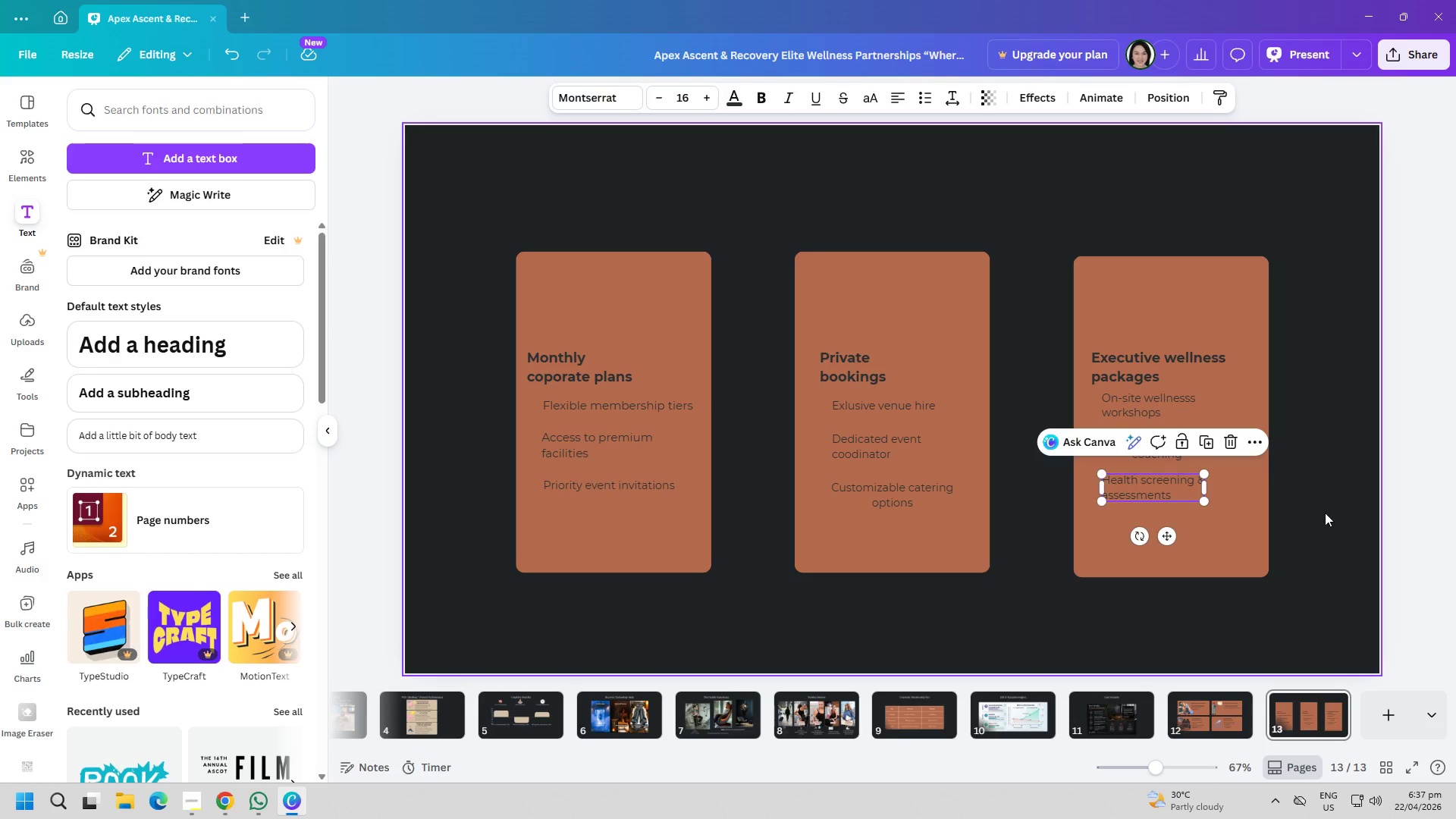 
left_click([1325, 513])
 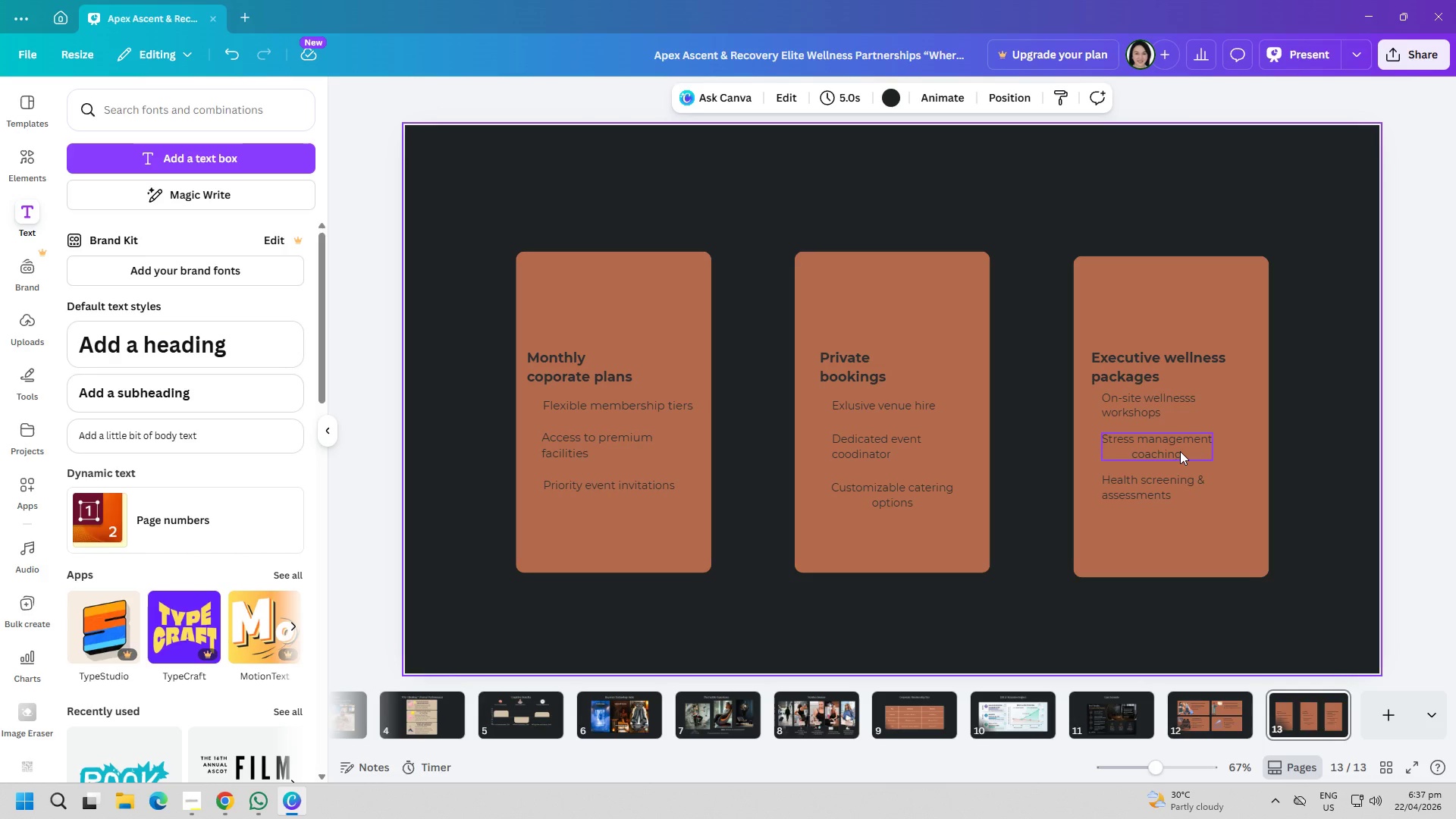 
wait(6.42)
 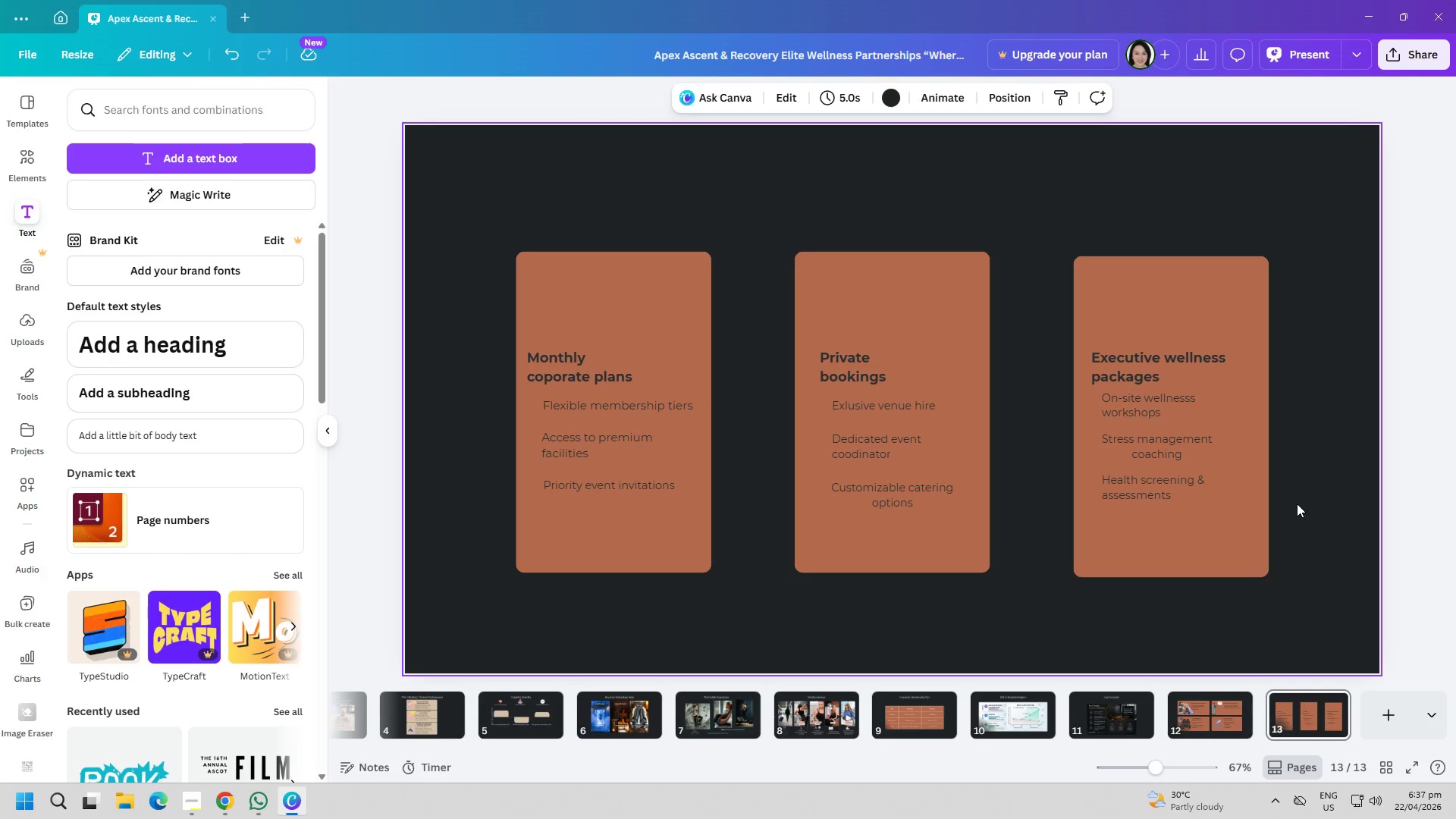 
double_click([1181, 451])
 